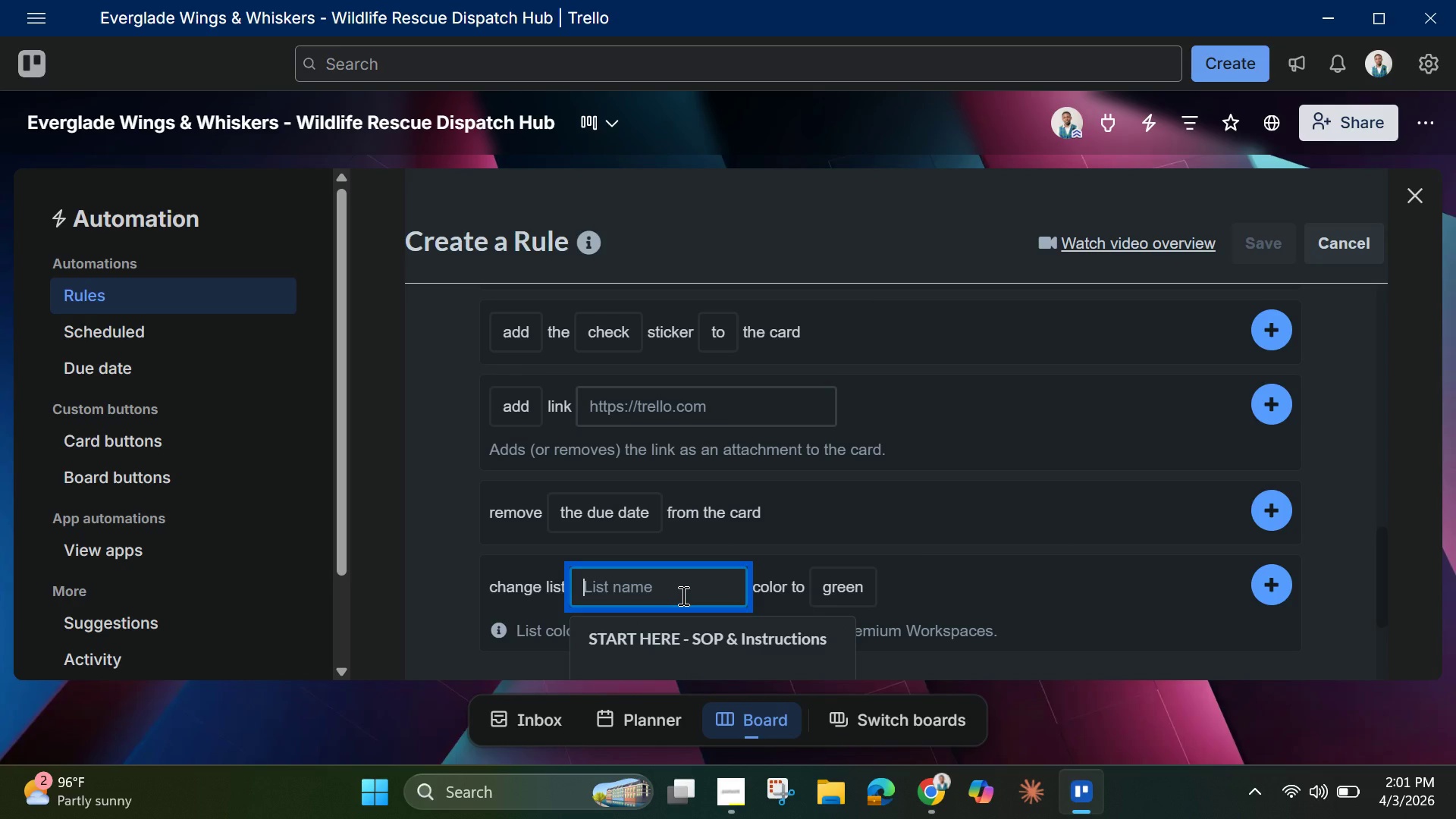 
scroll: coordinate [682, 595], scroll_direction: down, amount: 4.0
 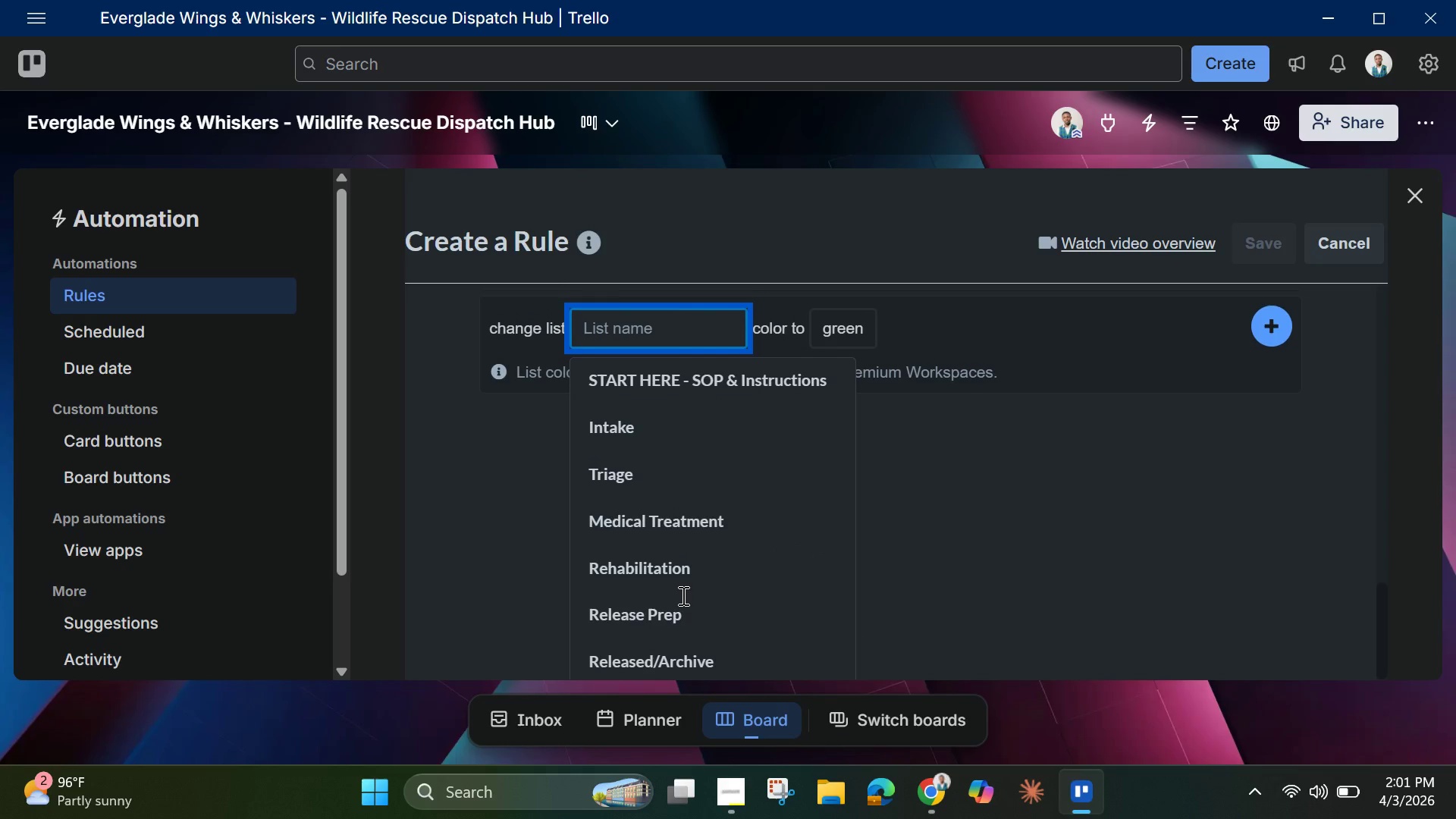 
scroll: coordinate [682, 595], scroll_direction: none, amount: 0.0
 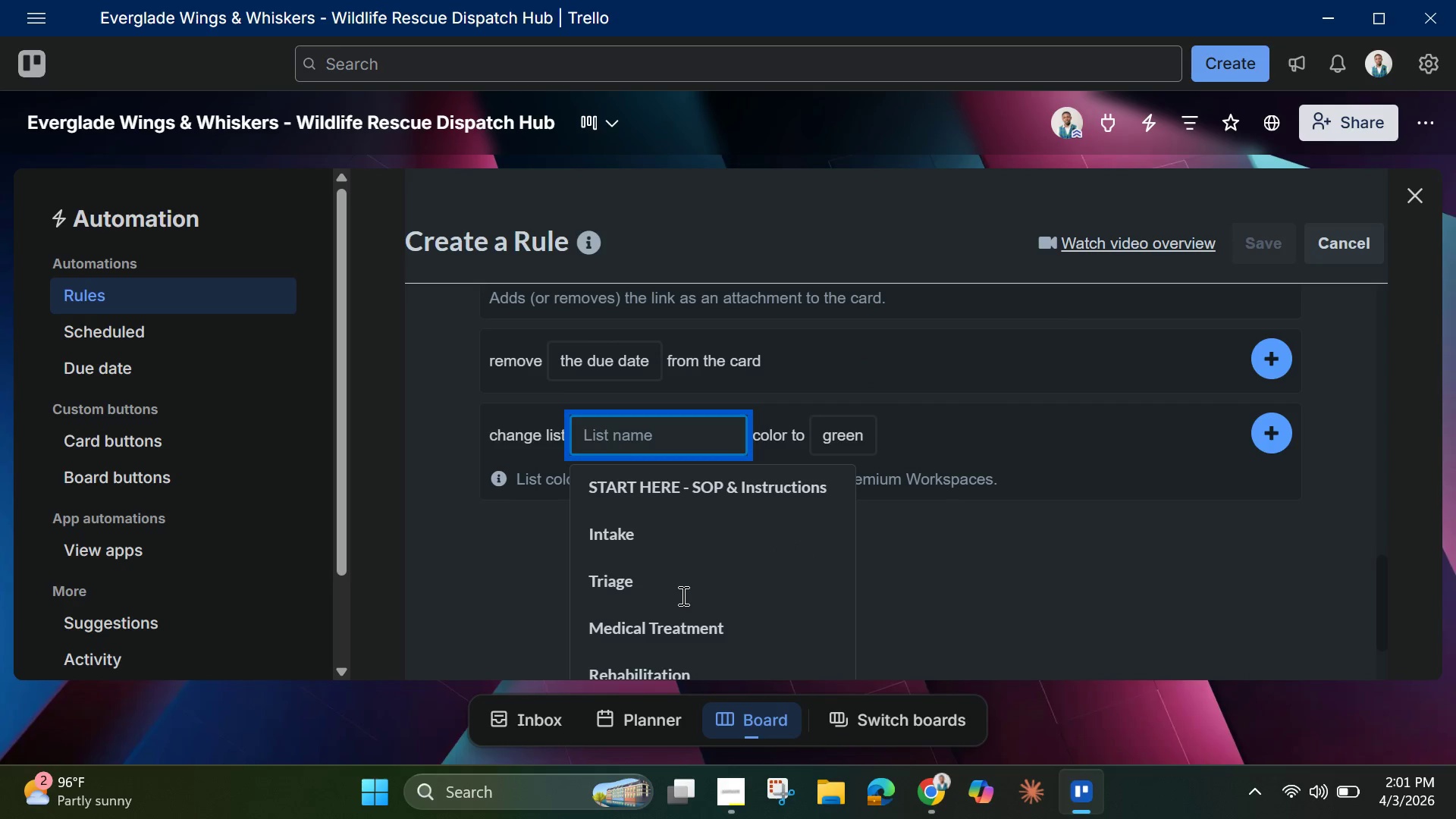 
scroll: coordinate [1022, 447], scroll_direction: up, amount: 6.0
 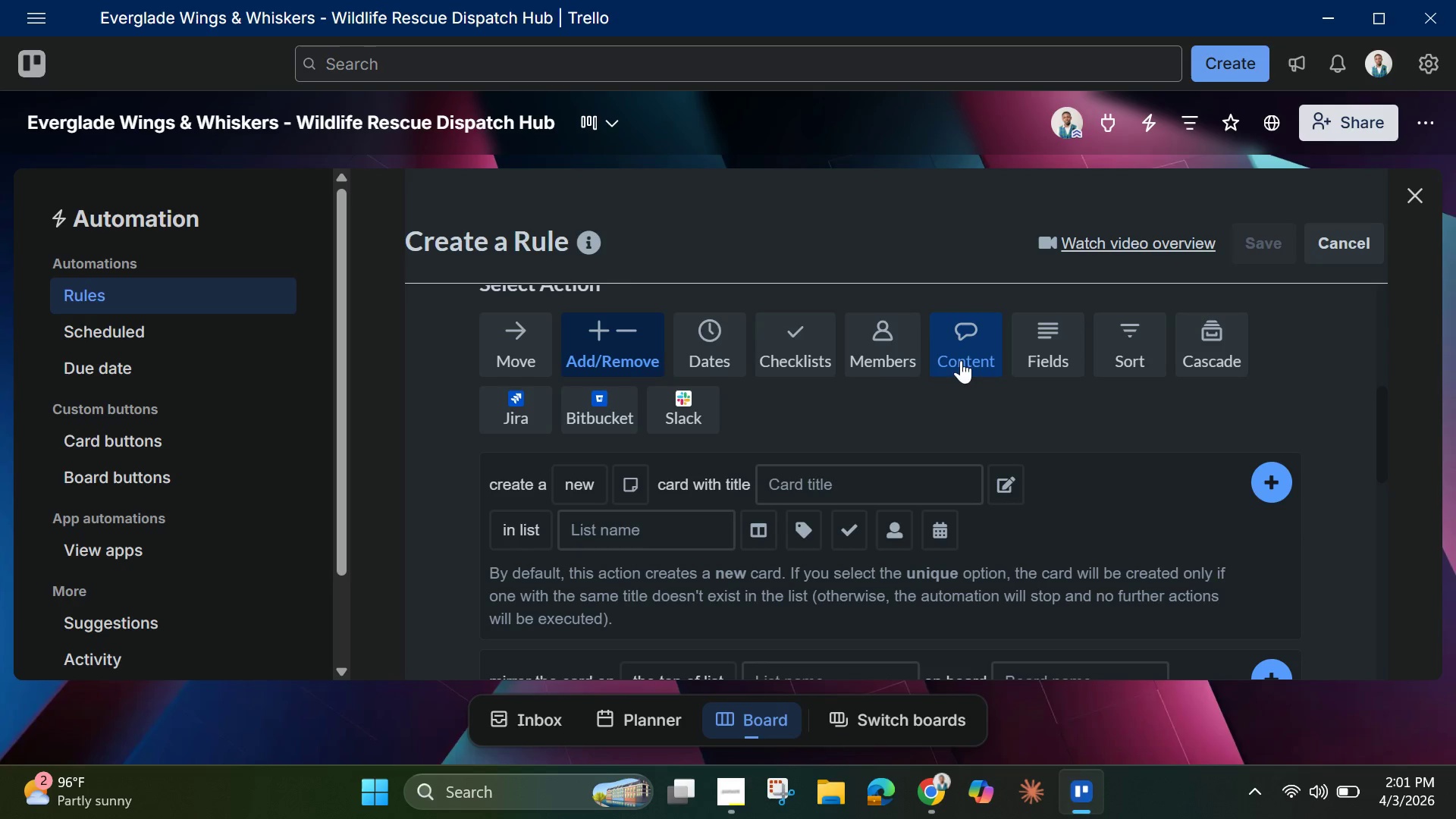 
left_click([1048, 360])
 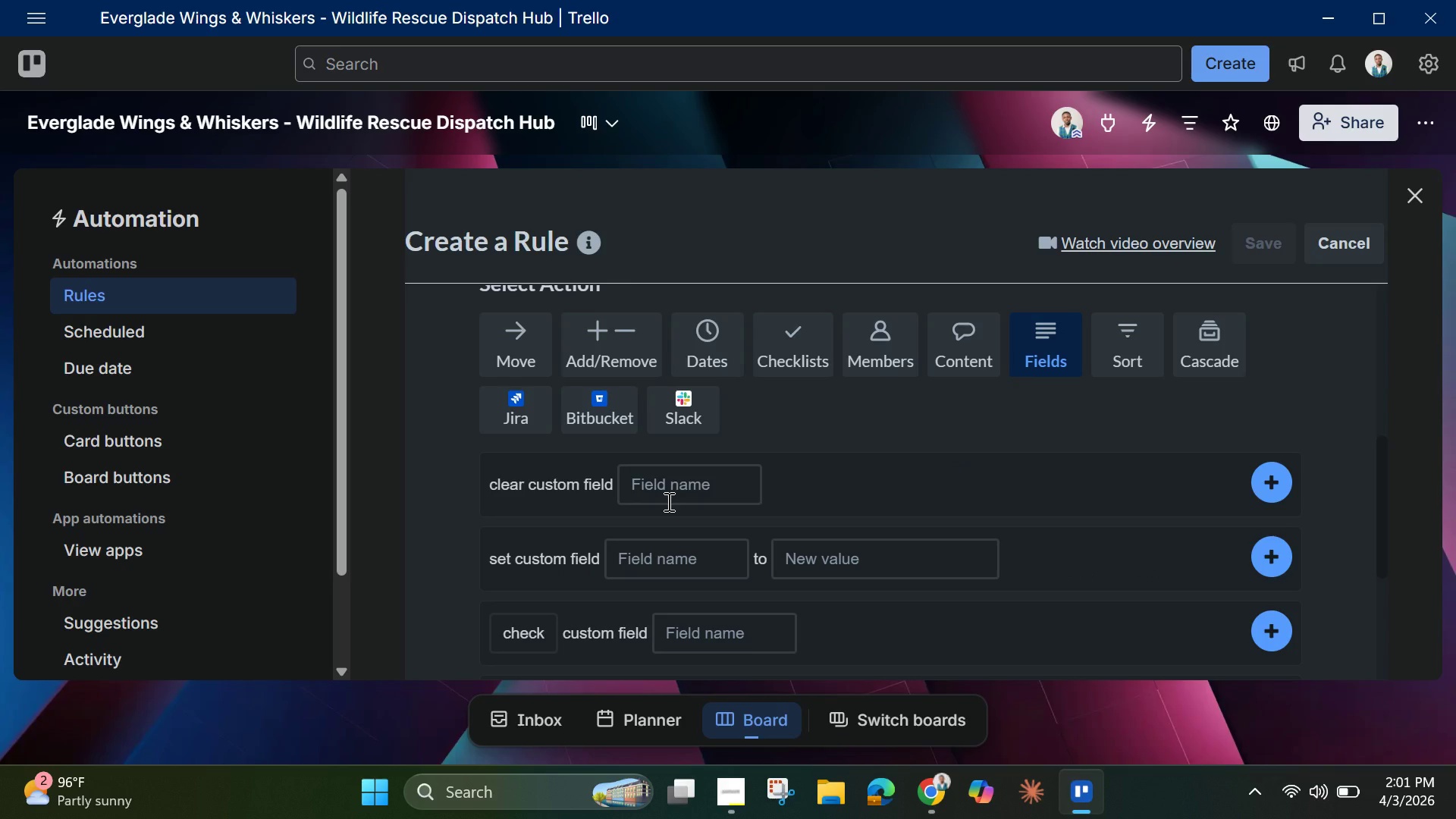 
scroll: coordinate [639, 552], scroll_direction: none, amount: 0.0
 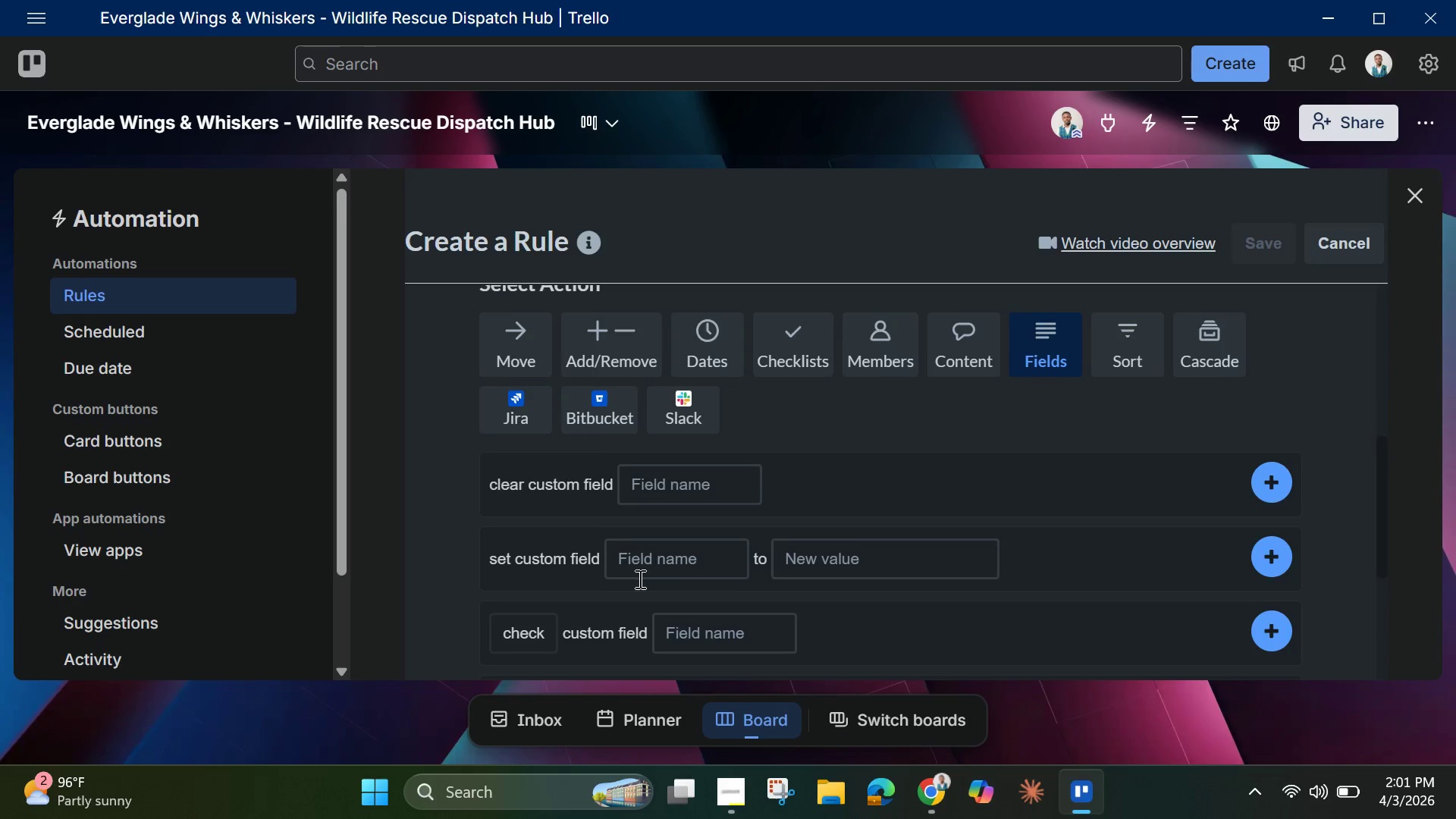 
scroll: coordinate [639, 579], scroll_direction: down, amount: 1.0
 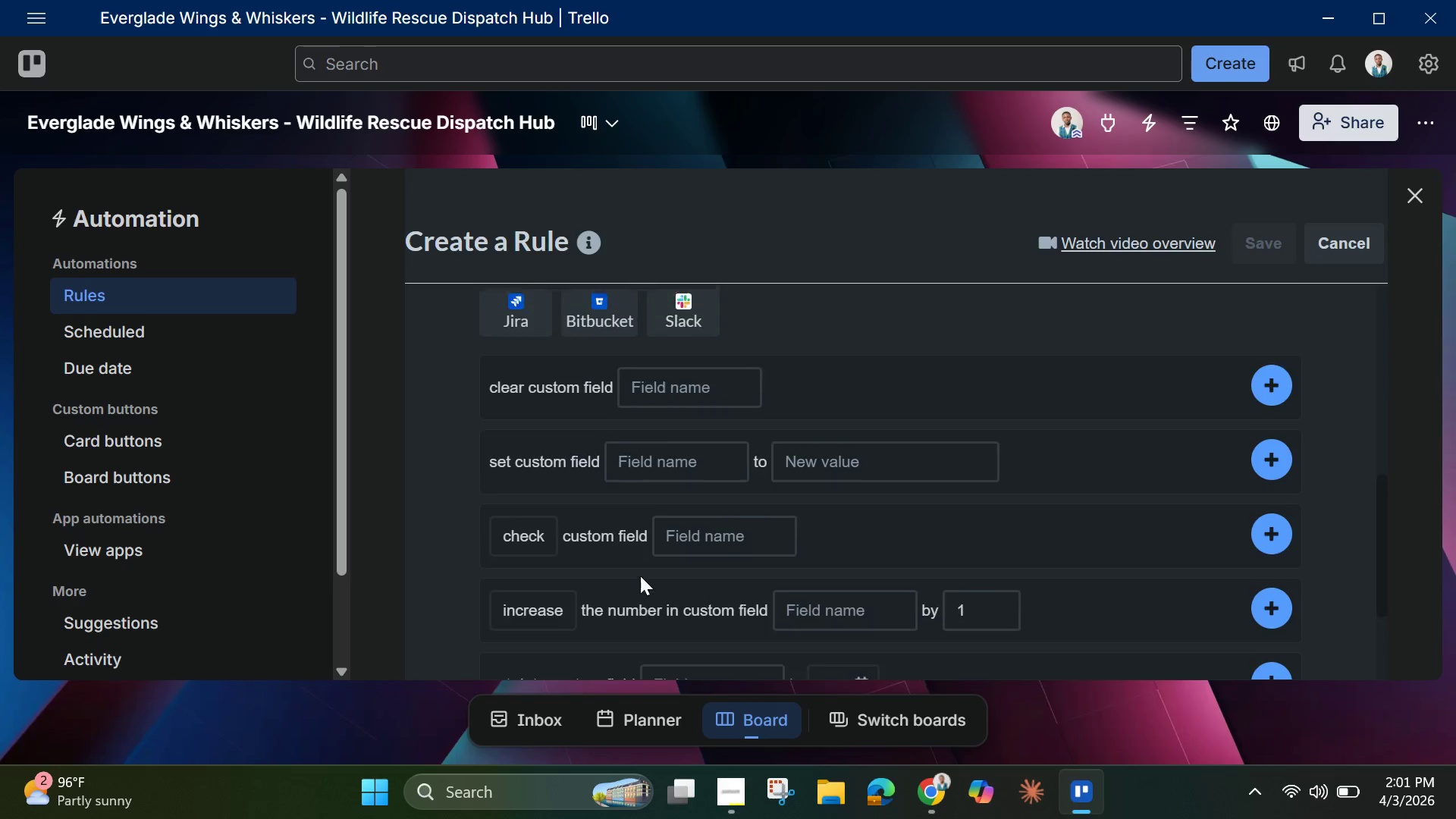 
scroll: coordinate [640, 576], scroll_direction: none, amount: 0.0
 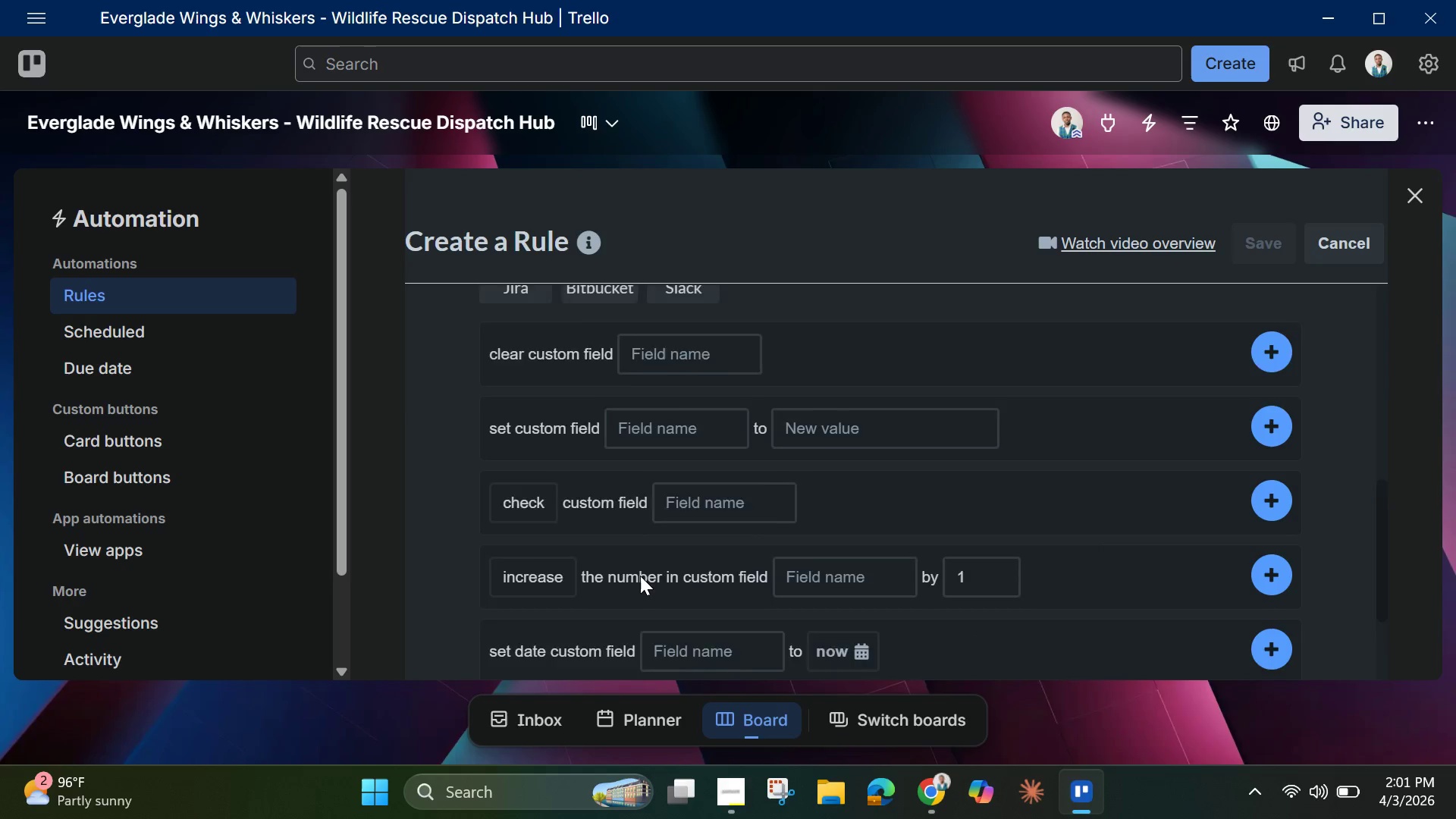 
scroll: coordinate [682, 580], scroll_direction: down, amount: 6.0
 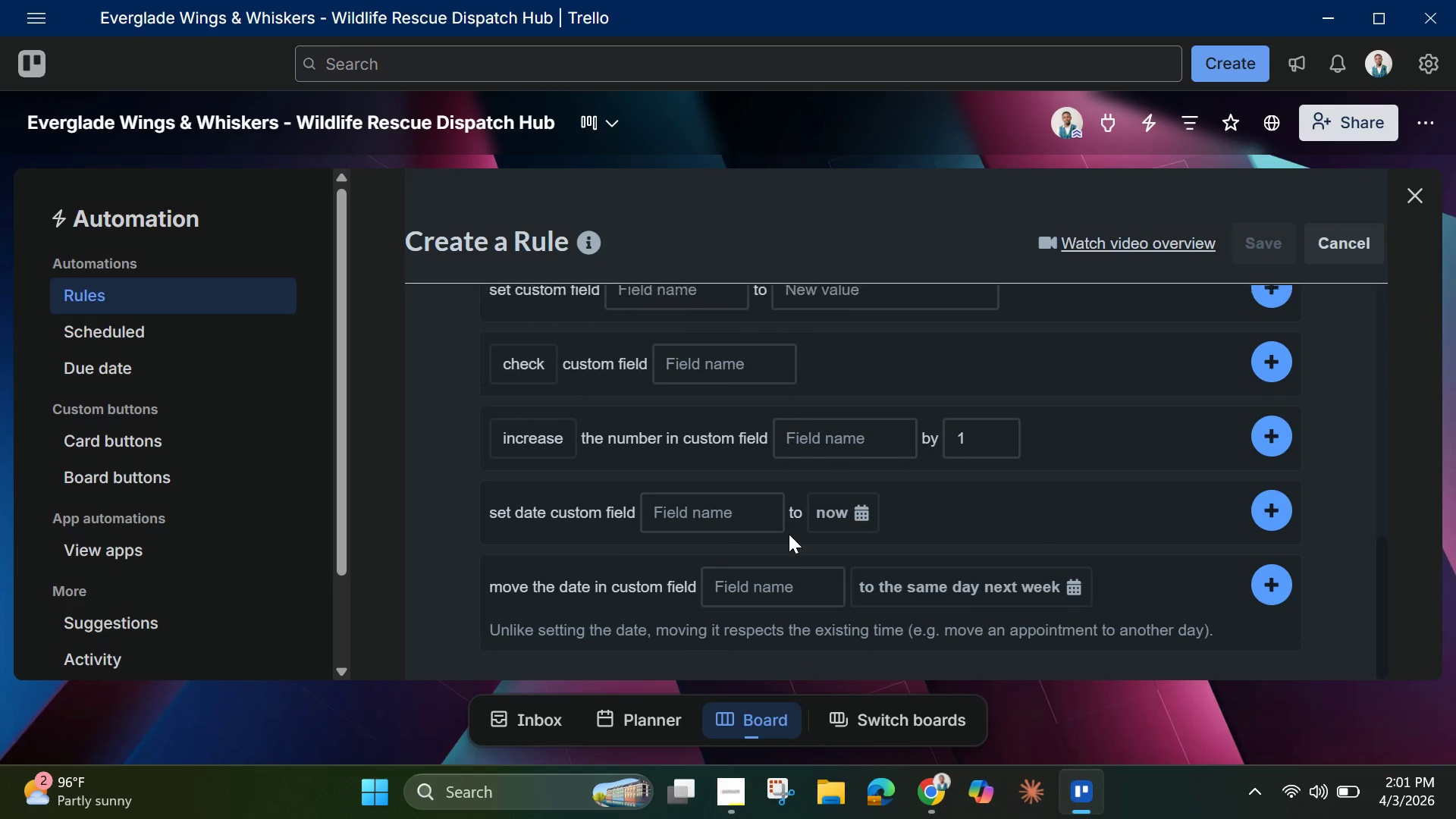 
scroll: coordinate [789, 534], scroll_direction: up, amount: 4.0
 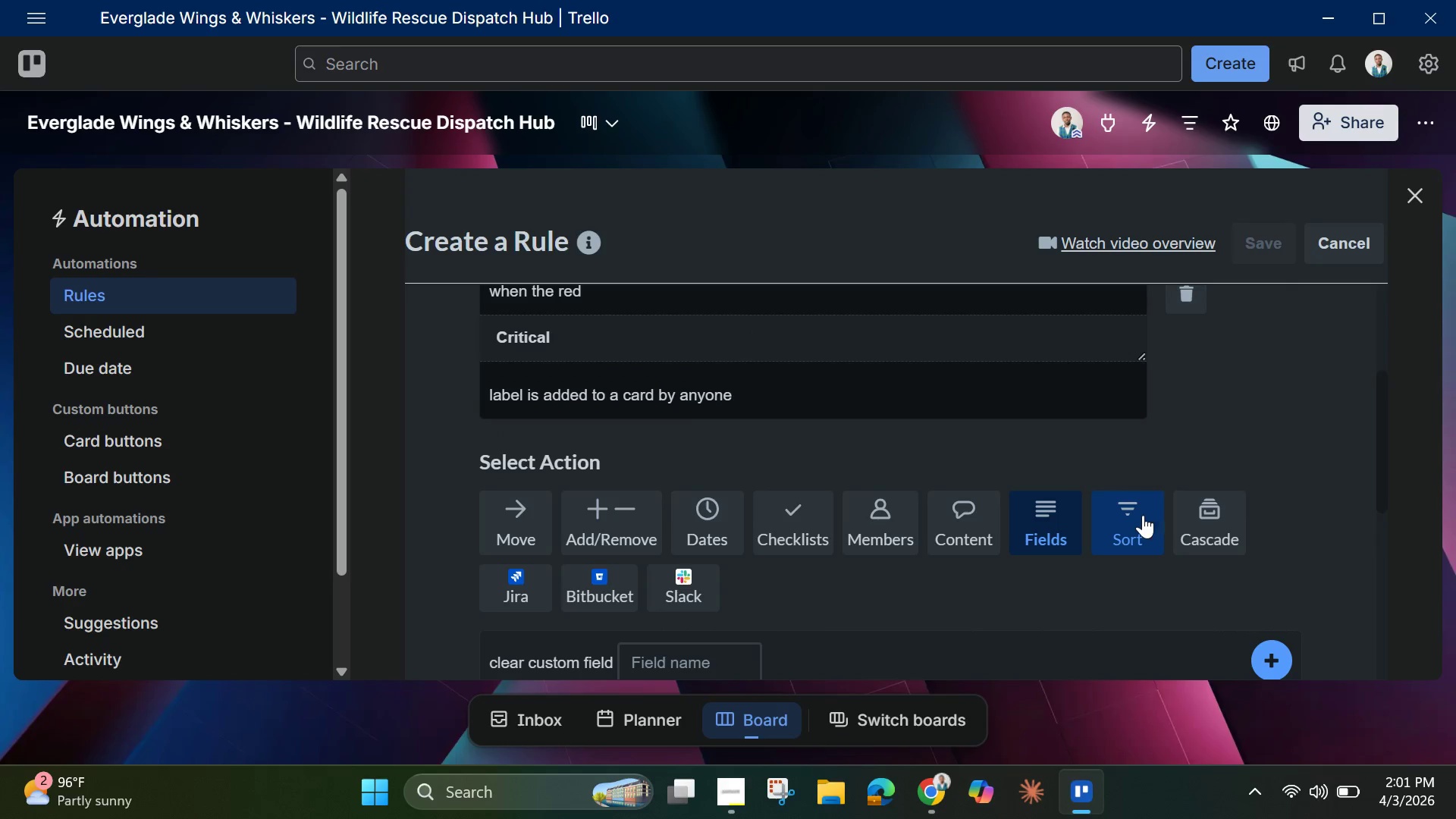 
left_click([1143, 516])
 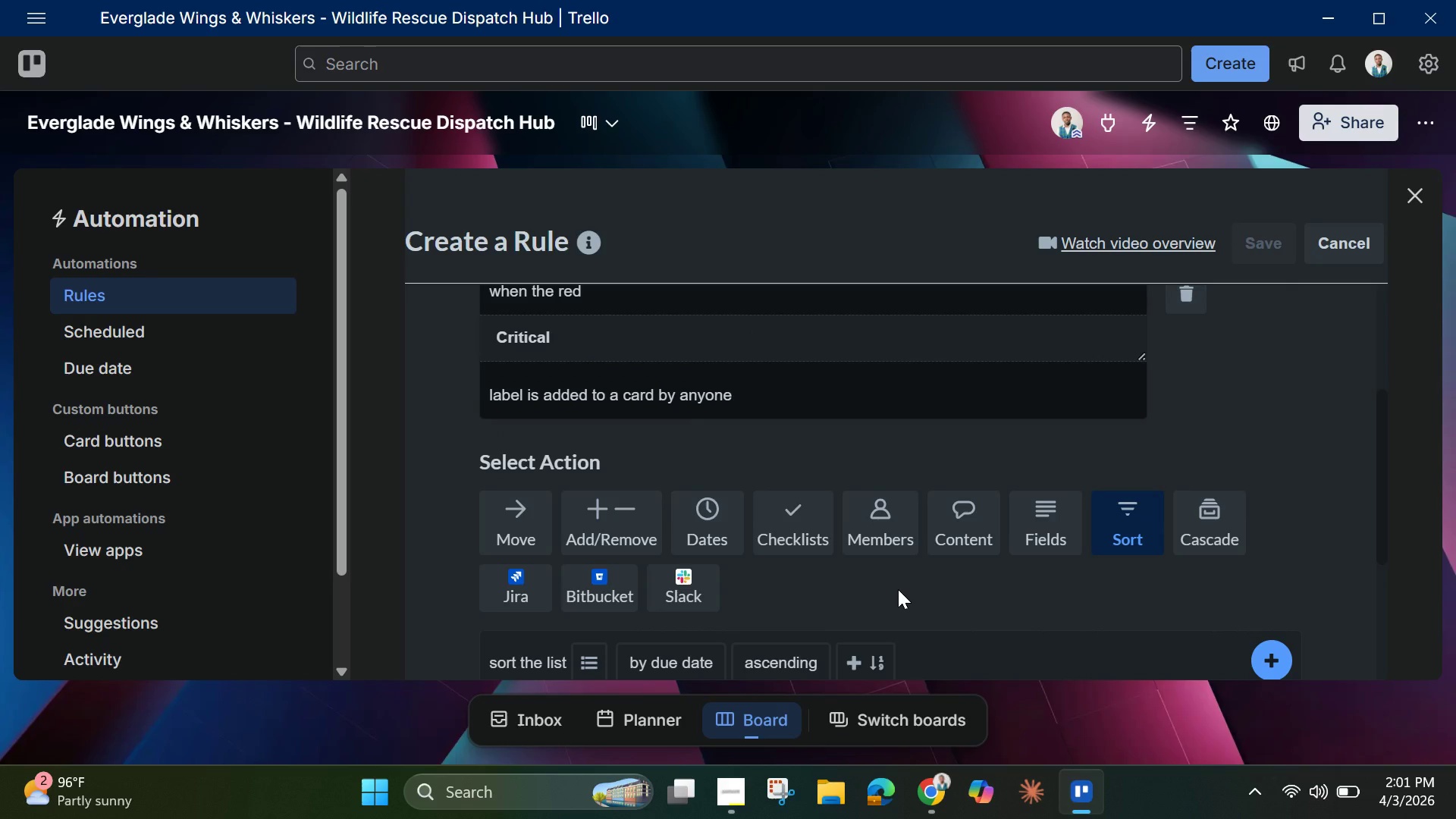 
scroll: coordinate [898, 585], scroll_direction: down, amount: 3.0
 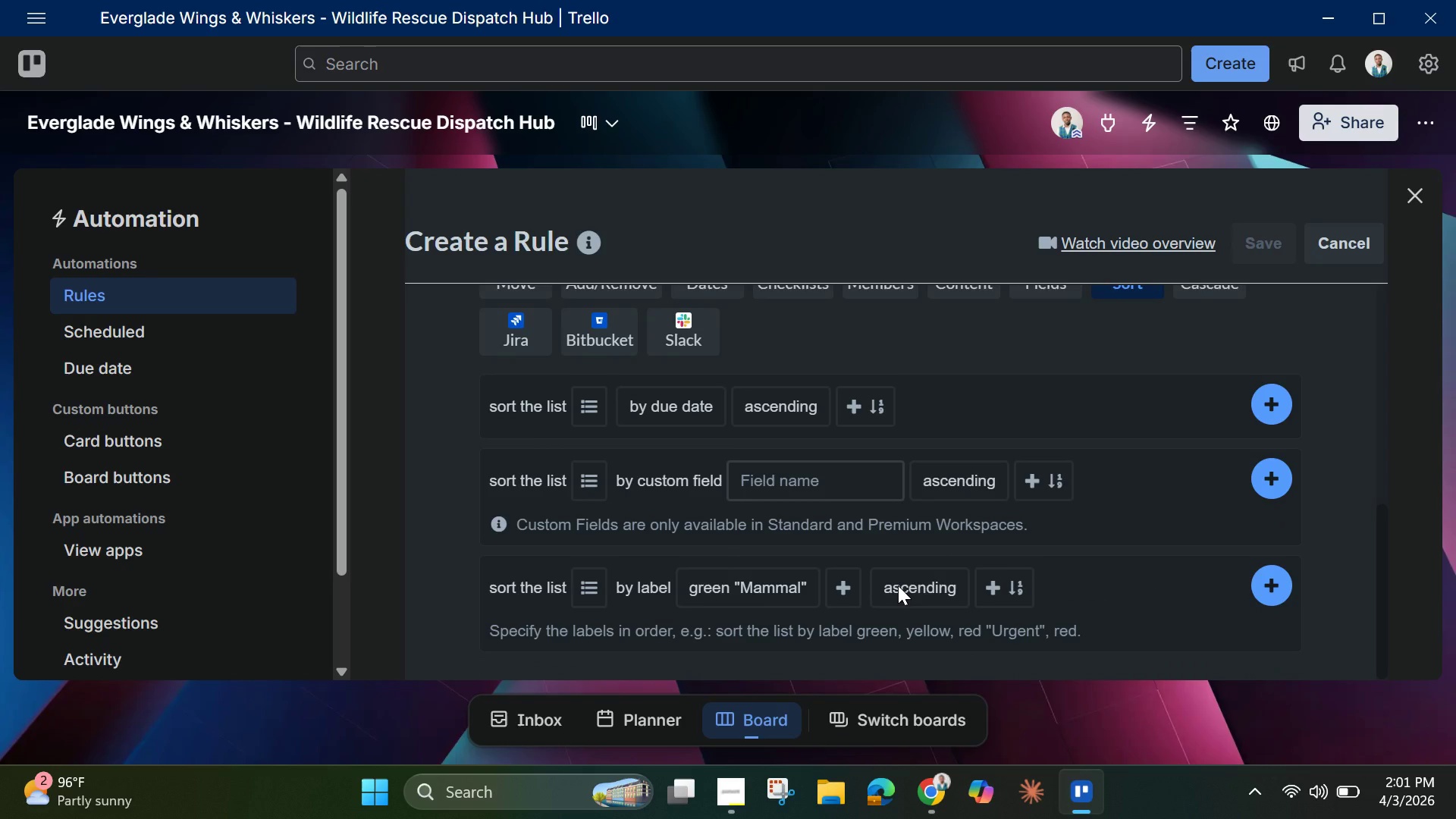 
scroll: coordinate [934, 573], scroll_direction: up, amount: 3.0
 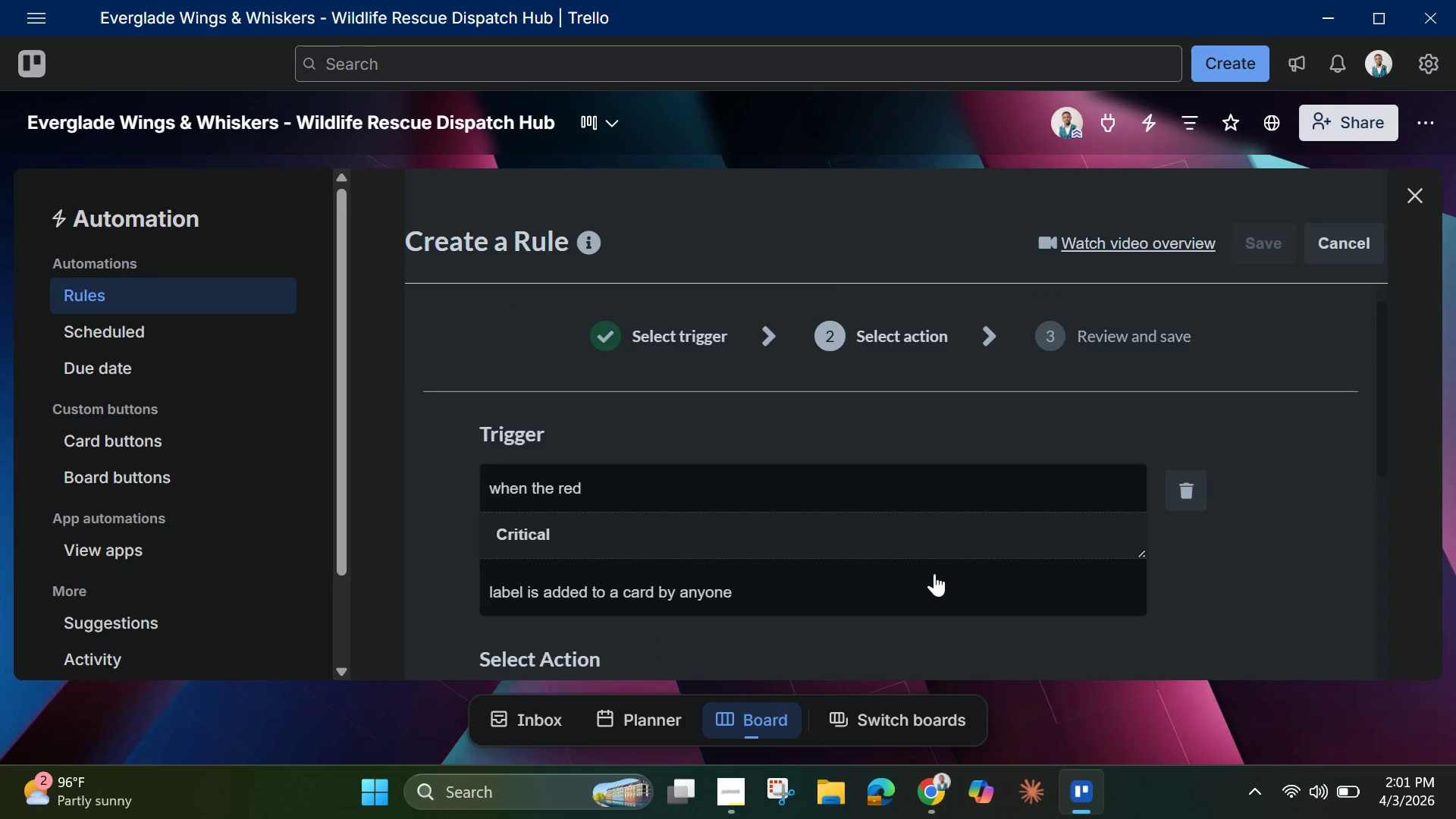 
scroll: coordinate [934, 573], scroll_direction: down, amount: 4.0
 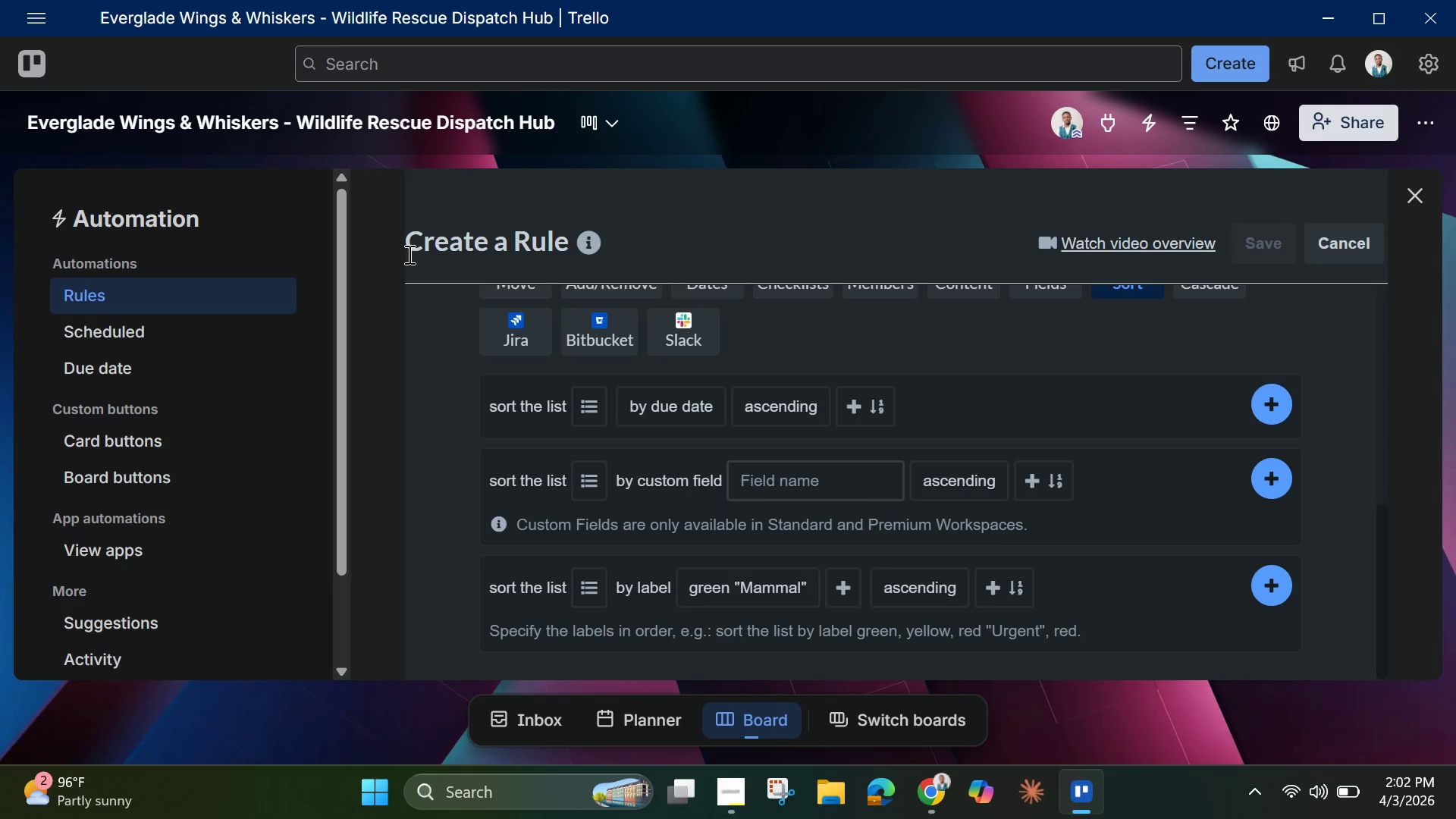 
scroll: coordinate [828, 408], scroll_direction: up, amount: 2.0
 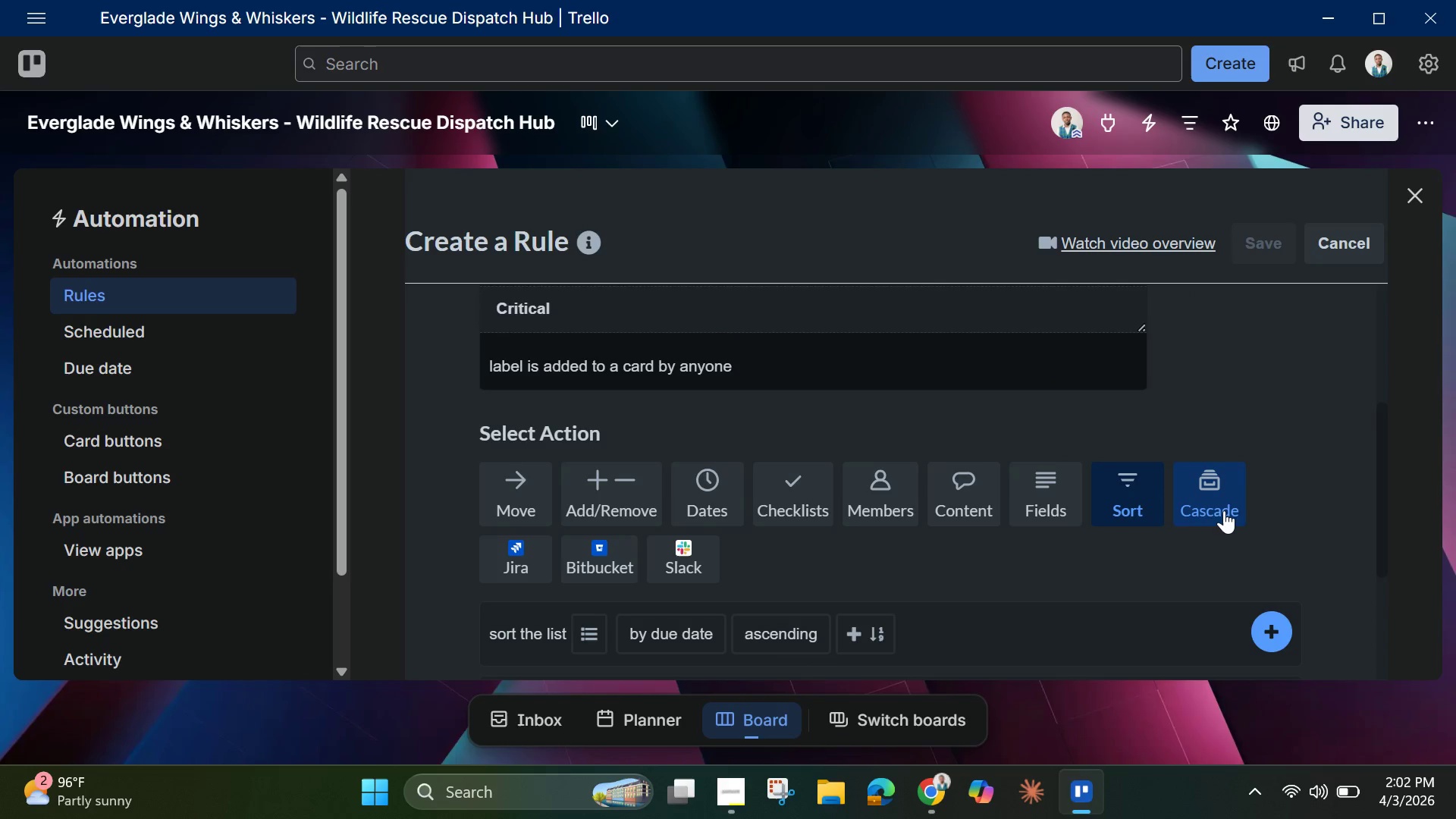 
left_click([1224, 510])
 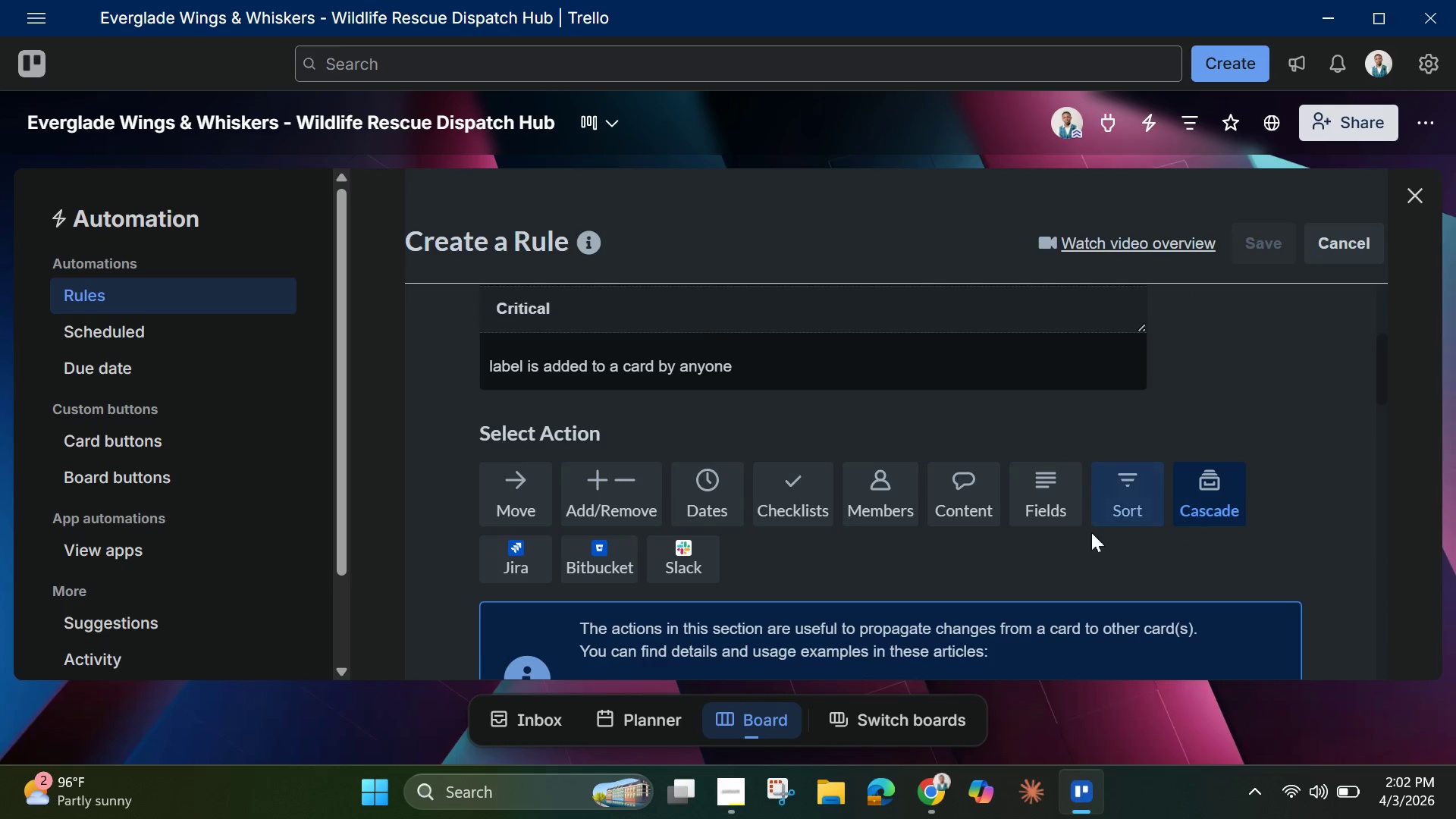 
scroll: coordinate [1074, 541], scroll_direction: down, amount: 5.0
 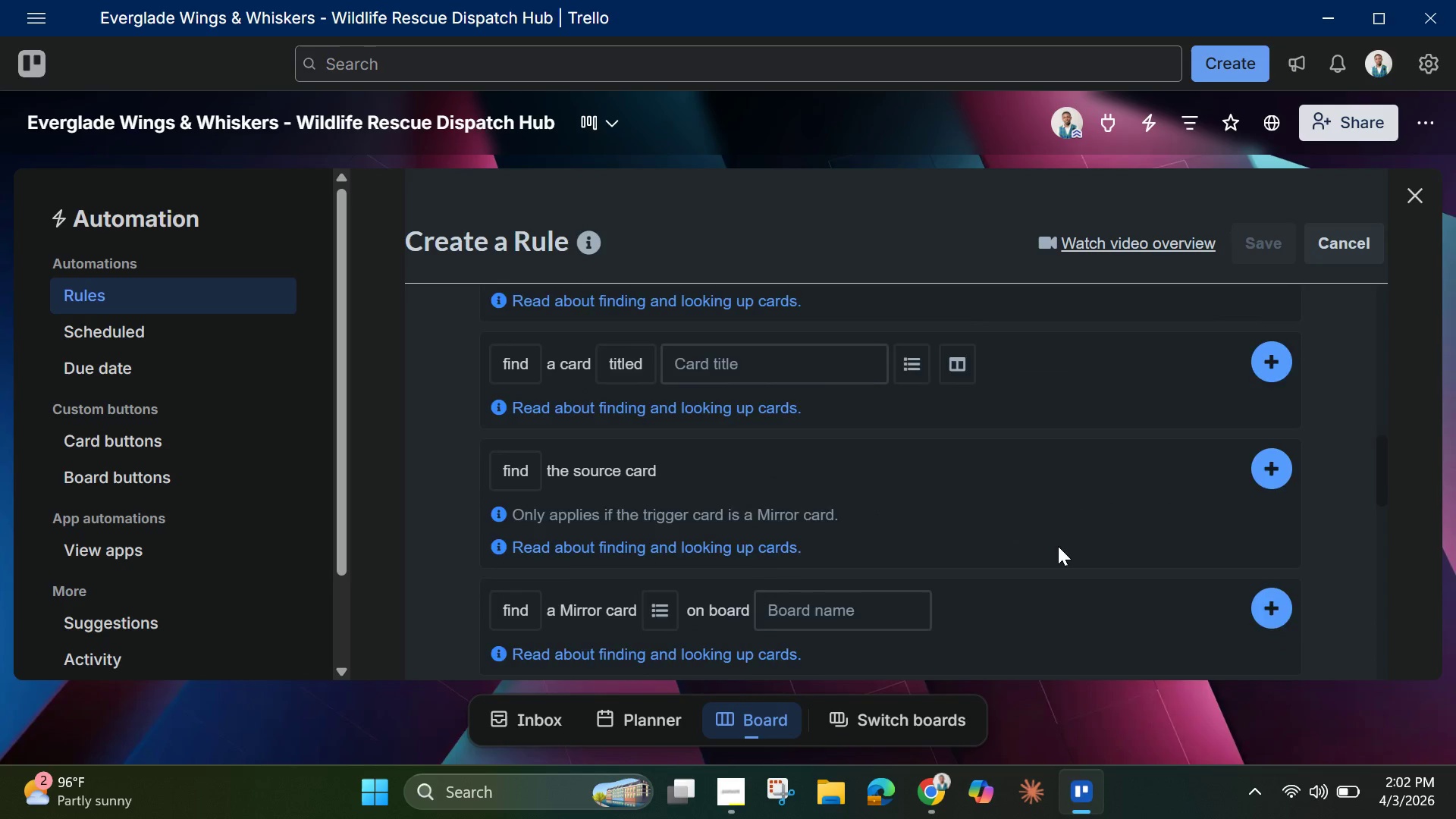 
scroll: coordinate [1058, 546], scroll_direction: up, amount: 1.0
 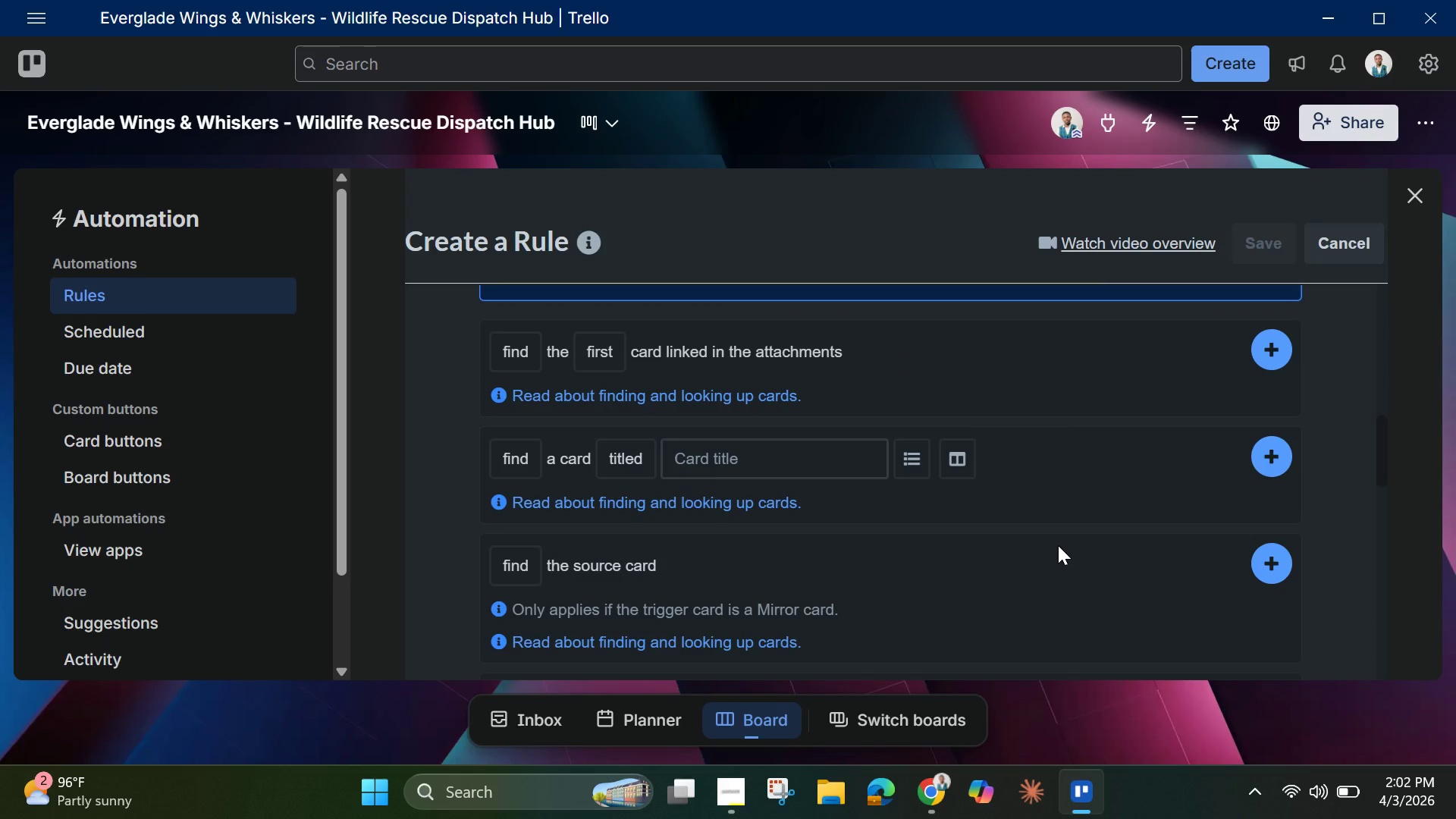 
scroll: coordinate [652, 579], scroll_direction: down, amount: 7.0
 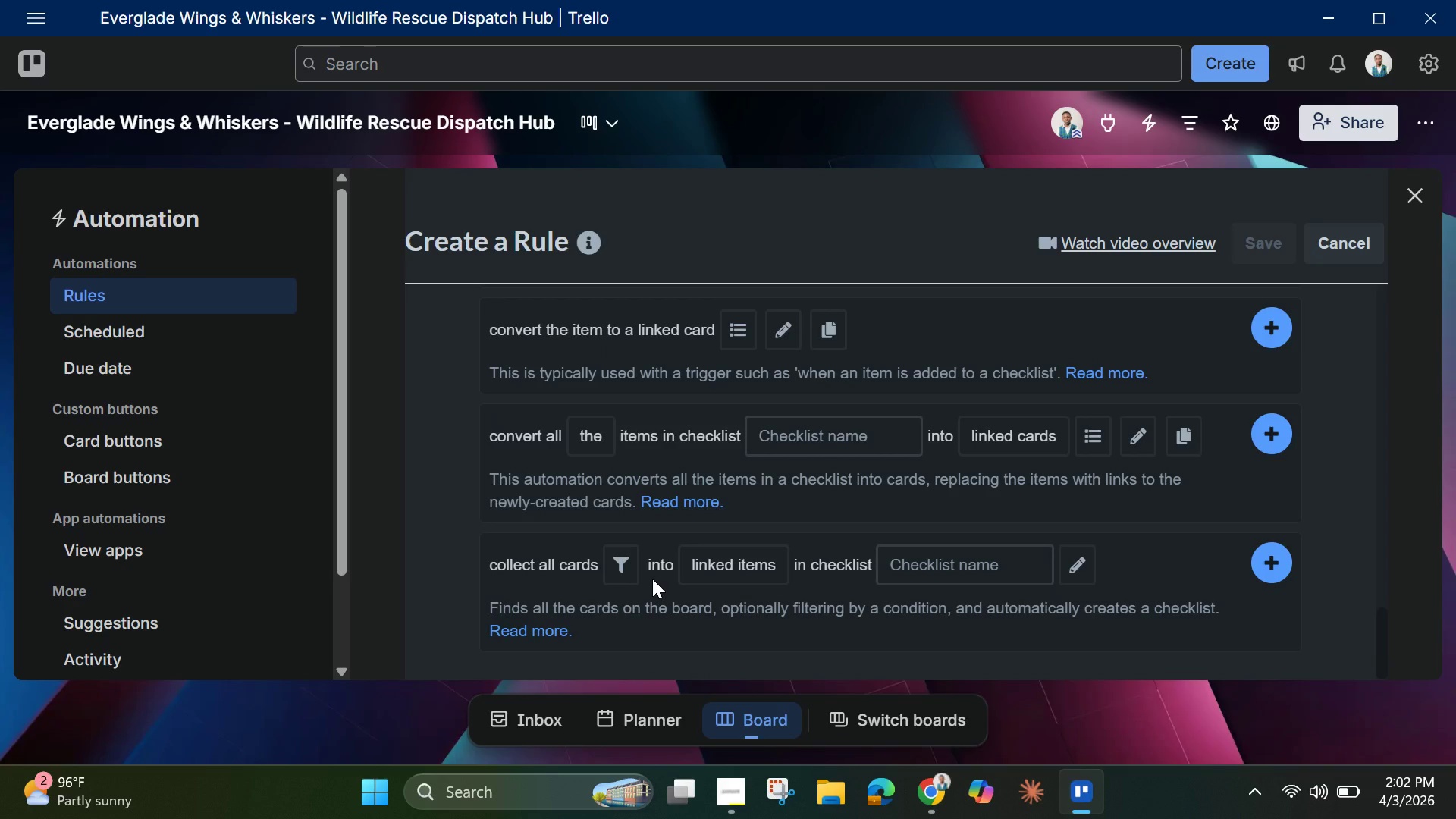 
scroll: coordinate [654, 579], scroll_direction: up, amount: 8.0
 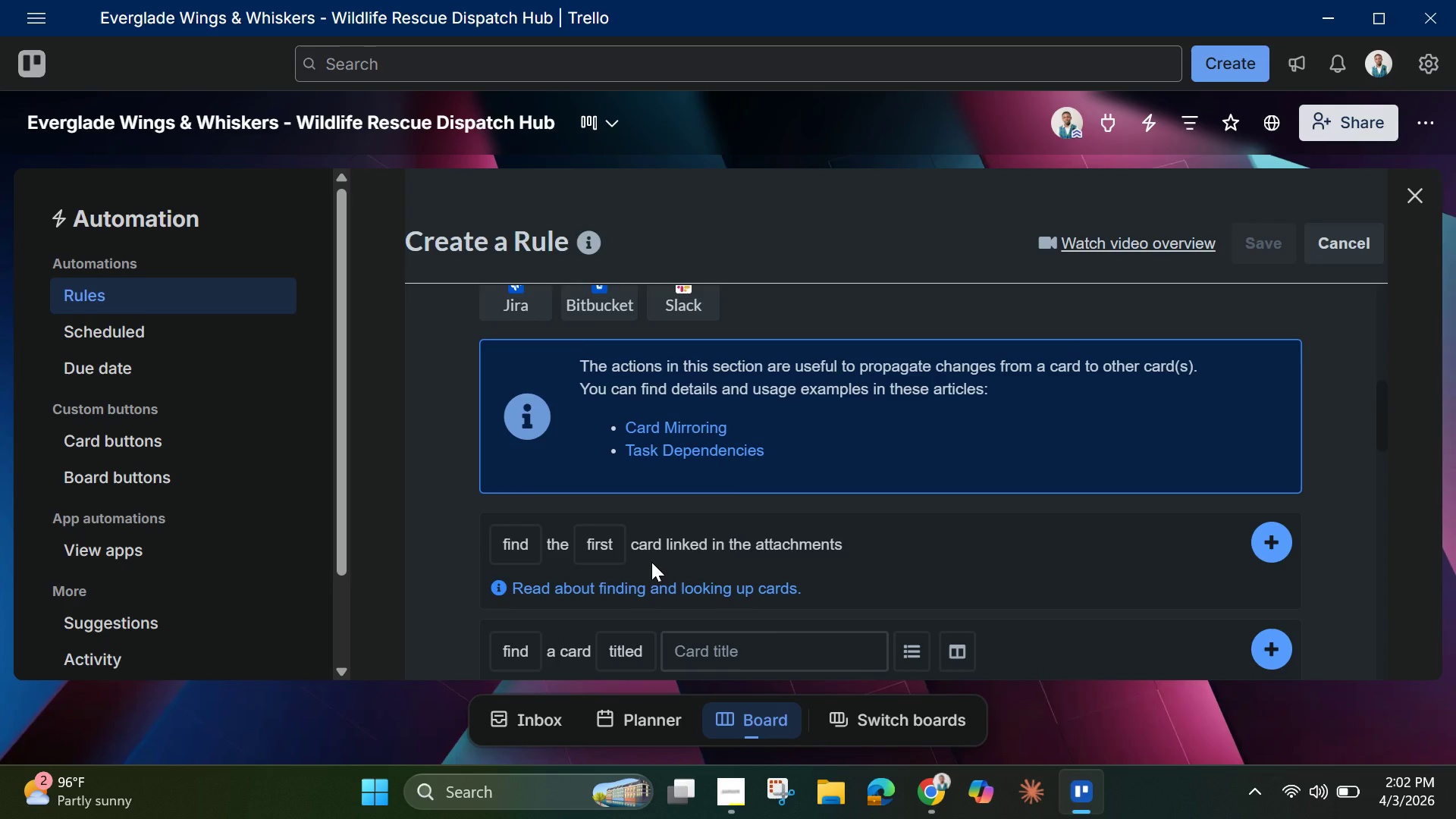 
scroll: coordinate [651, 562], scroll_direction: down, amount: 1.0
 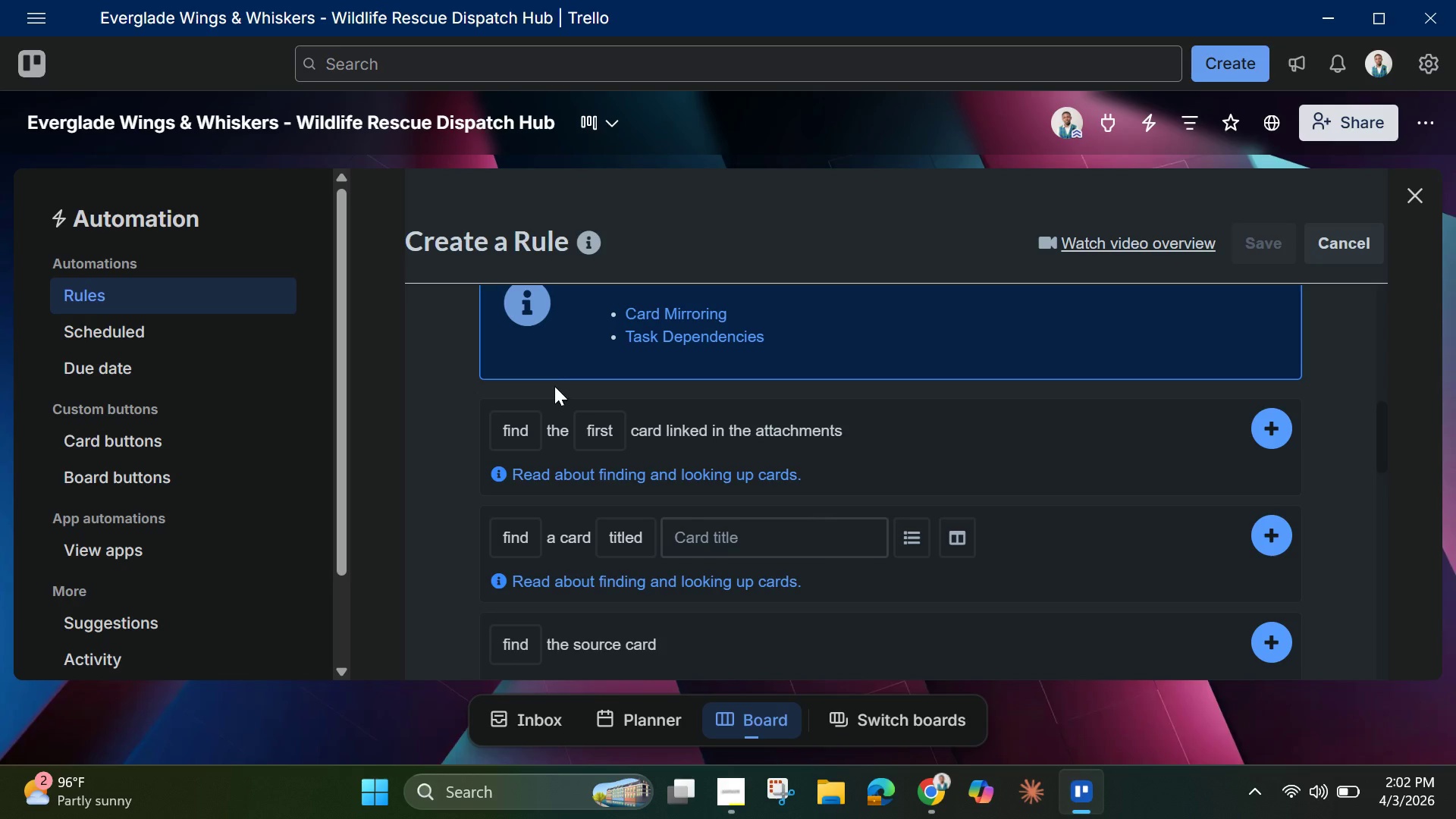 
wait(8.07)
 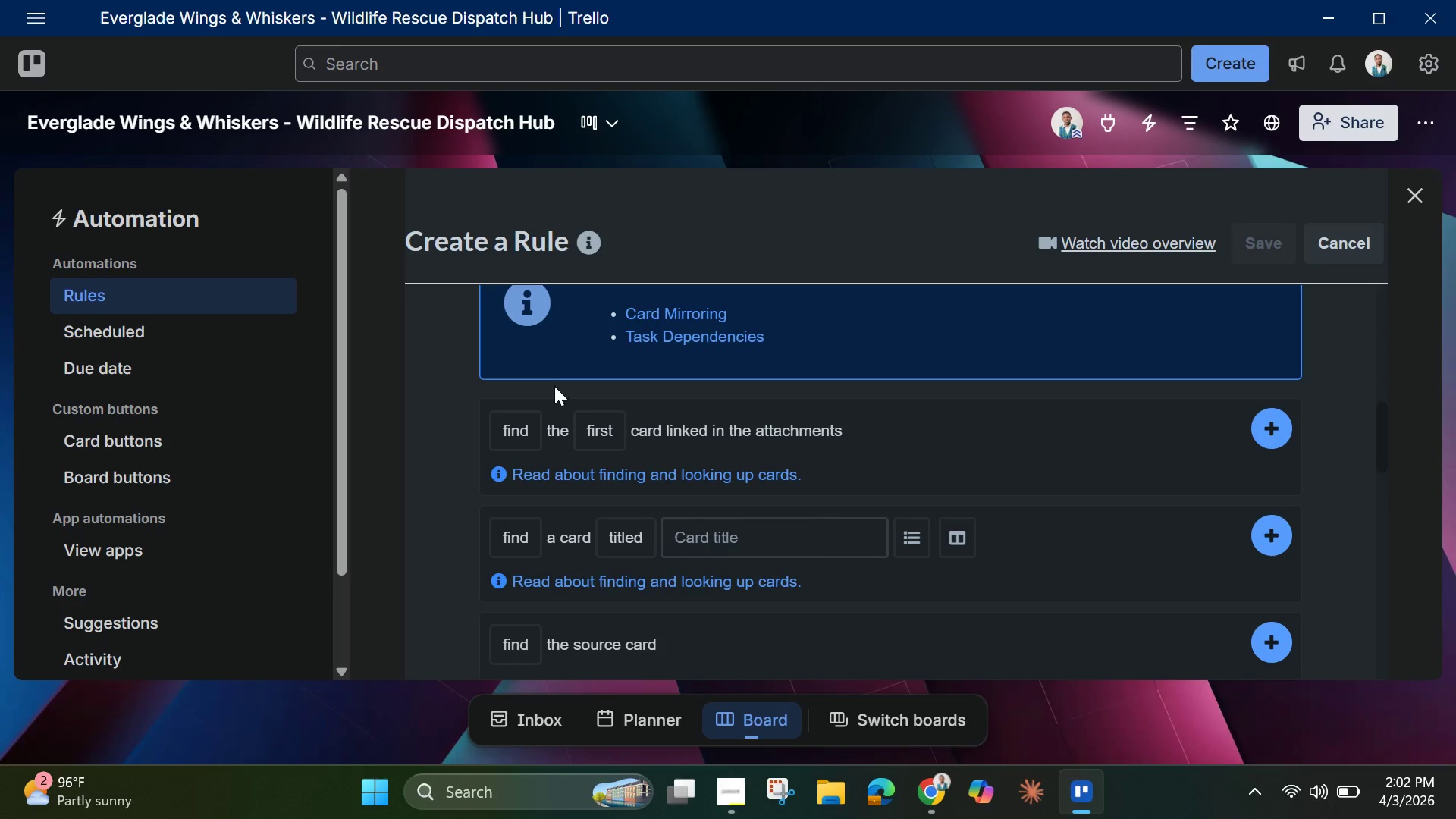 
scroll: coordinate [754, 544], scroll_direction: down, amount: 3.0
 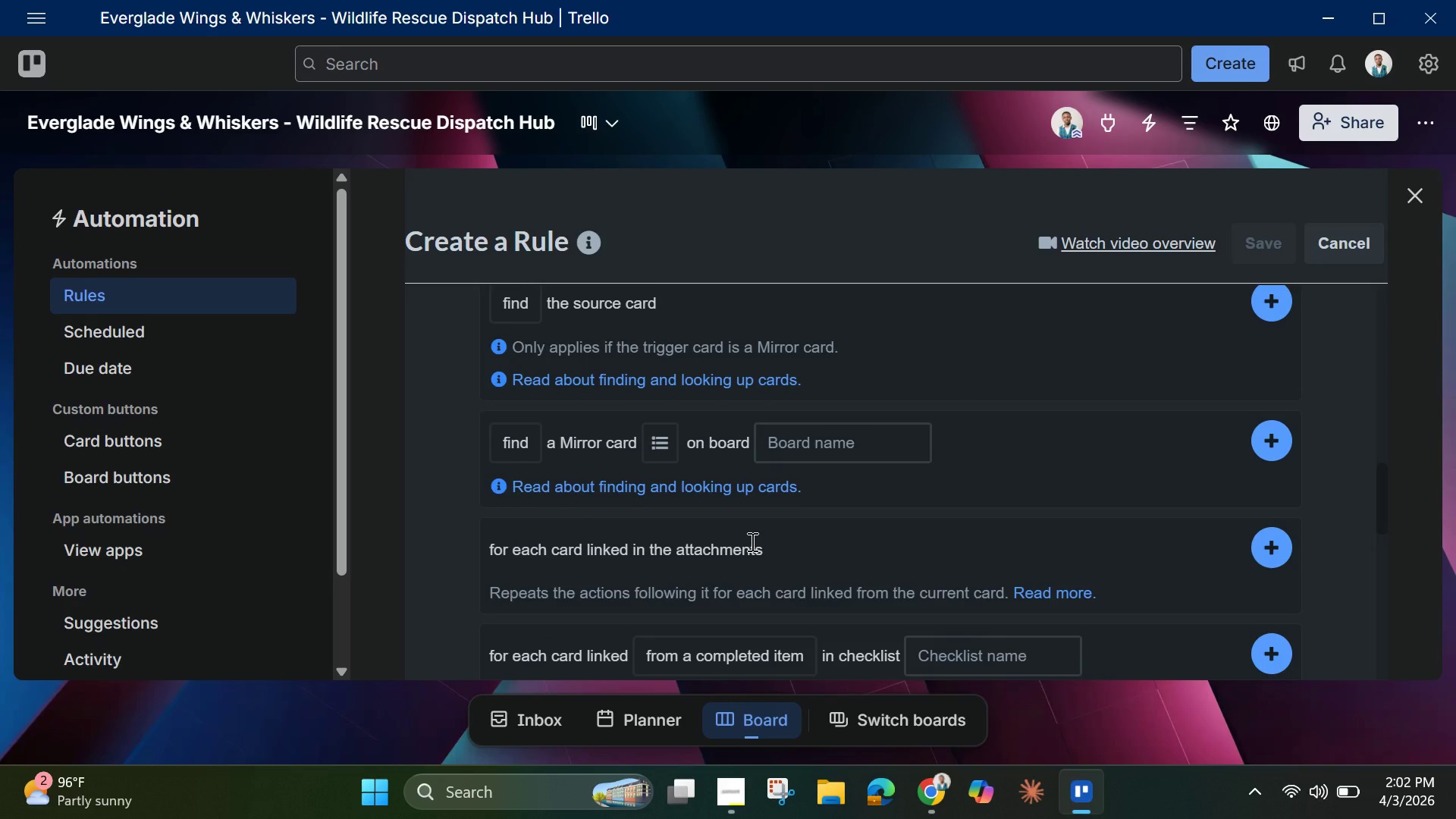 
scroll: coordinate [751, 541], scroll_direction: none, amount: 0.0
 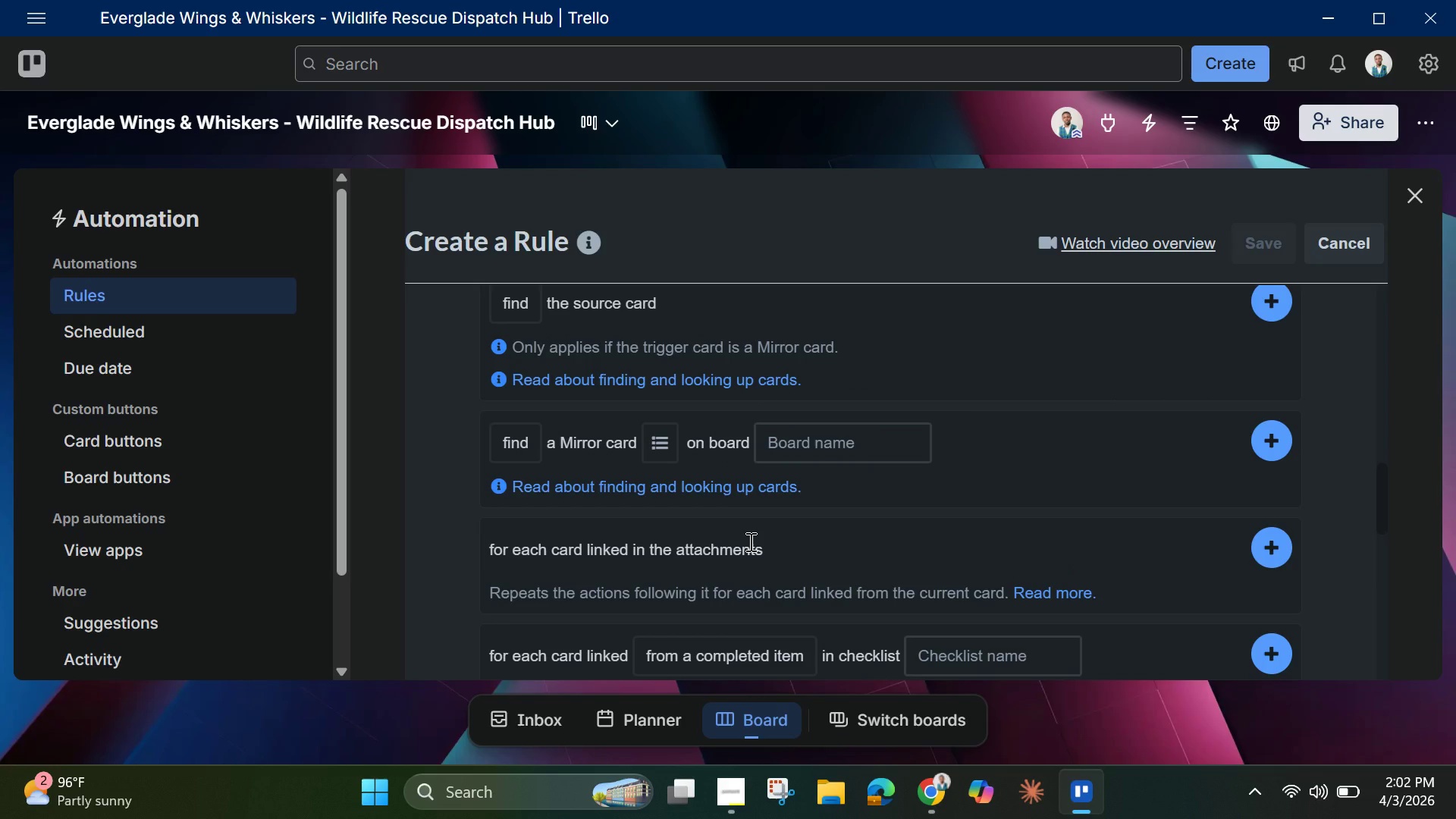 
scroll: coordinate [749, 541], scroll_direction: up, amount: 1.0
 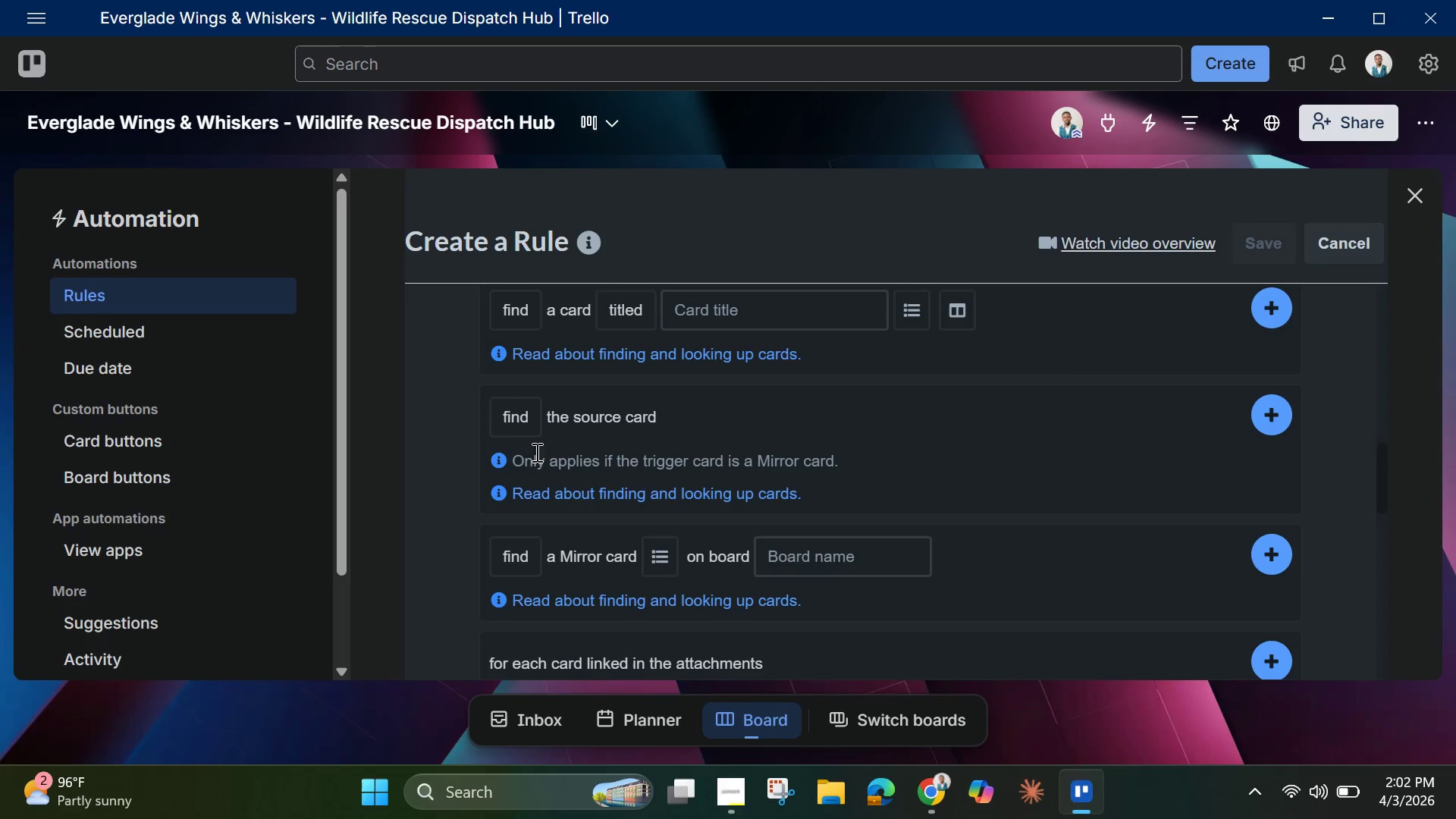 
mouse_move([535, 432])
 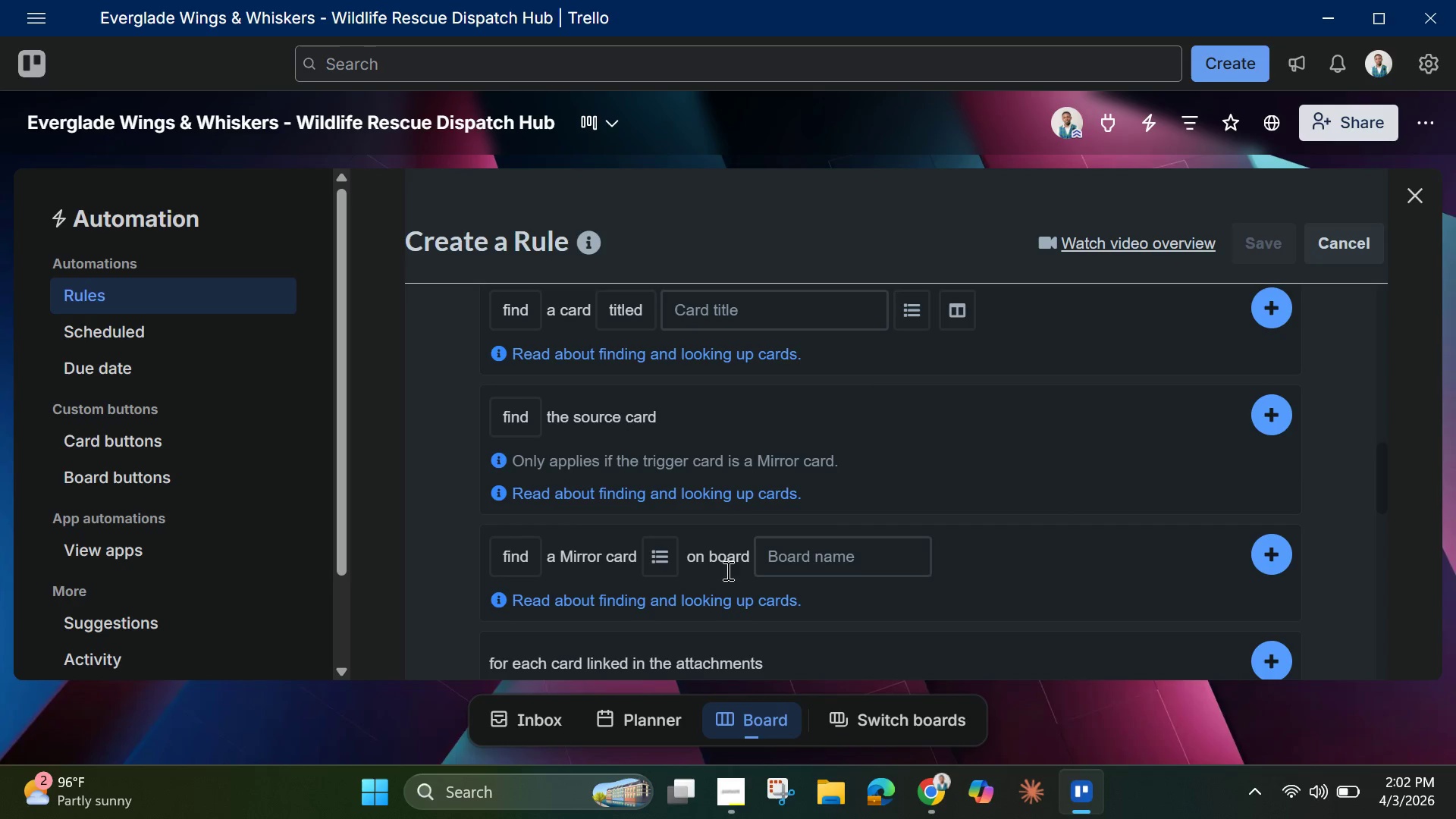 
scroll: coordinate [772, 573], scroll_direction: down, amount: 6.0
 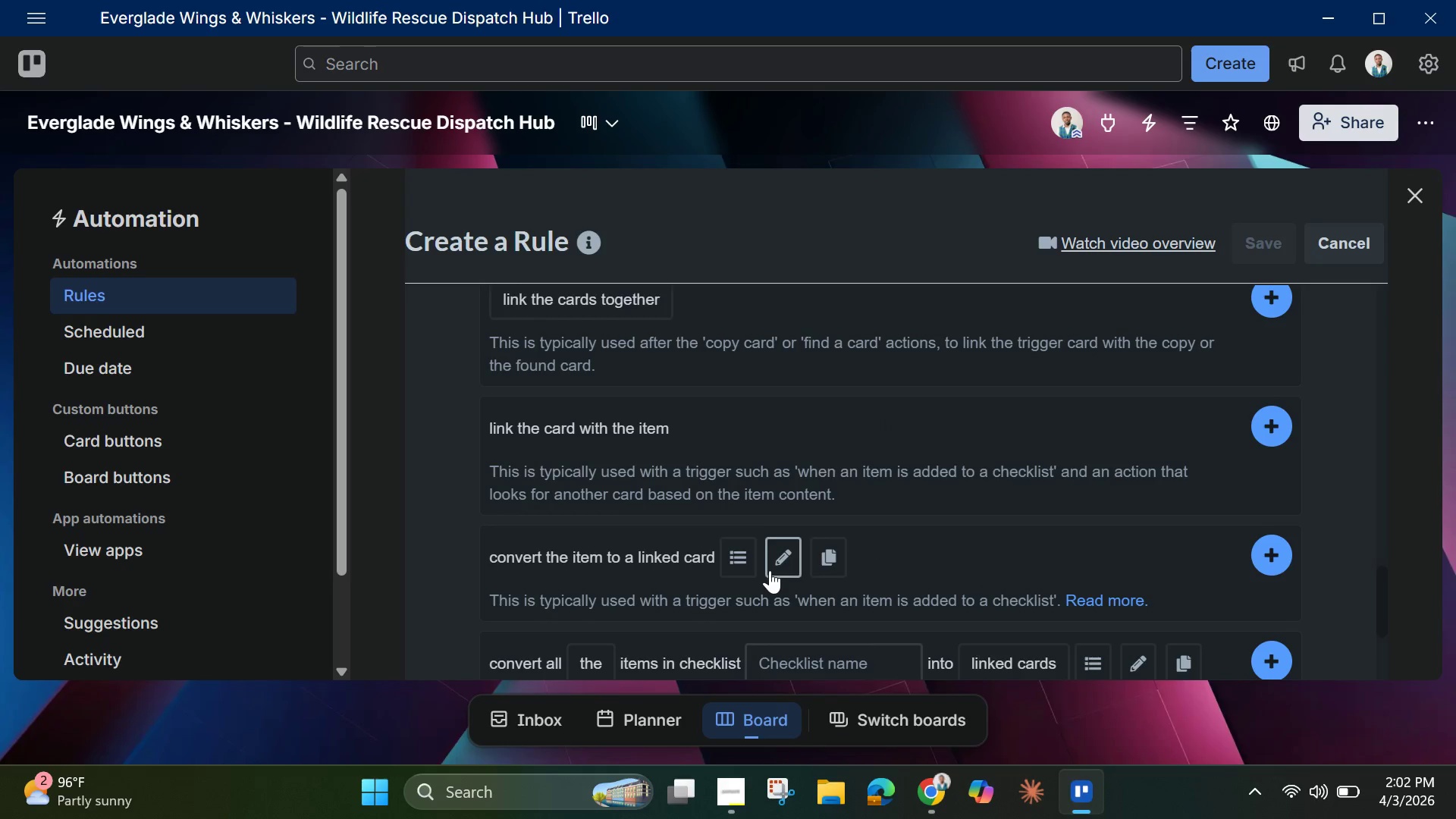 
scroll: coordinate [770, 570], scroll_direction: up, amount: 1.0
 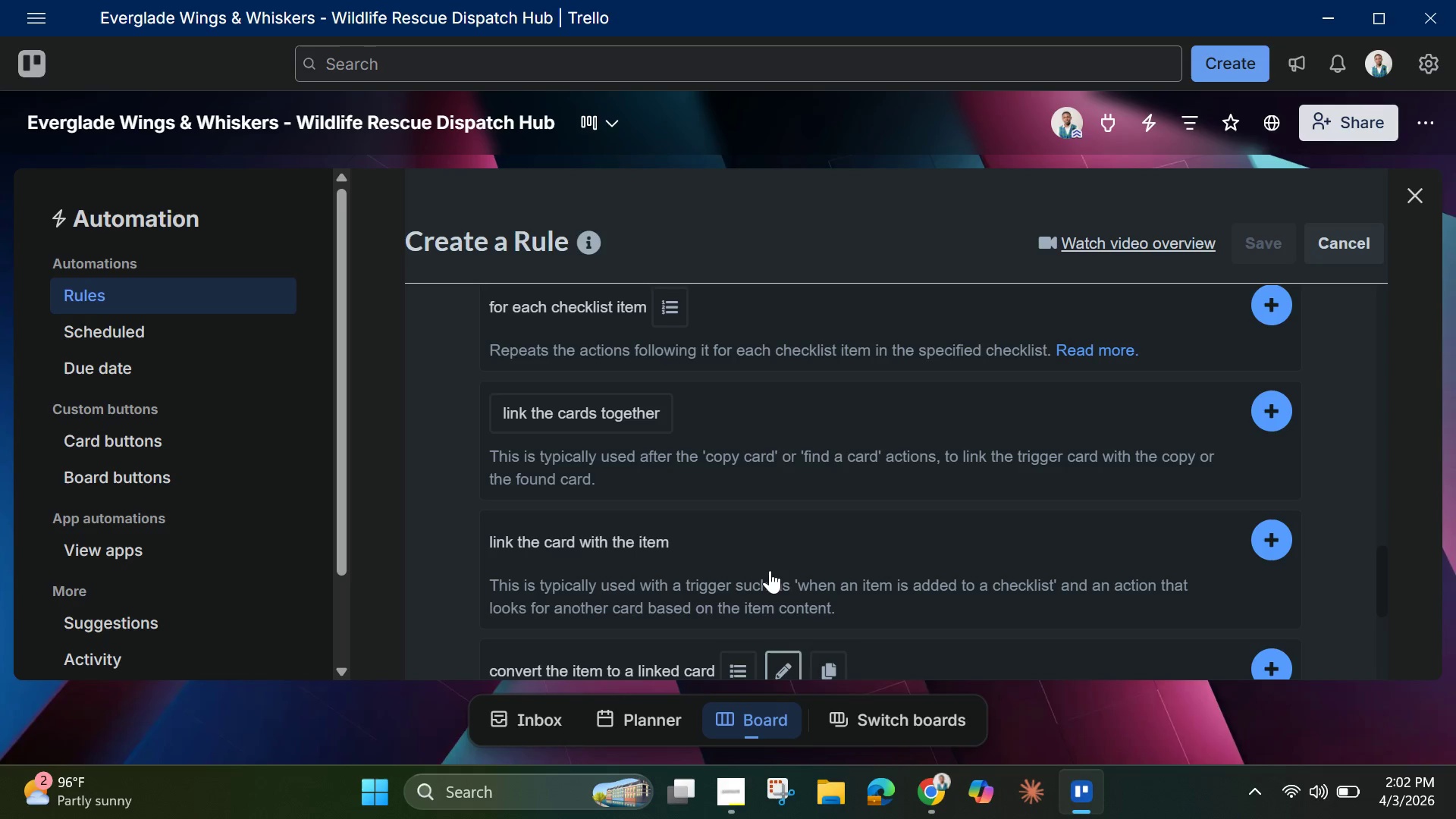 
scroll: coordinate [770, 570], scroll_direction: down, amount: 2.0
 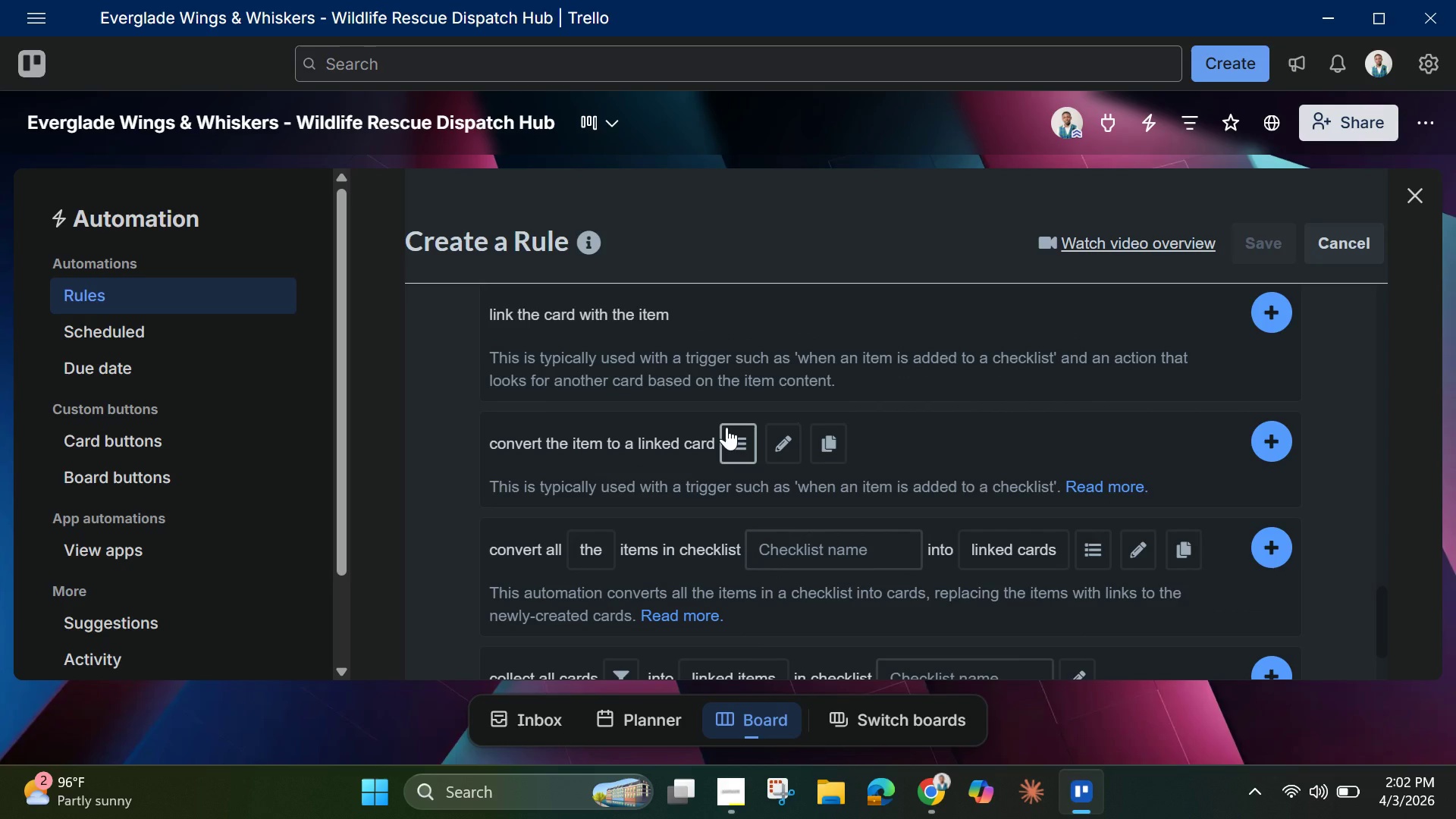 
wait(6.12)
 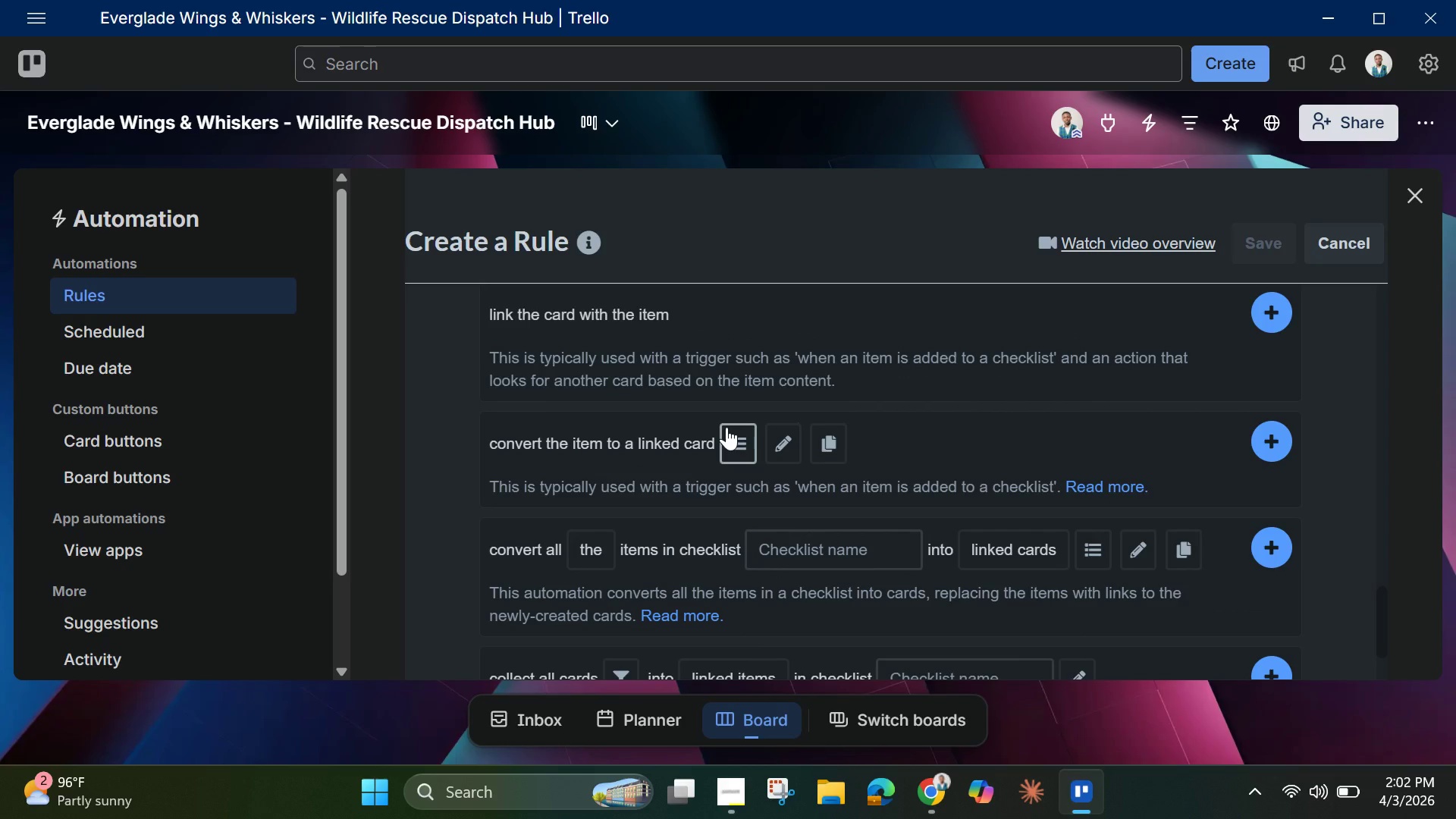 
scroll: coordinate [579, 580], scroll_direction: down, amount: 2.0
 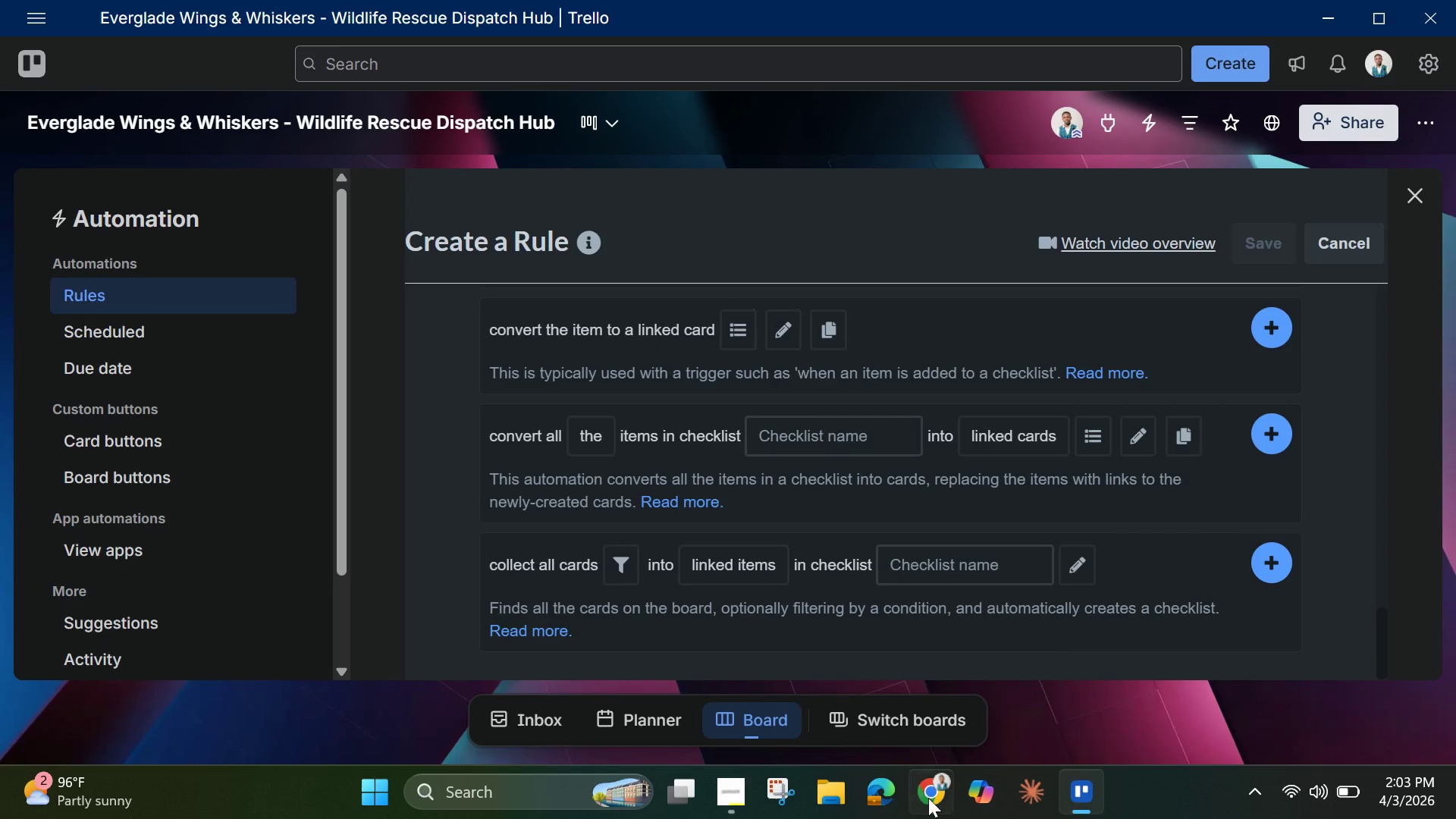 
left_click([931, 799])
 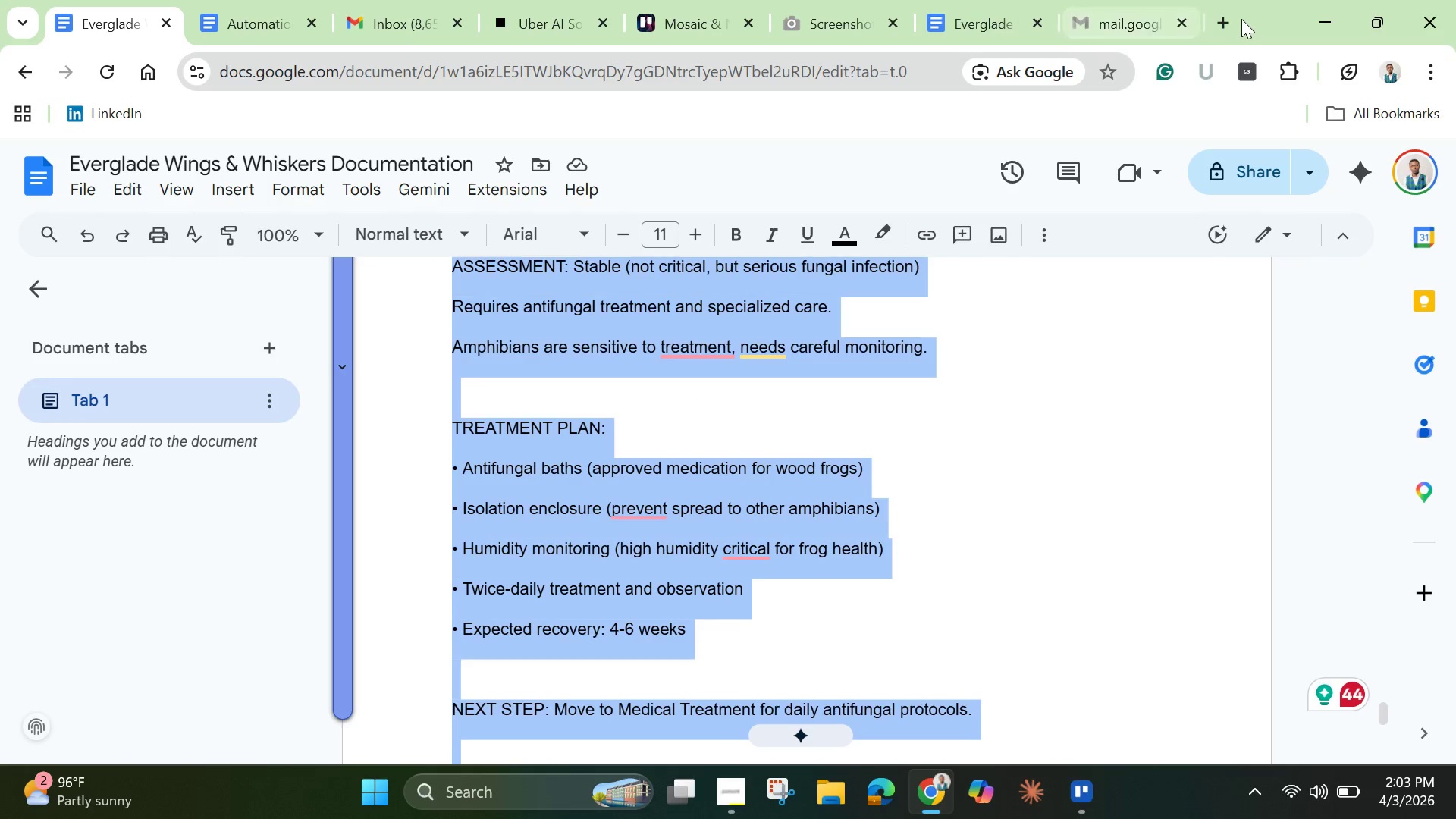 
left_click([1219, 19])
 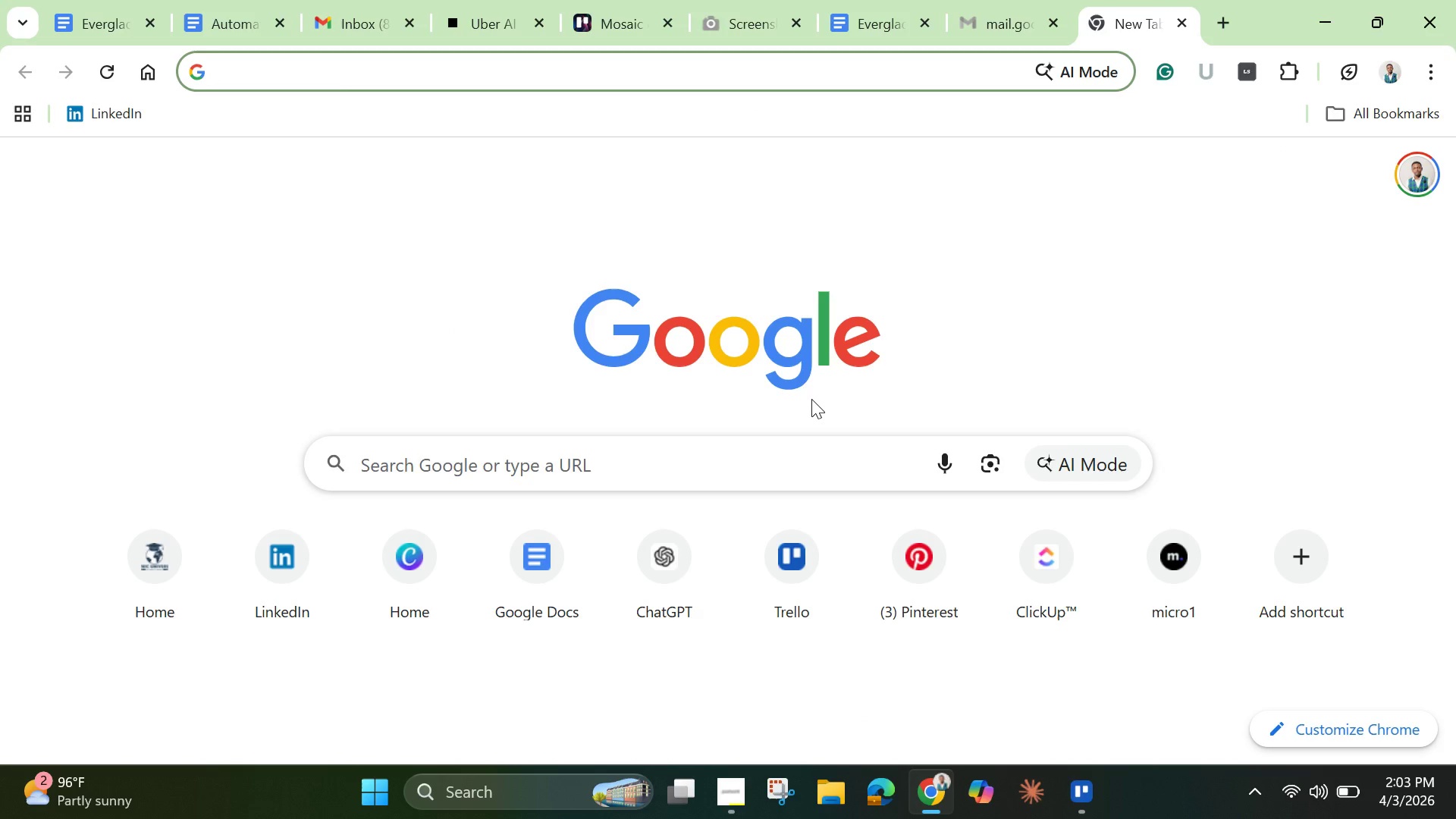 
type(how do i find )
 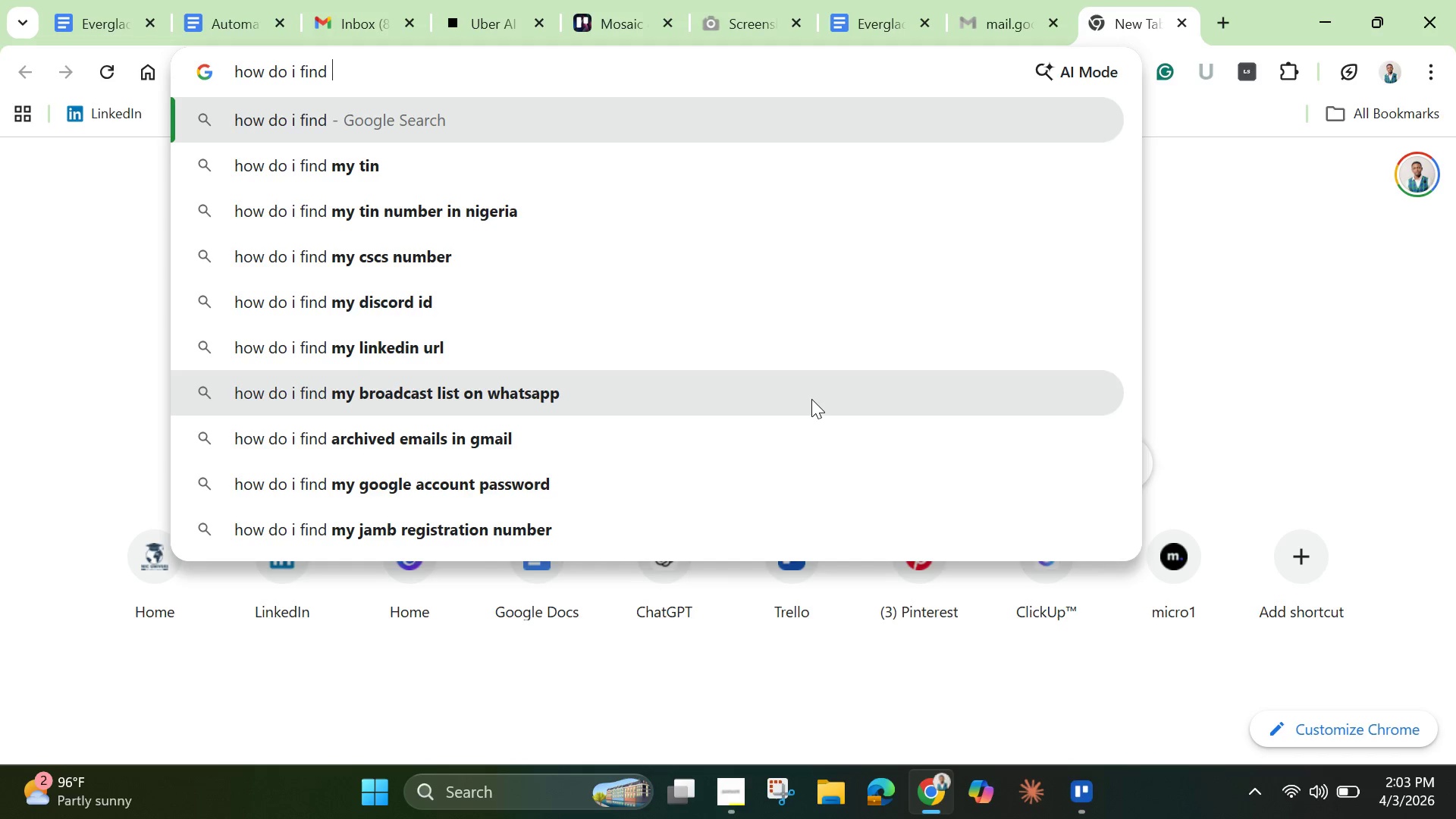 
wait(9.42)
 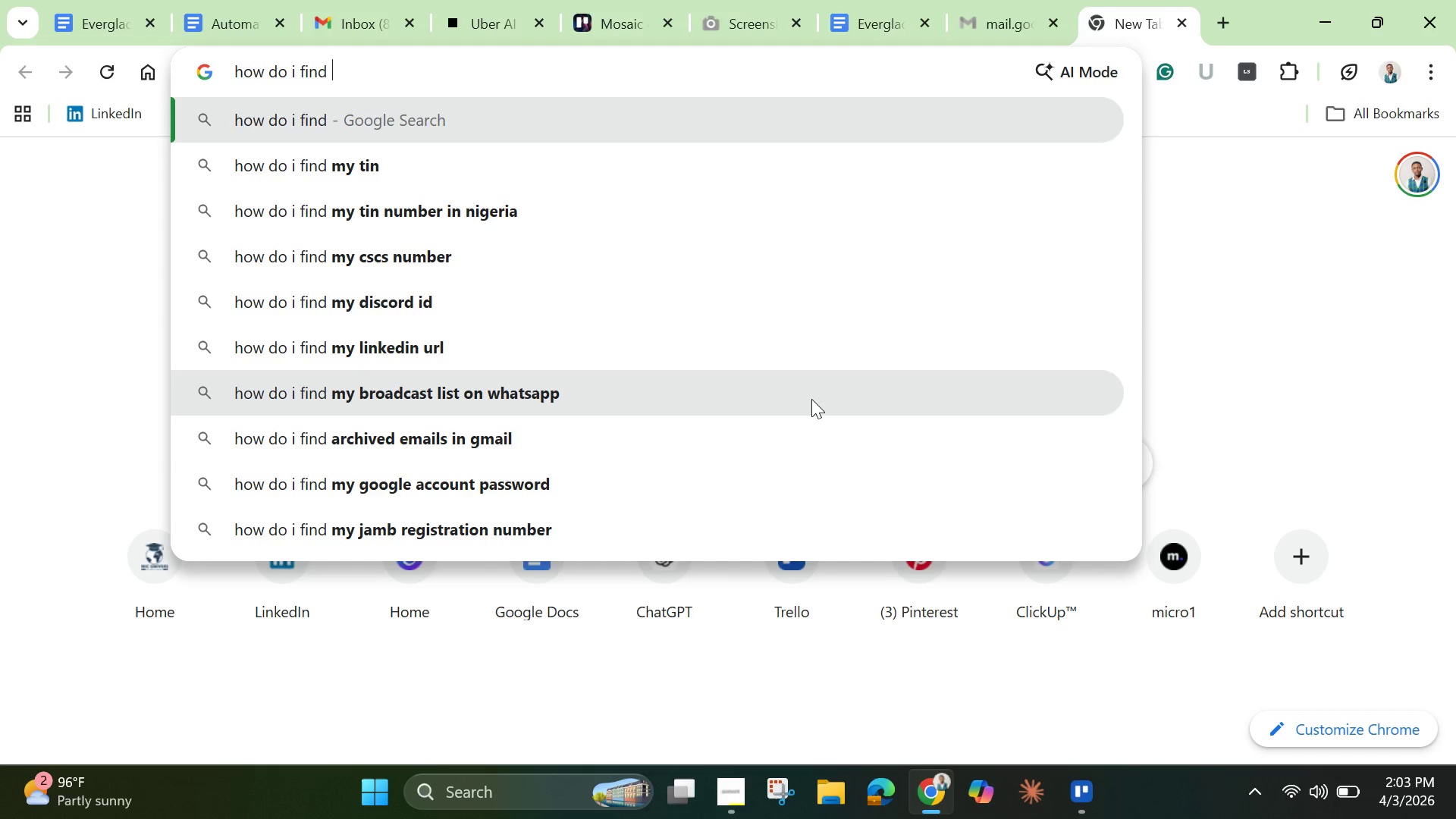 
type(change )
 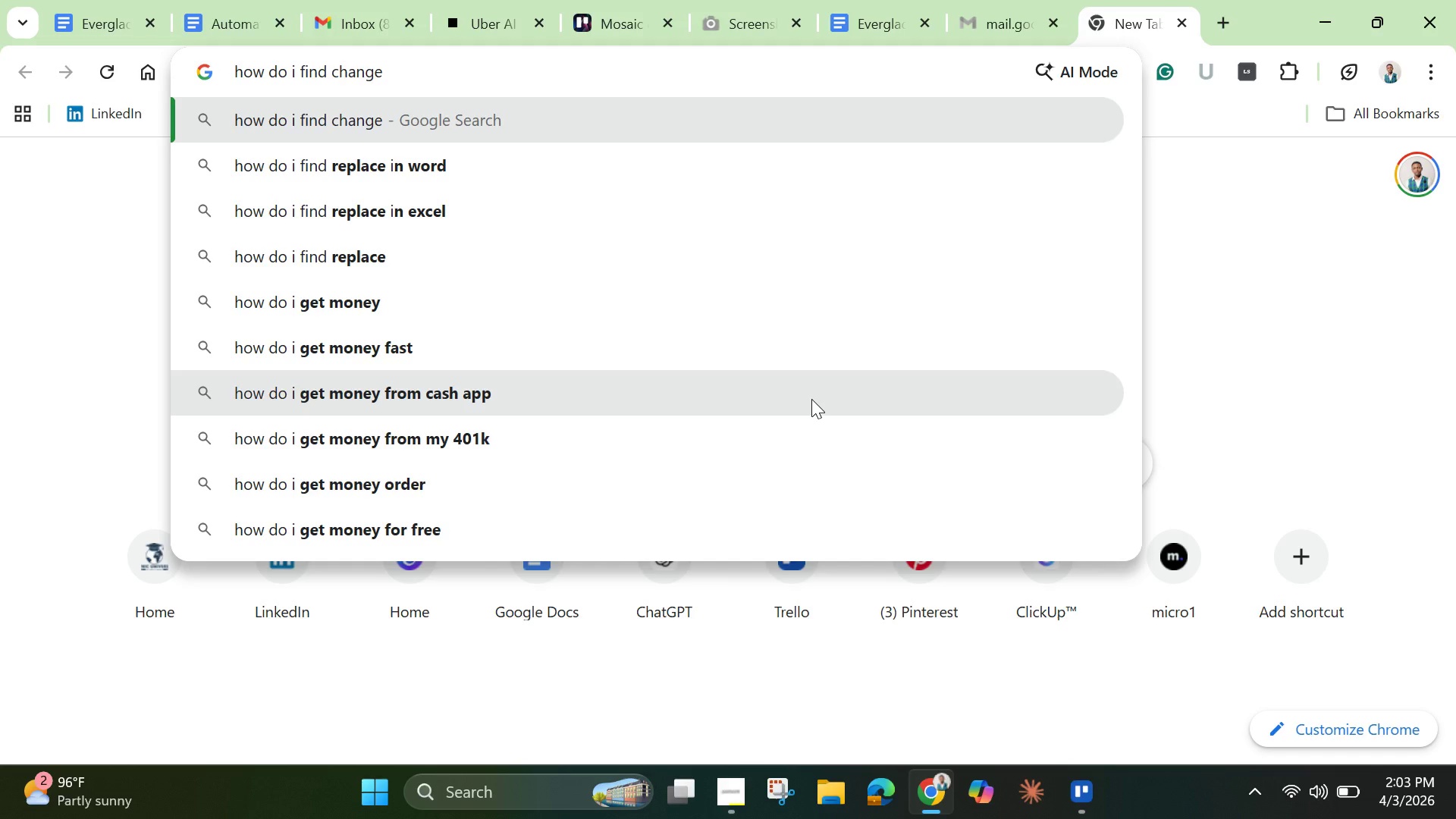 
type(the )
 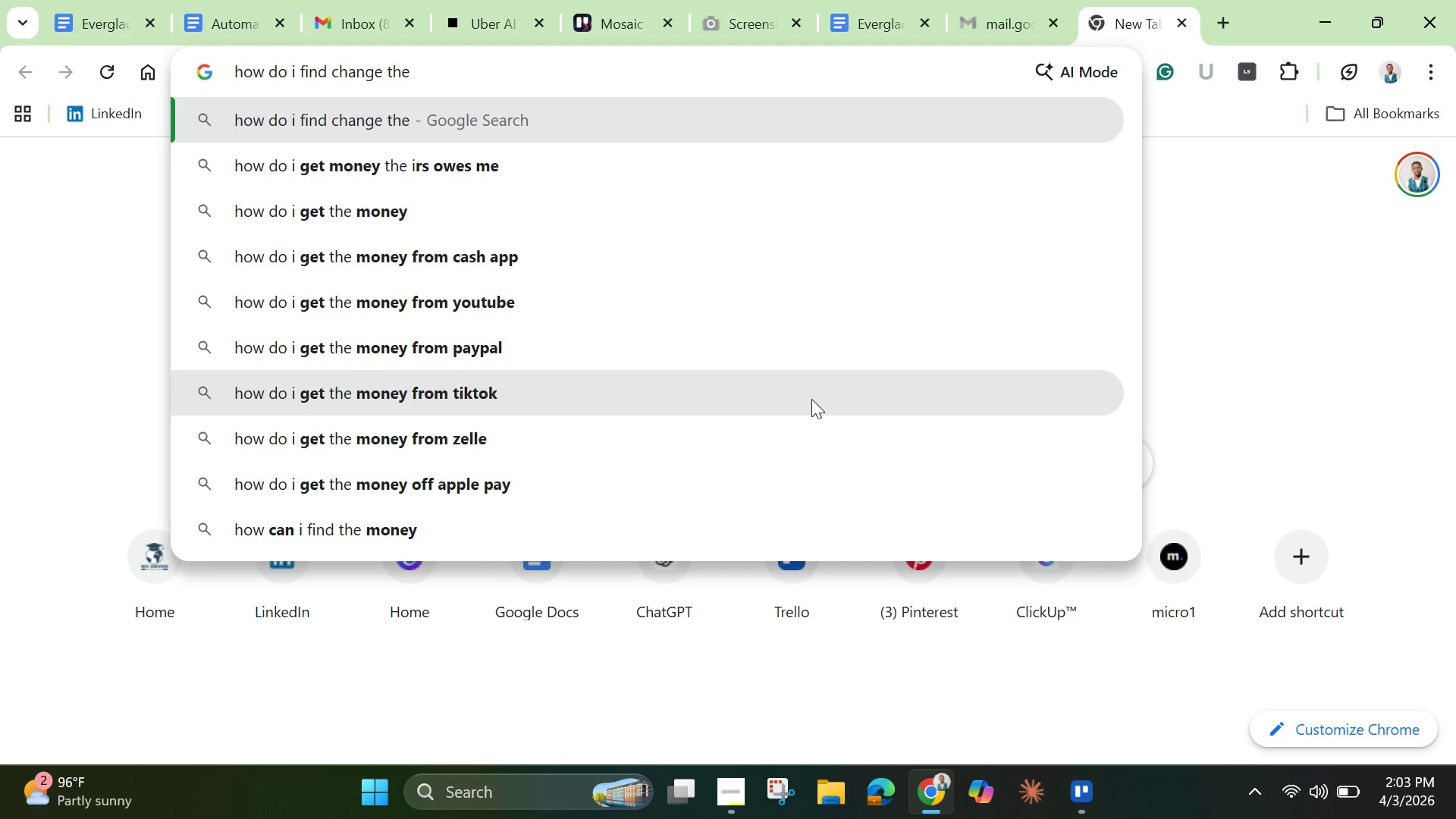 
hold_key(key=Backspace, duration=0.52)
 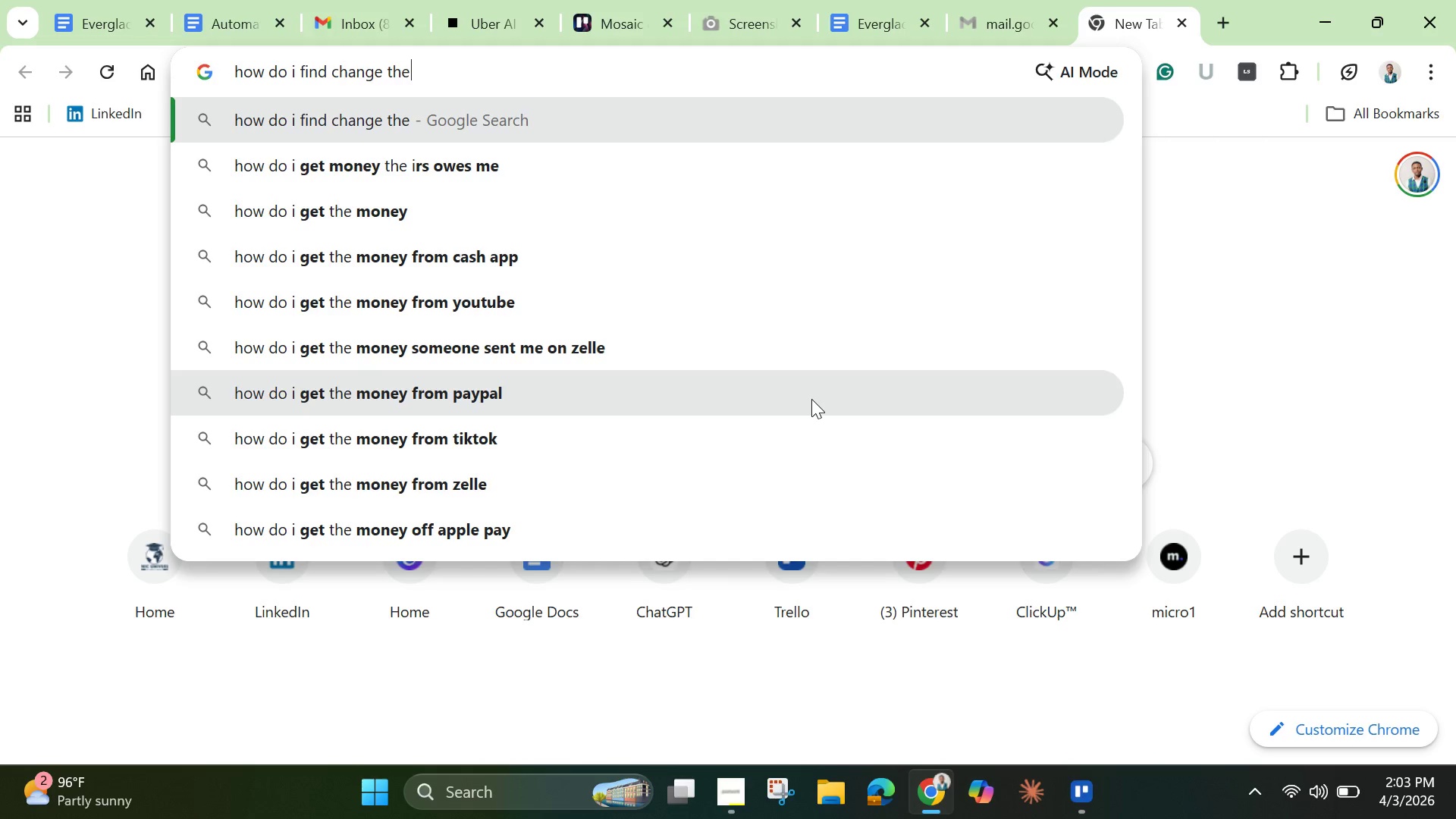 
hold_key(key=Backspace, duration=1.55)
 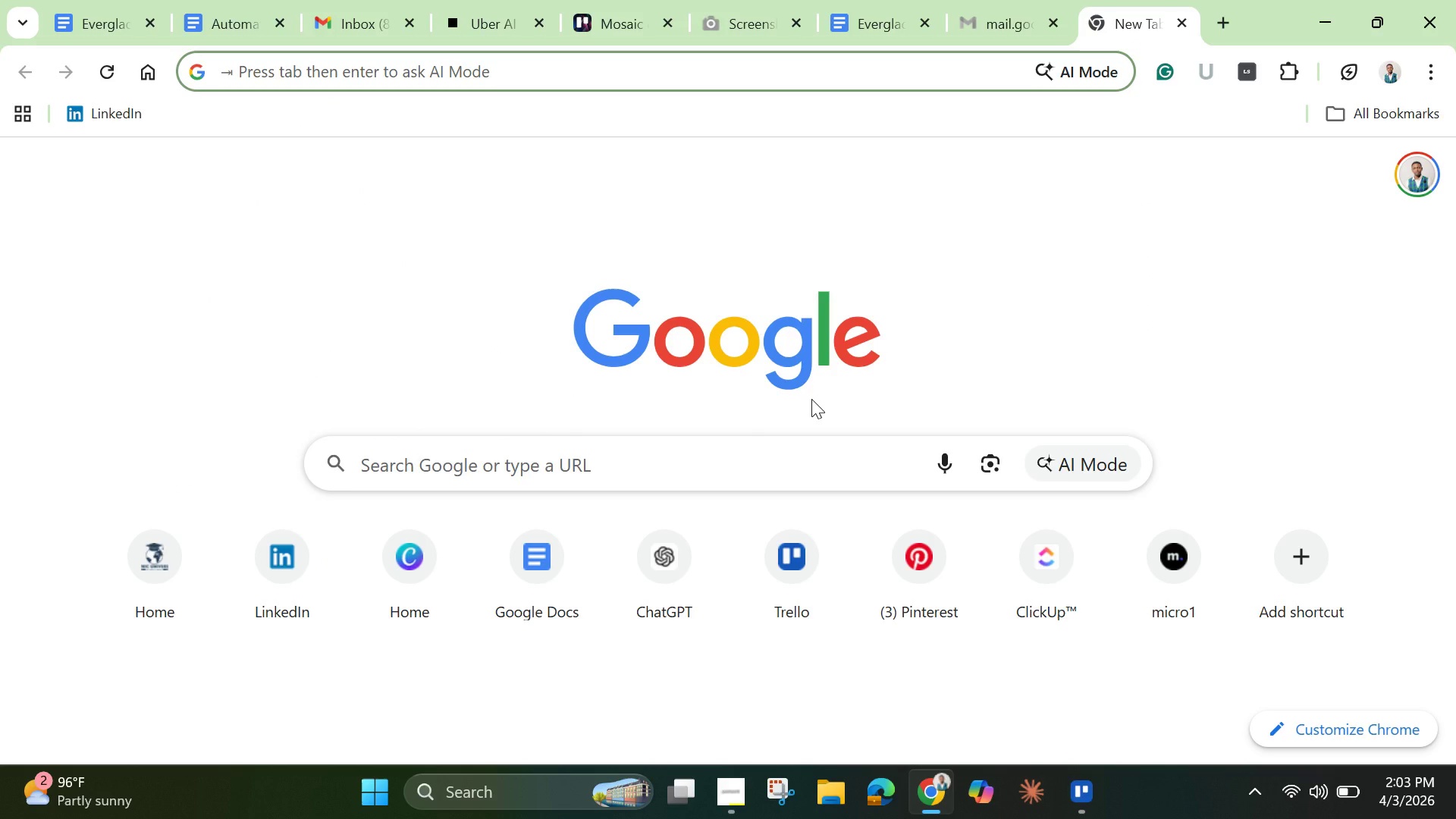 
hold_key(key=Backspace, duration=0.33)
 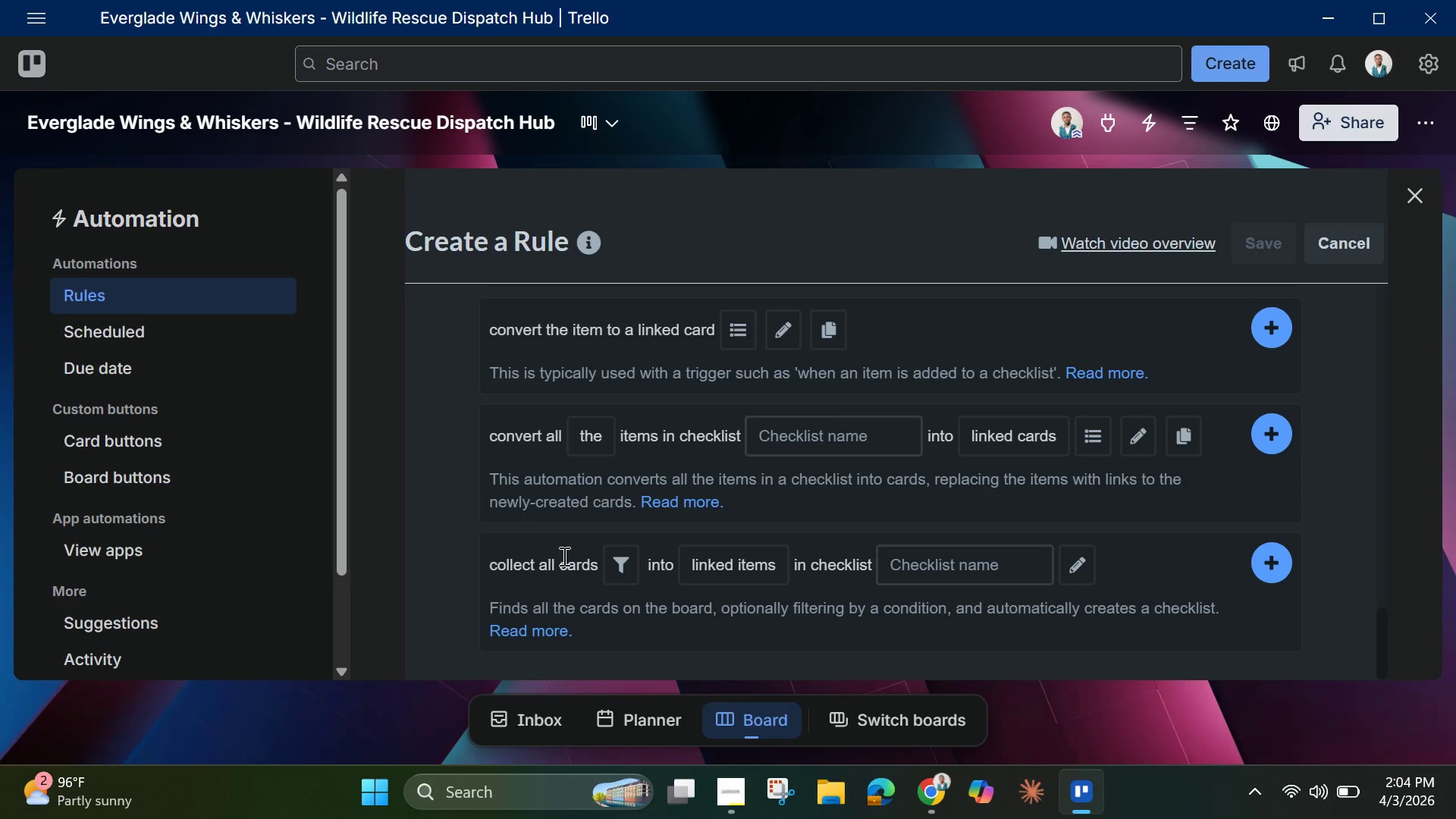 
wait(69.67)
 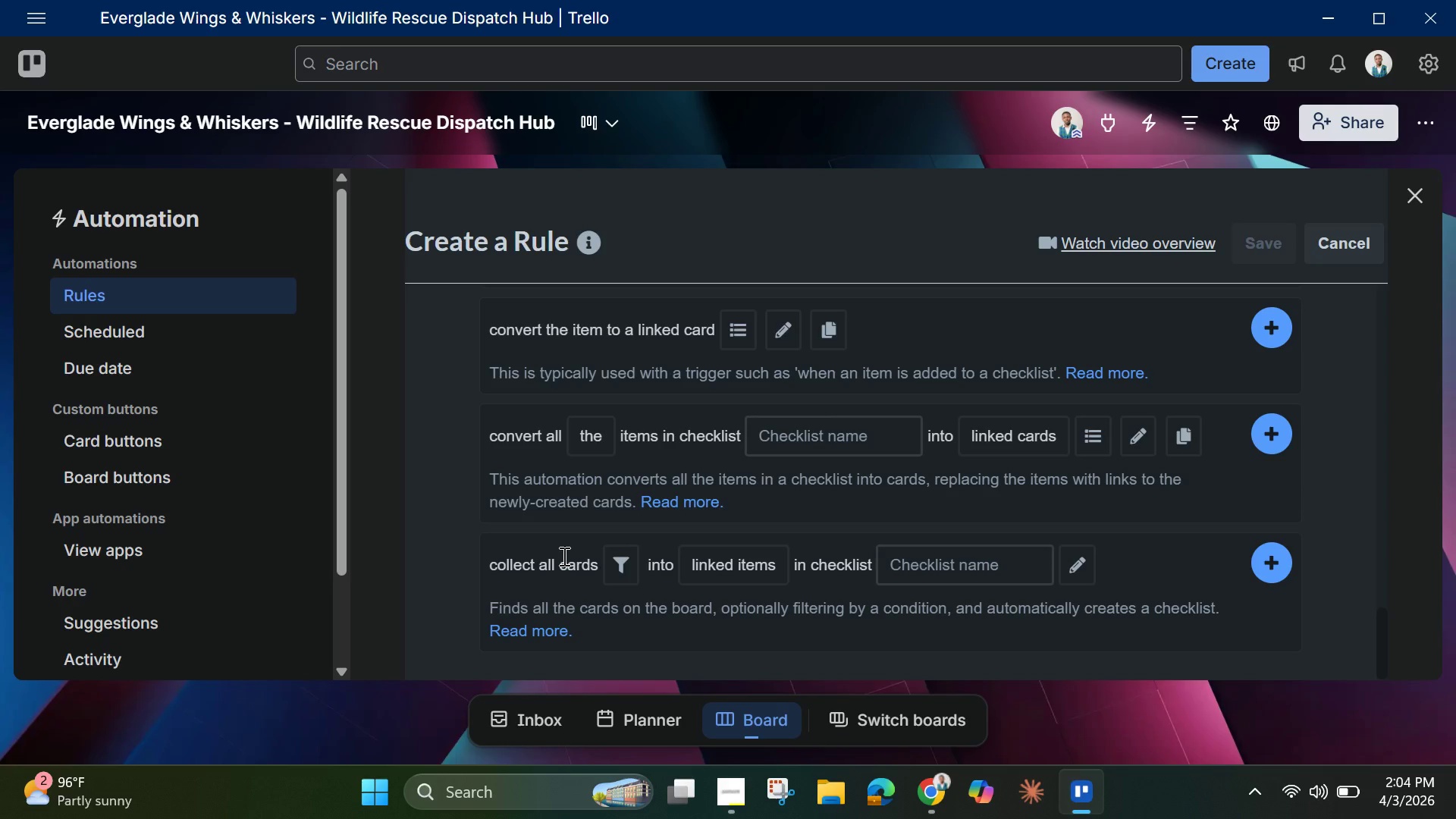 
scroll: coordinate [1210, 343], scroll_direction: up, amount: 17.0
 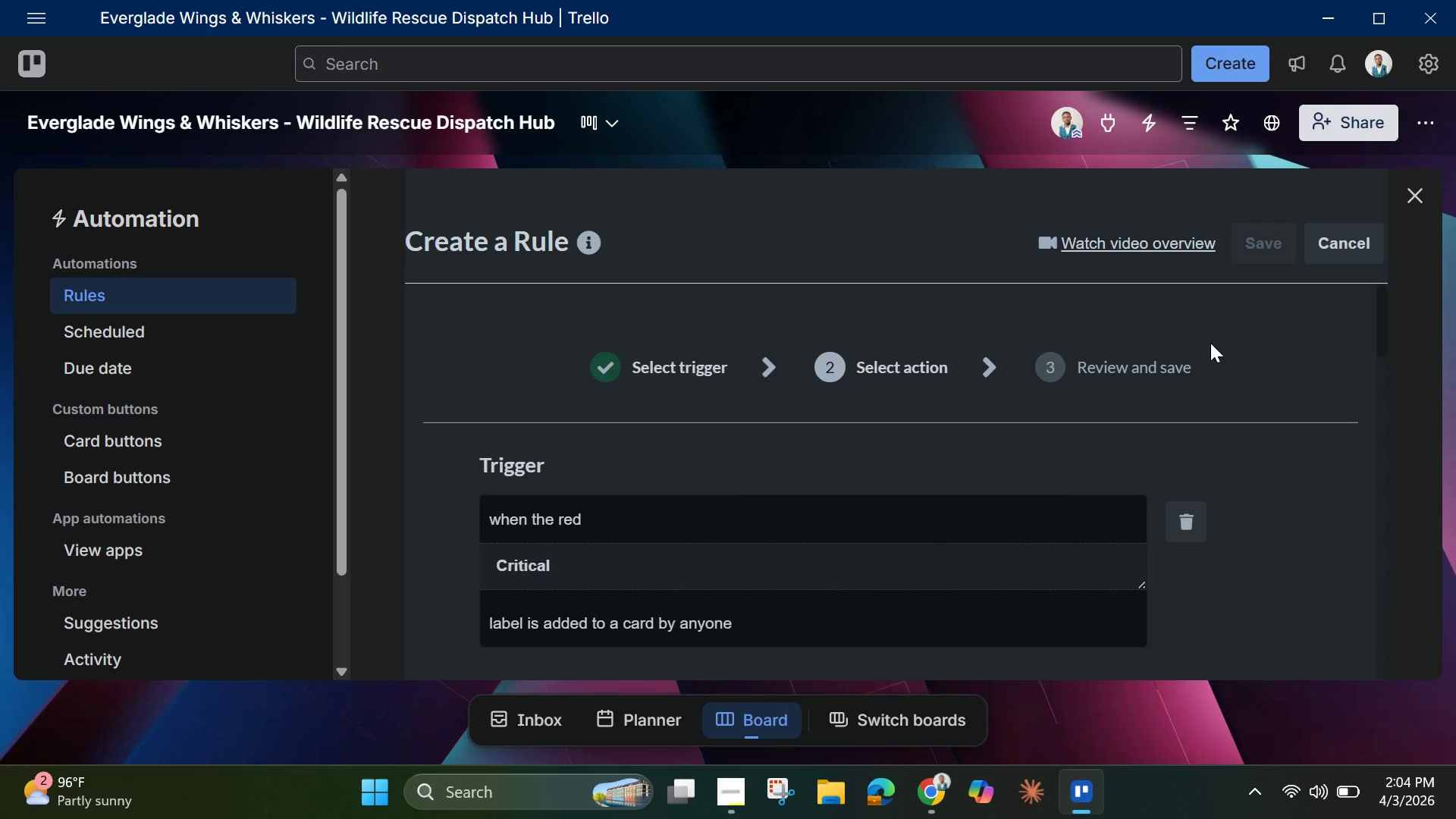 
scroll: coordinate [1210, 343], scroll_direction: down, amount: 3.0
 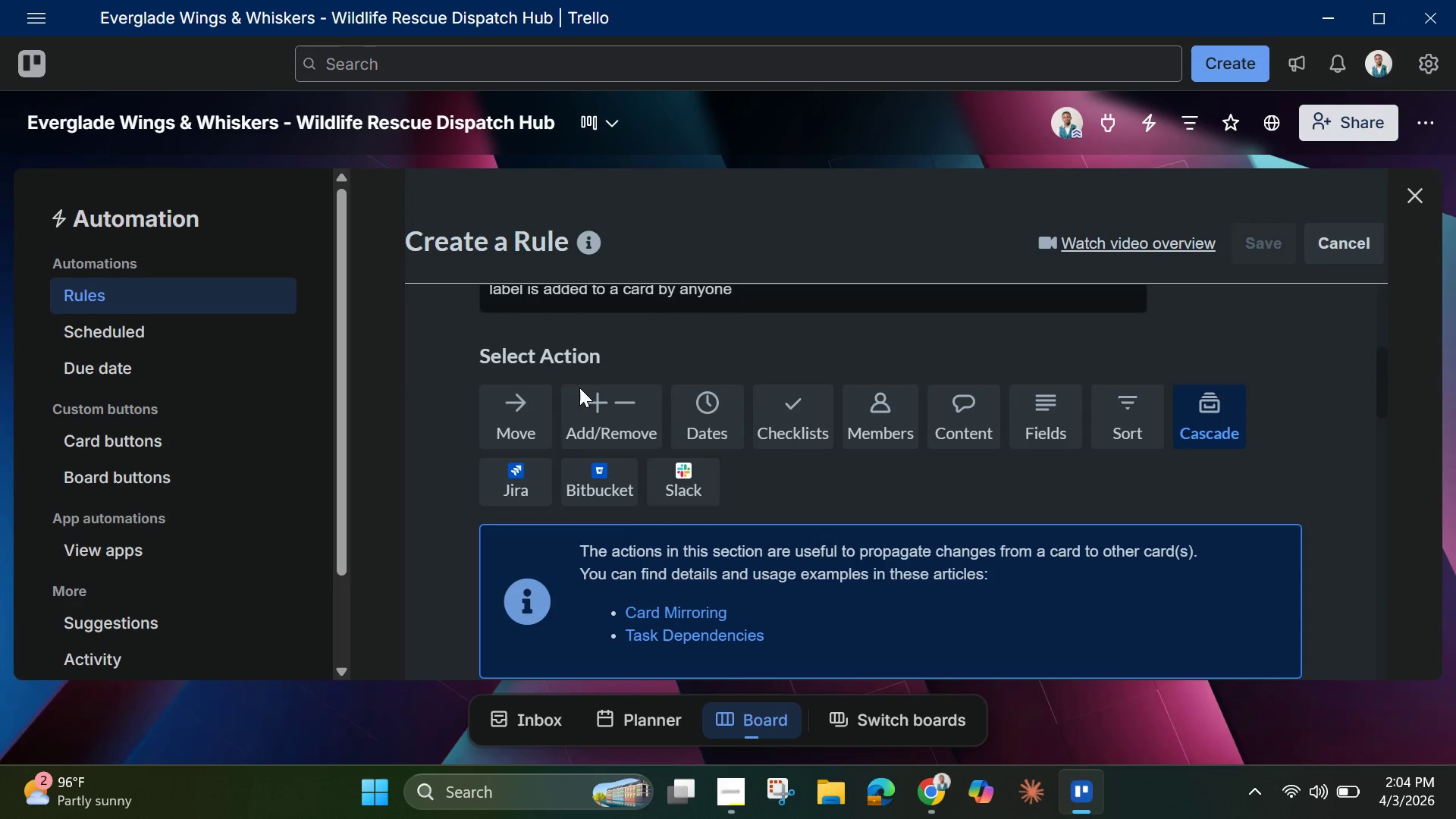 
left_click([607, 423])
 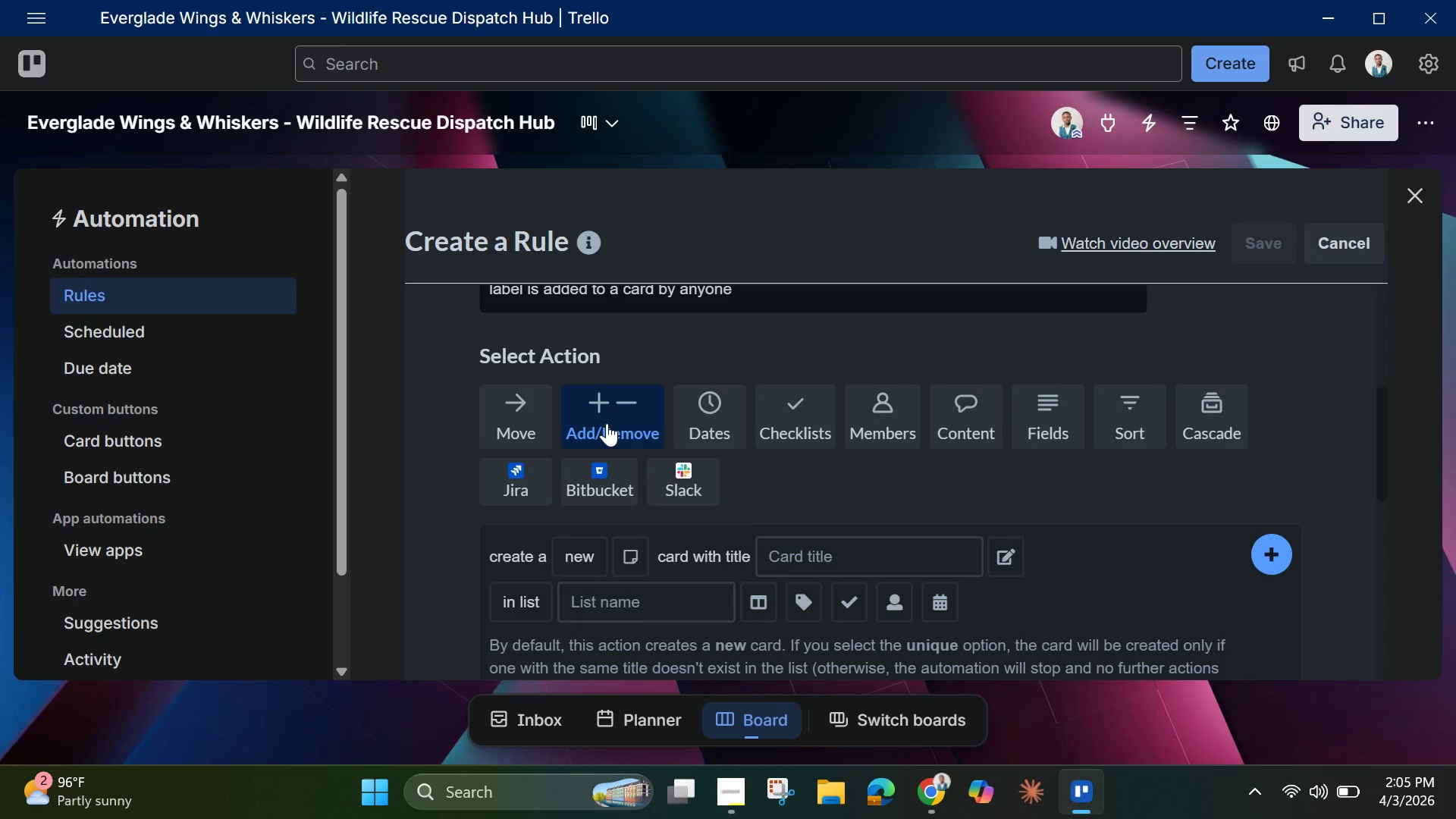 
wait(61.24)
 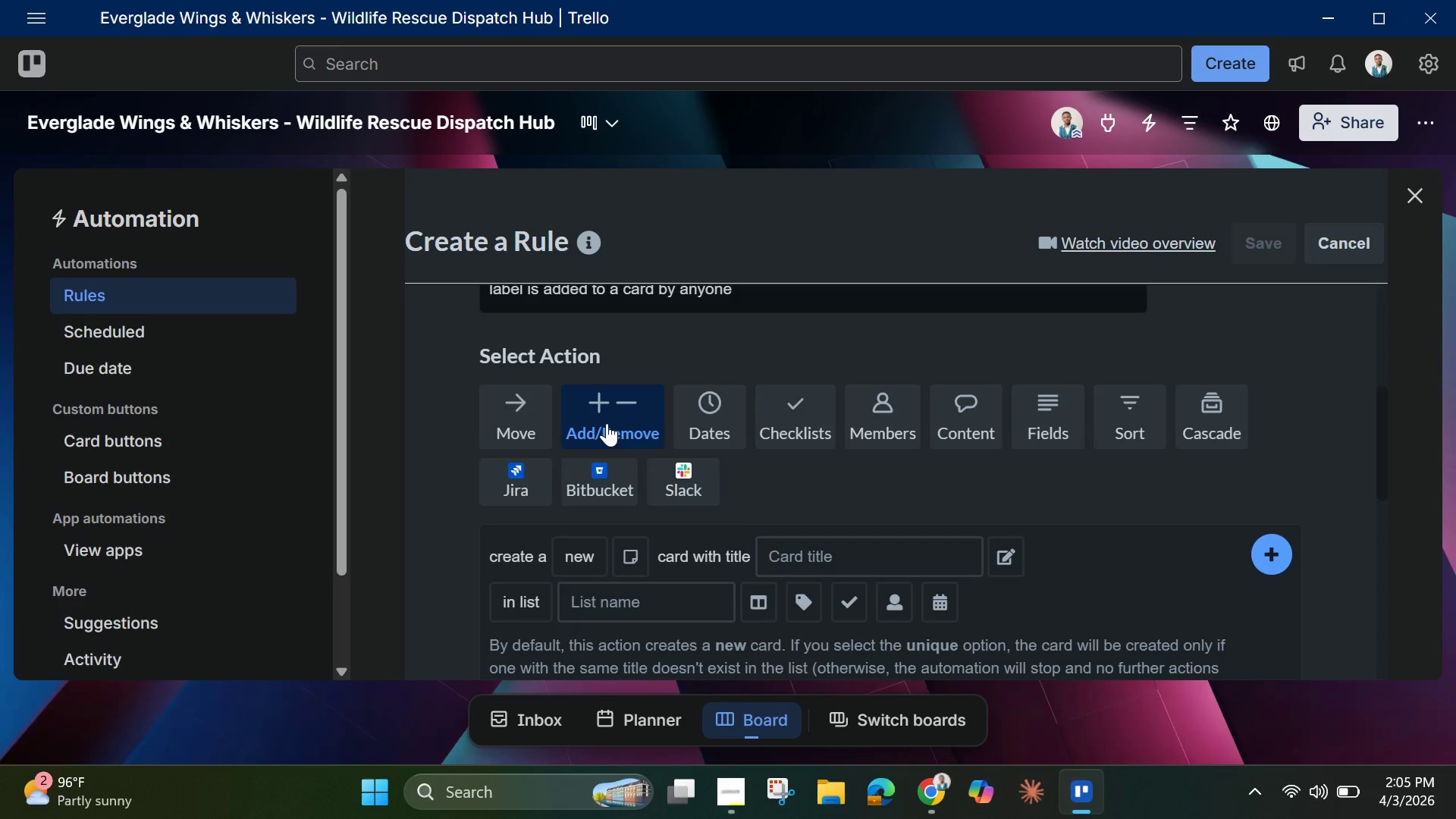 
scroll: coordinate [625, 487], scroll_direction: none, amount: 0.0
 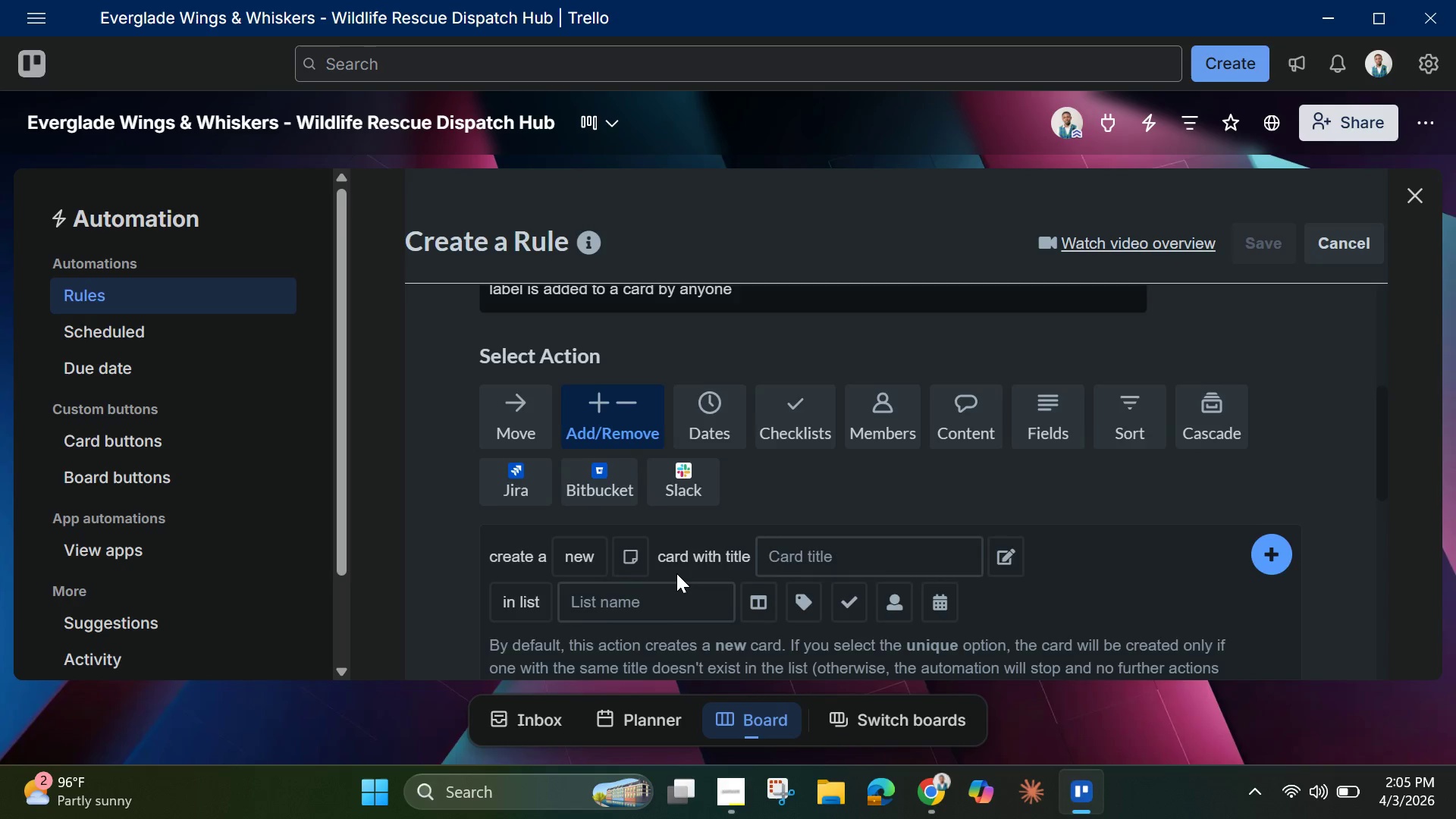 
scroll: coordinate [676, 575], scroll_direction: down, amount: 1.0
 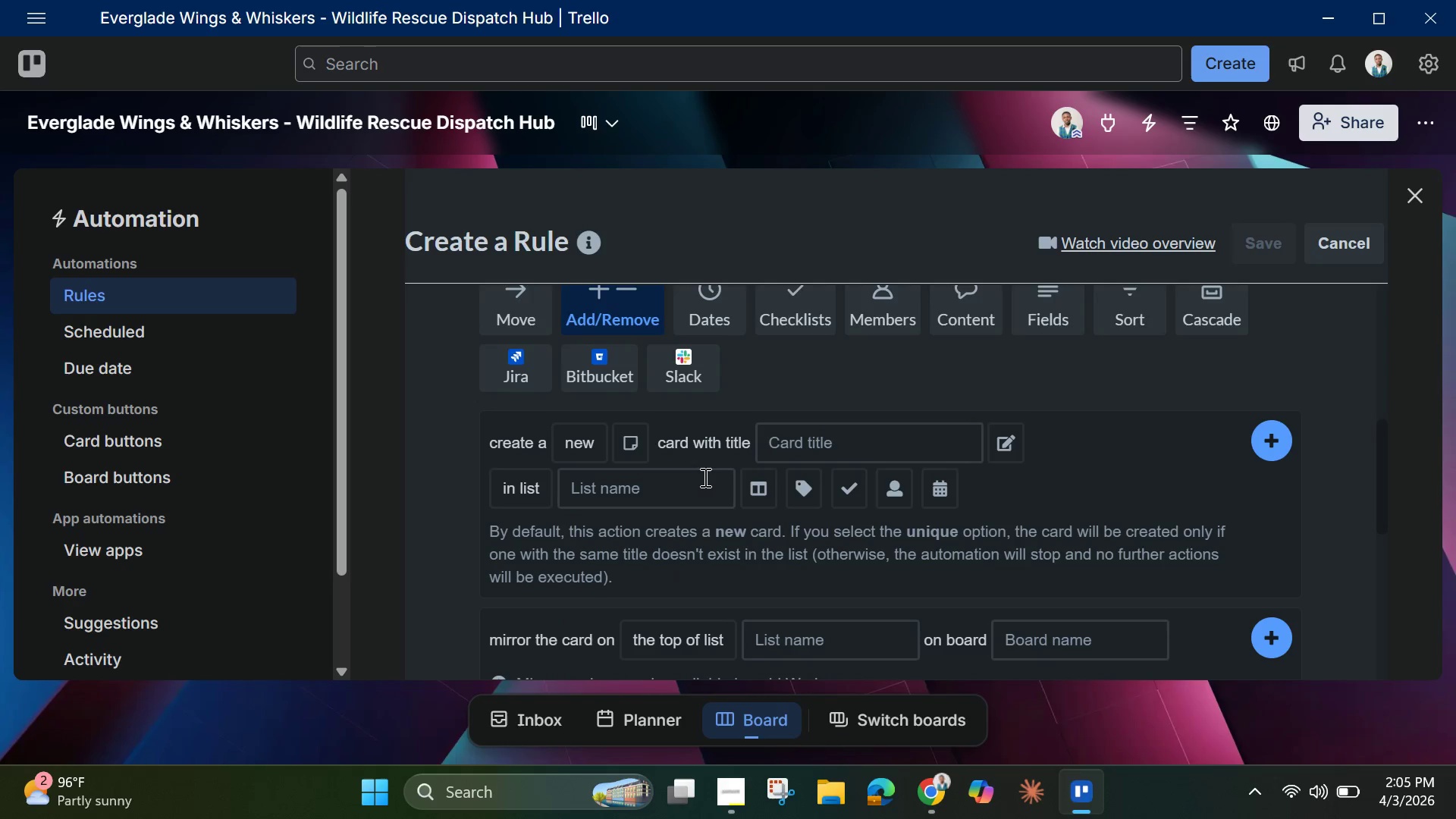 
left_click([836, 446])
 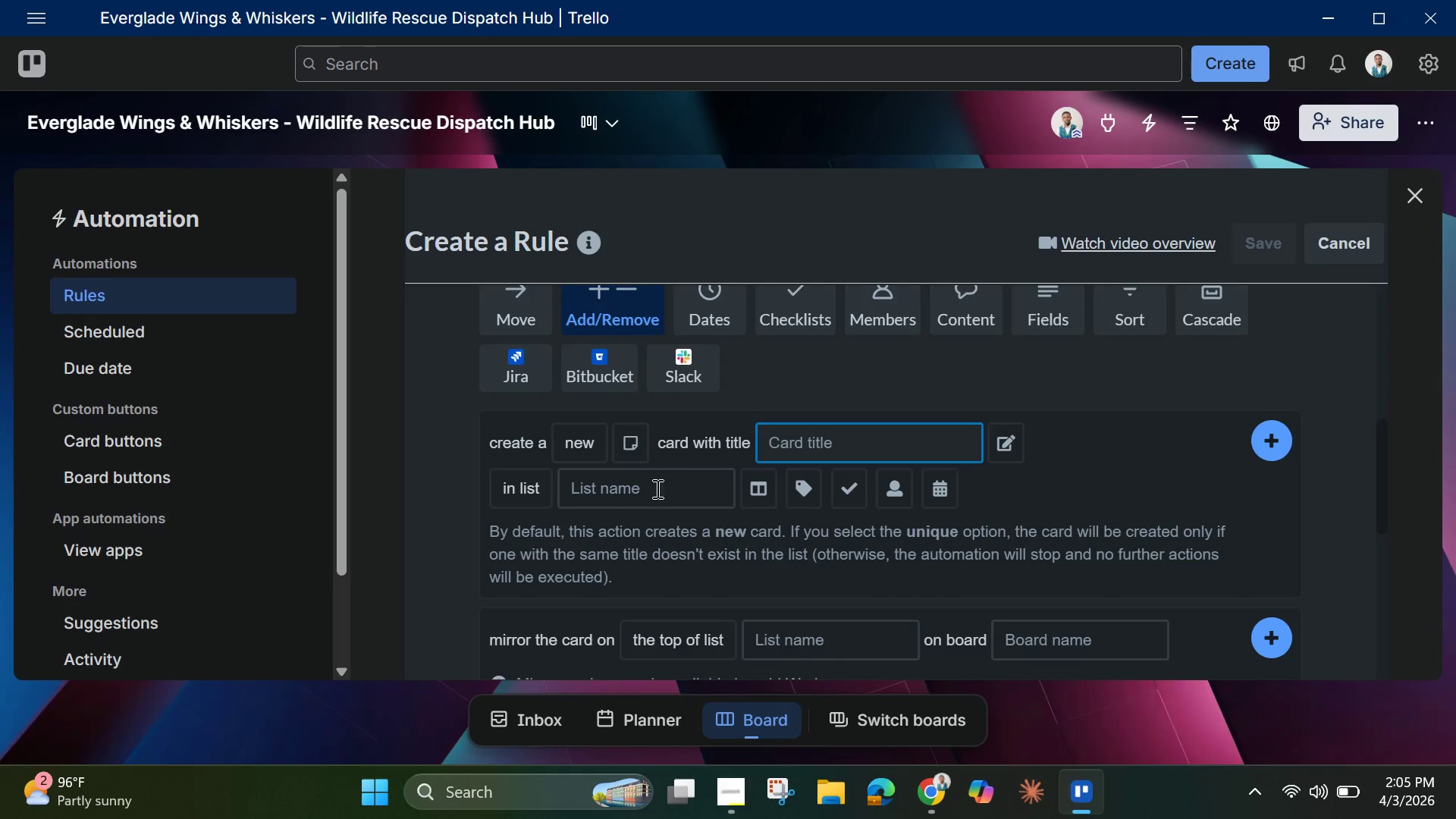 
left_click([632, 473])
 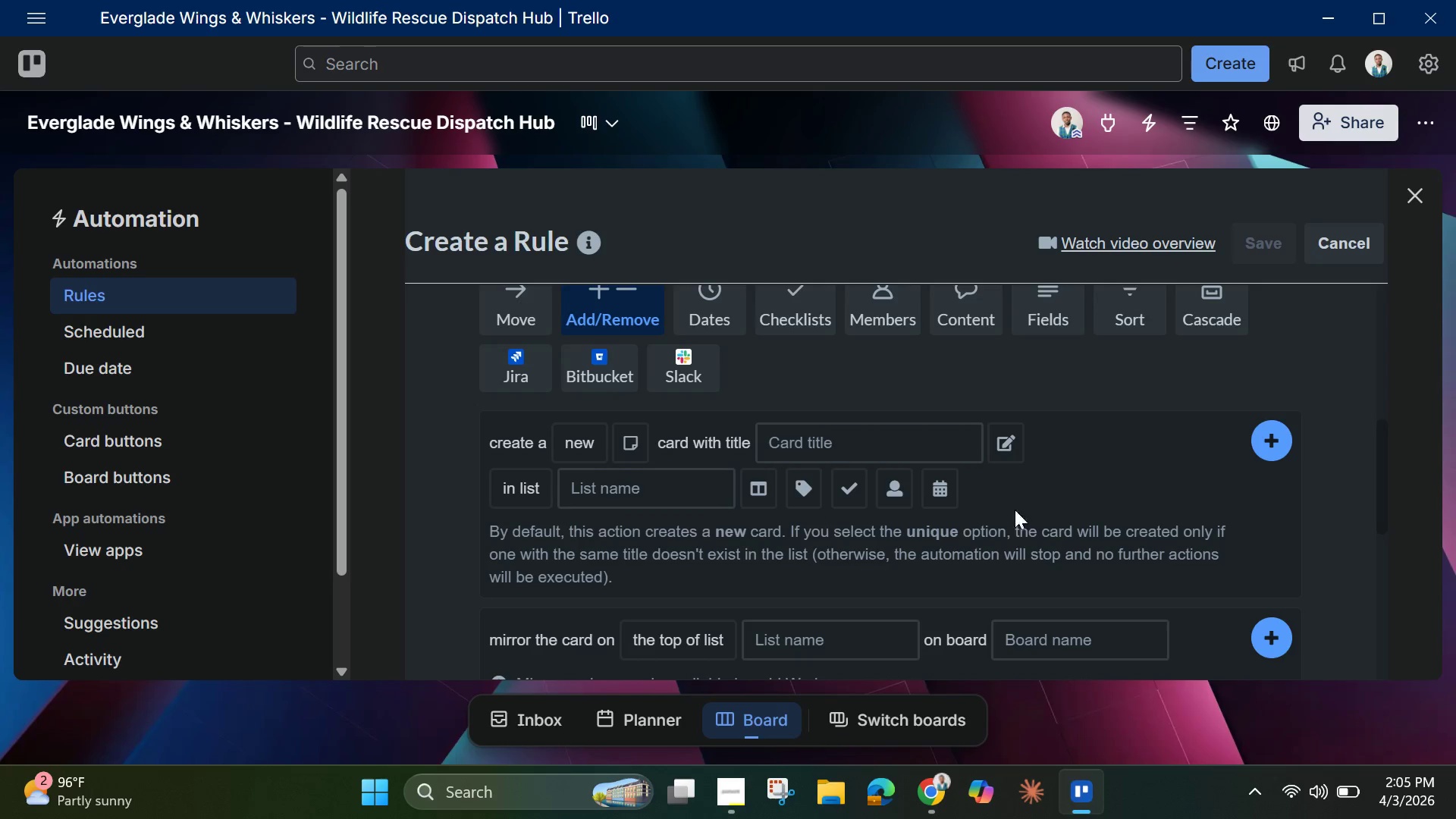 
scroll: coordinate [806, 558], scroll_direction: down, amount: 2.0
 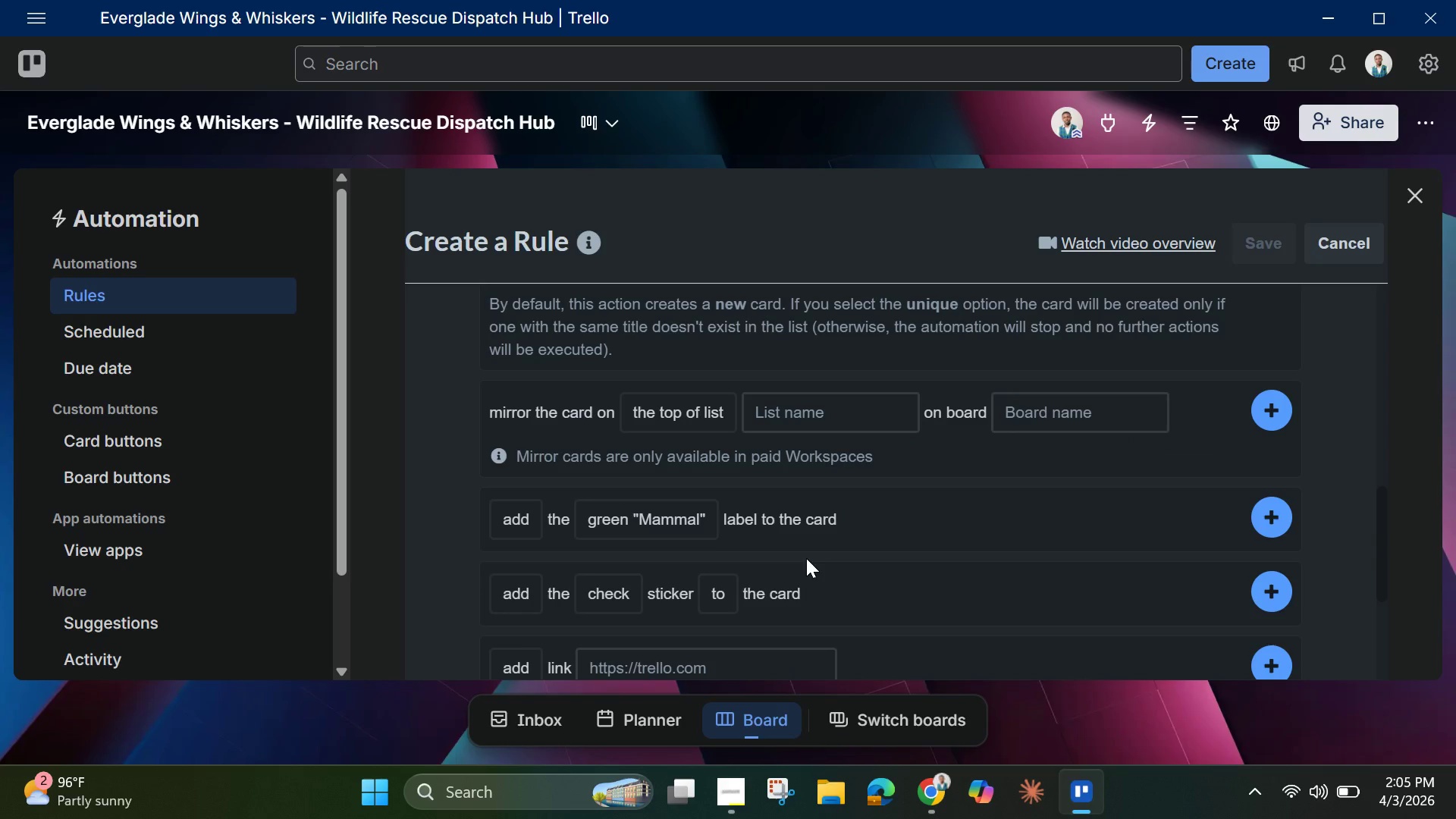 
mouse_move([645, 527])
 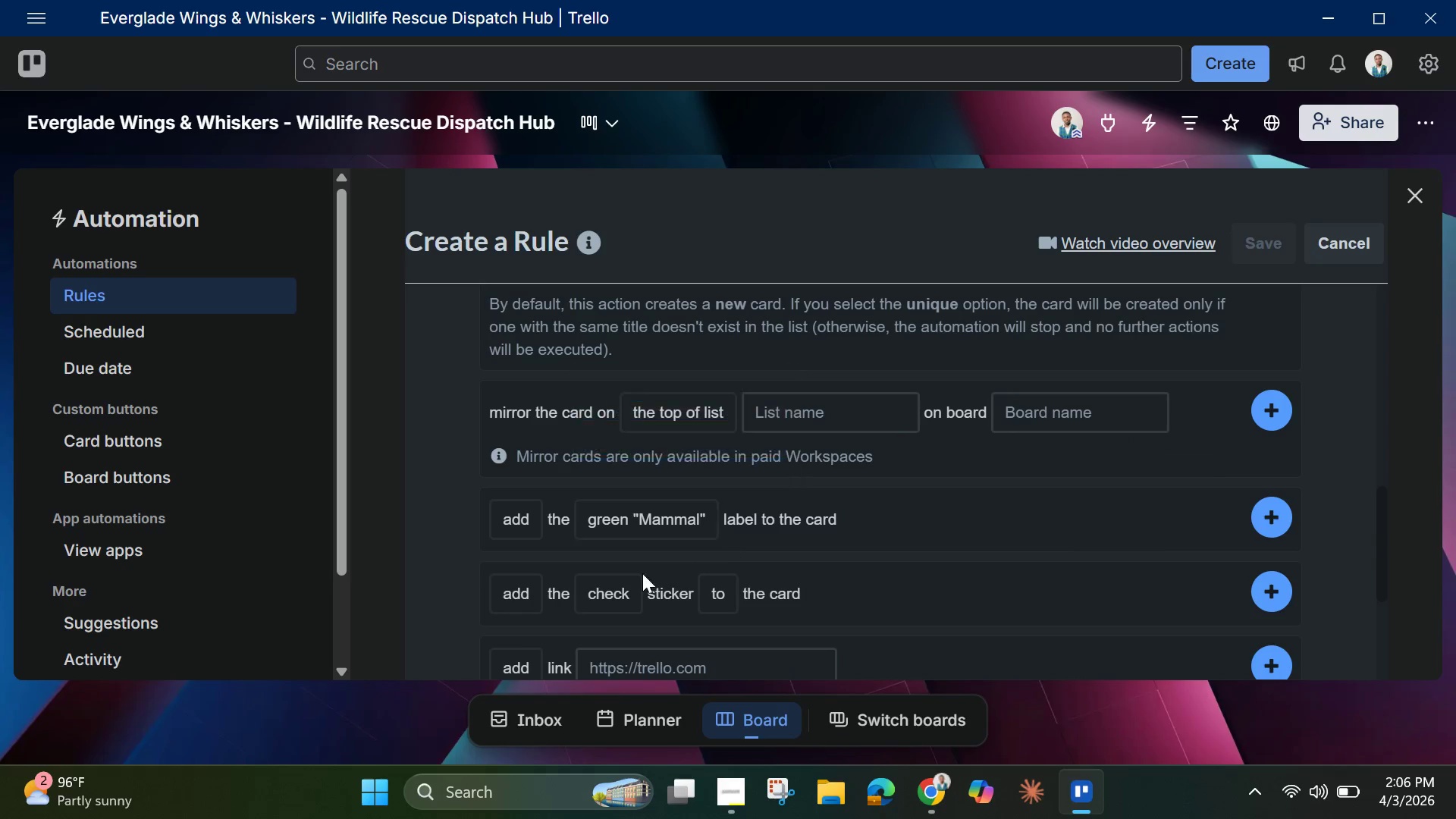 
mouse_move([610, 573])
 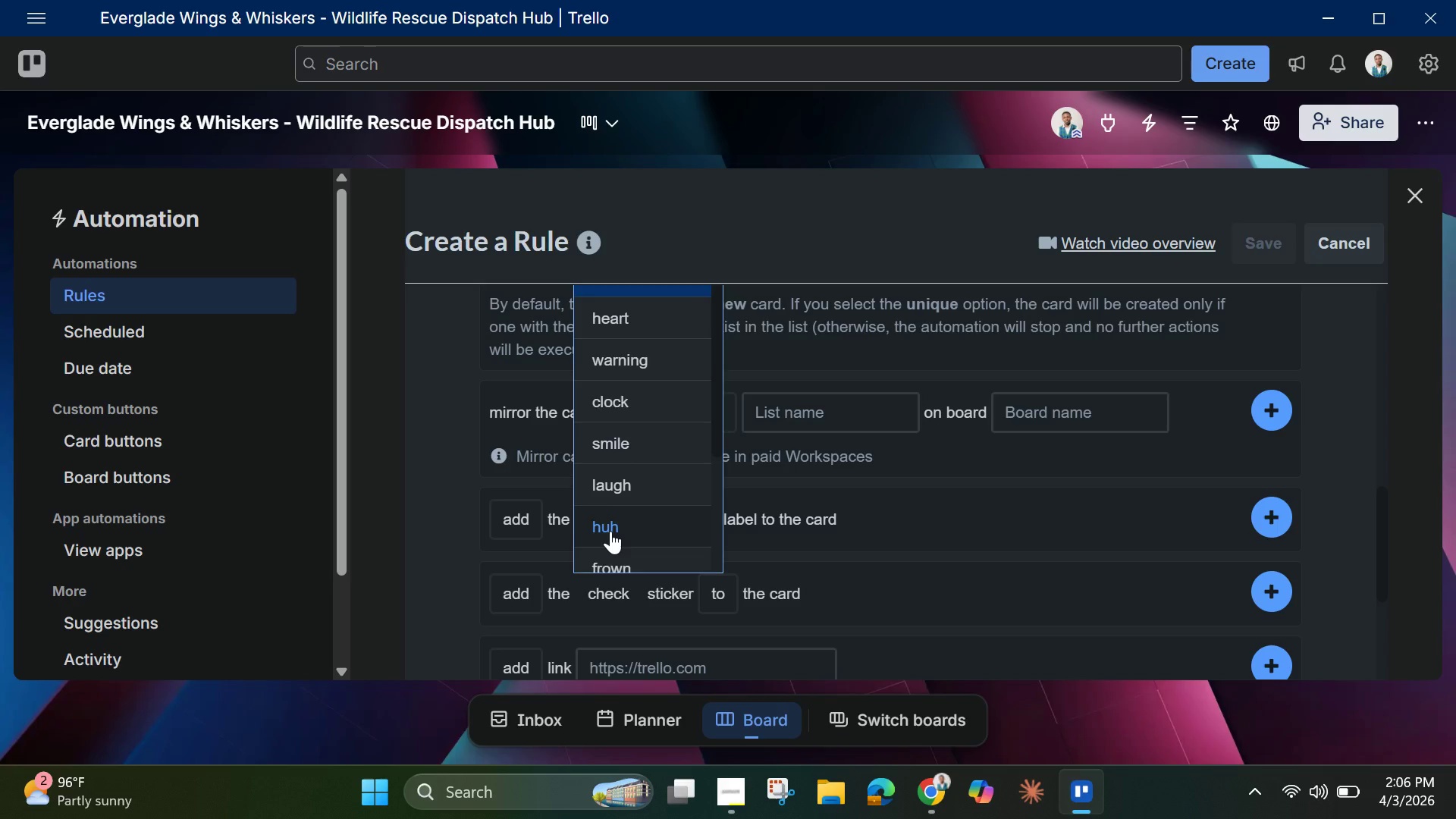 
scroll: coordinate [621, 530], scroll_direction: down, amount: 4.0
 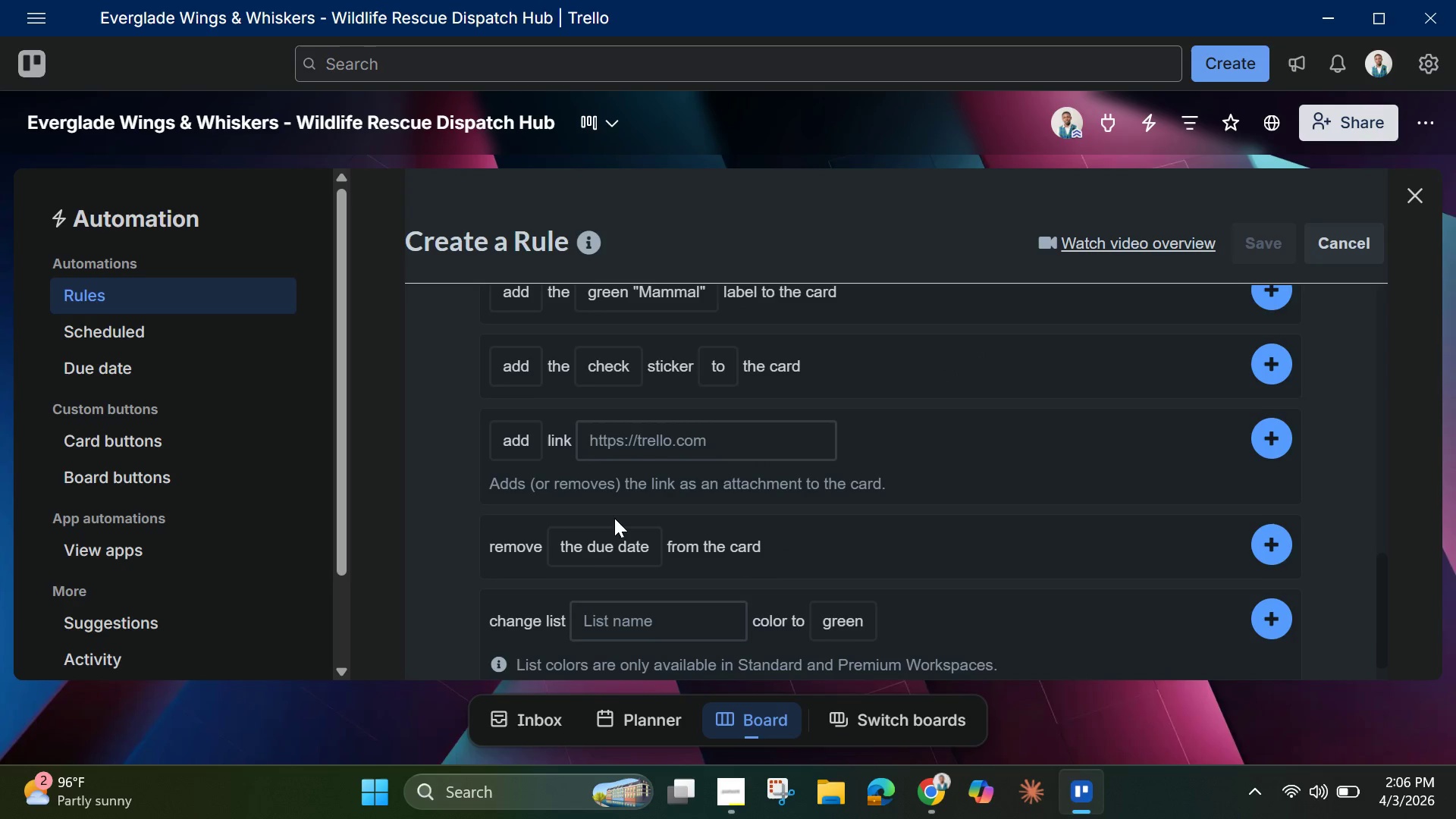 
scroll: coordinate [614, 518], scroll_direction: up, amount: 2.0
 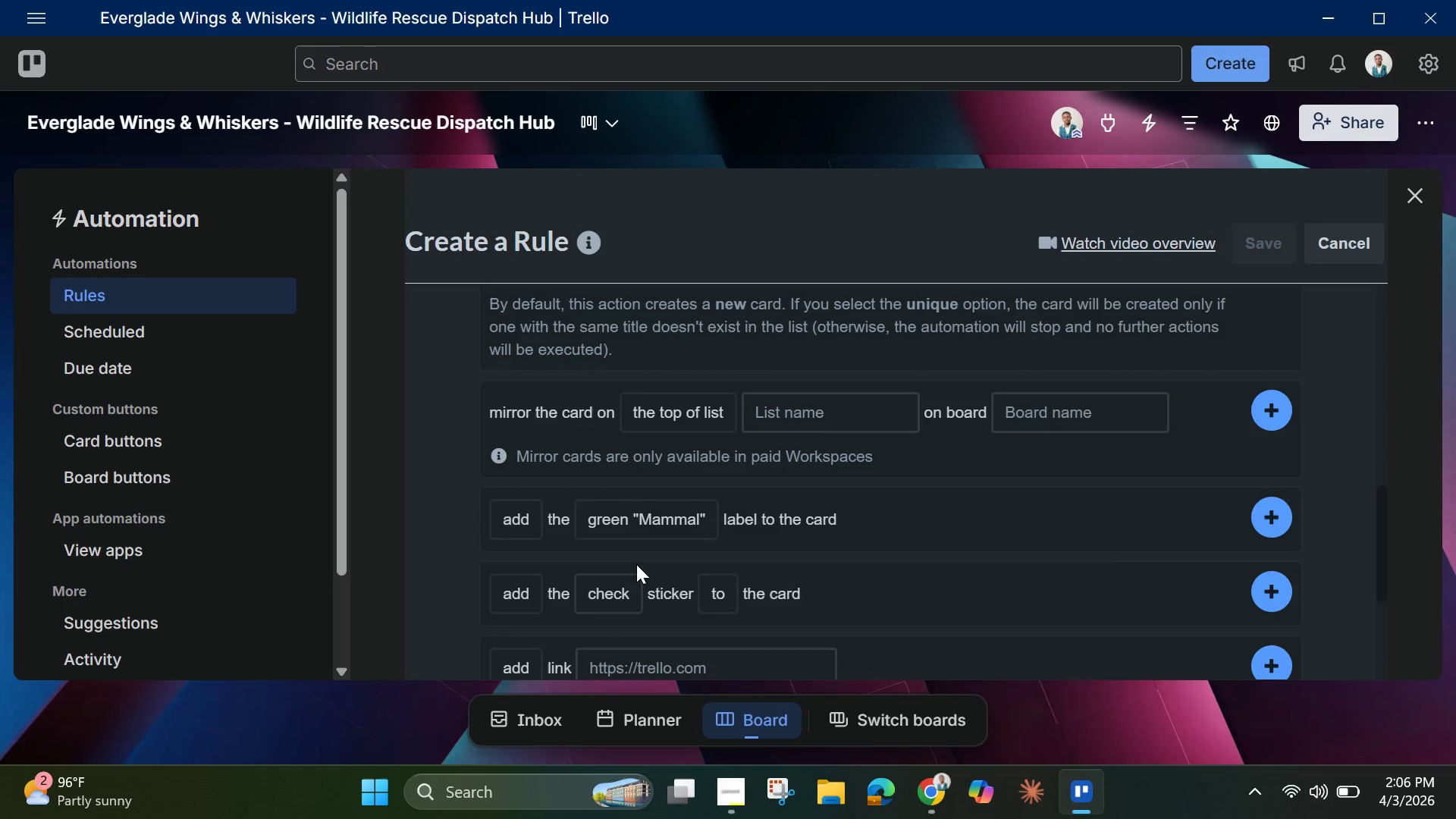 
mouse_move([621, 570])
 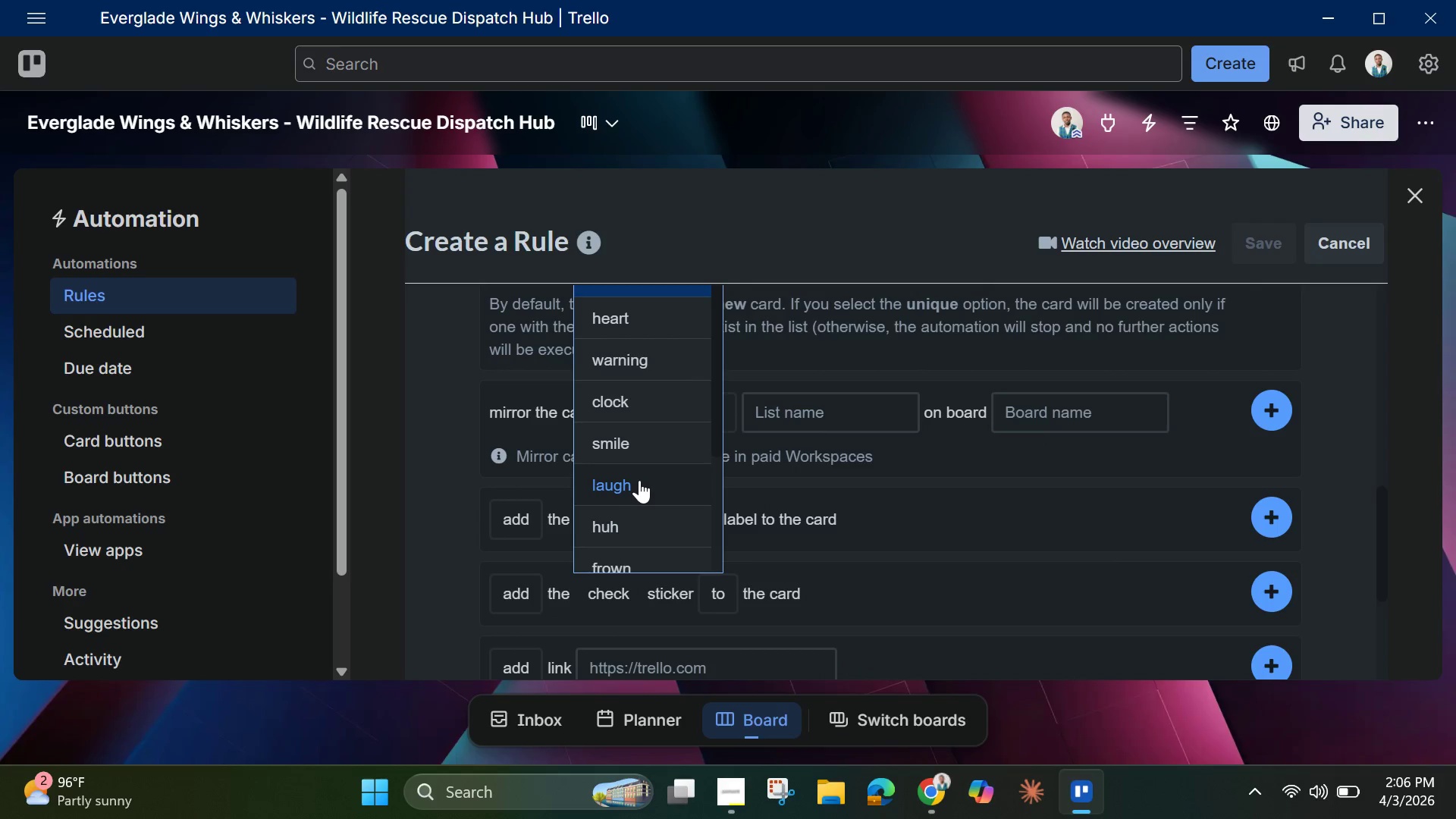 
scroll: coordinate [649, 491], scroll_direction: up, amount: 10.0
 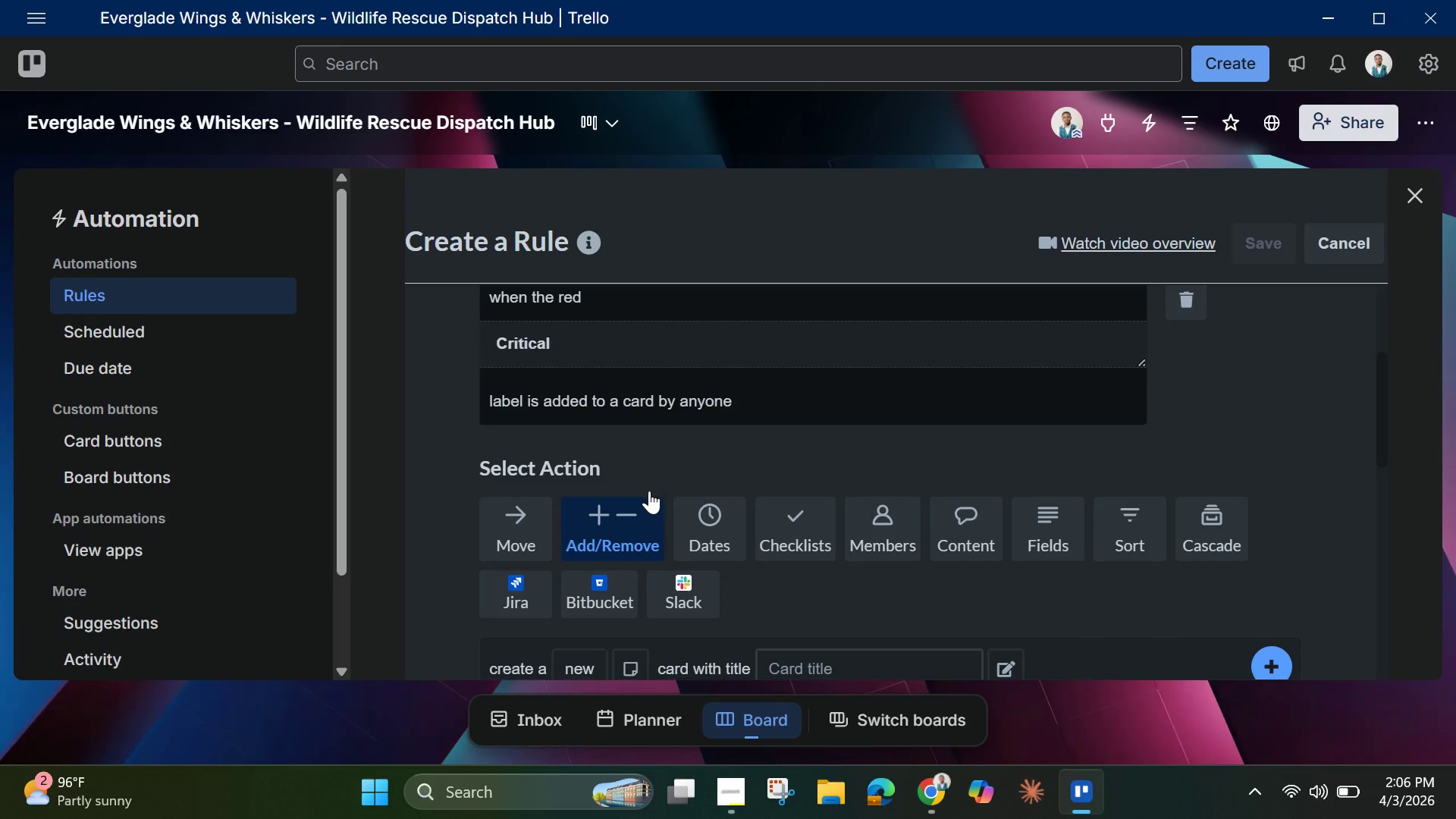 
scroll: coordinate [736, 633], scroll_direction: down, amount: 10.0
 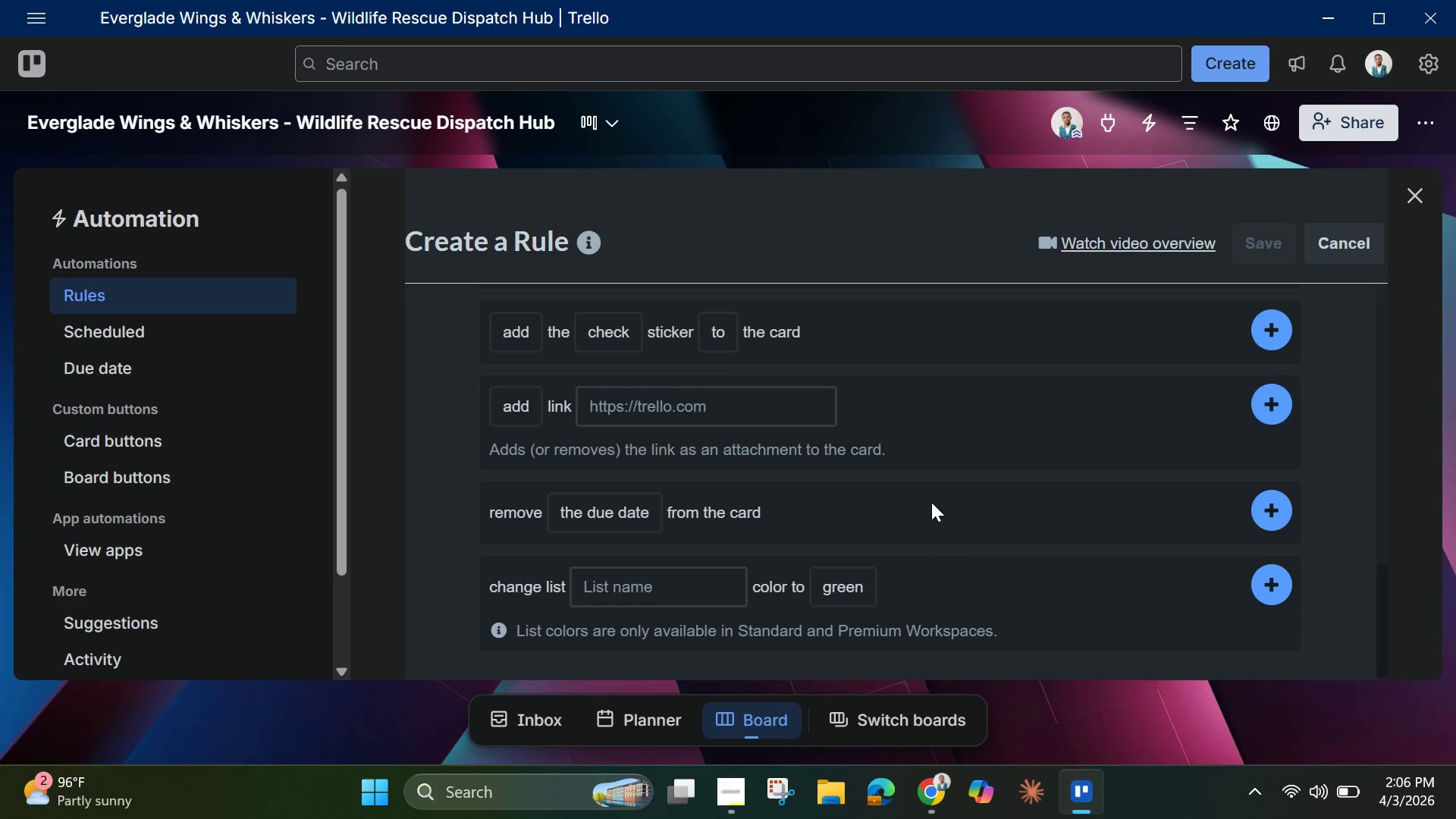 
scroll: coordinate [923, 494], scroll_direction: up, amount: 9.0
 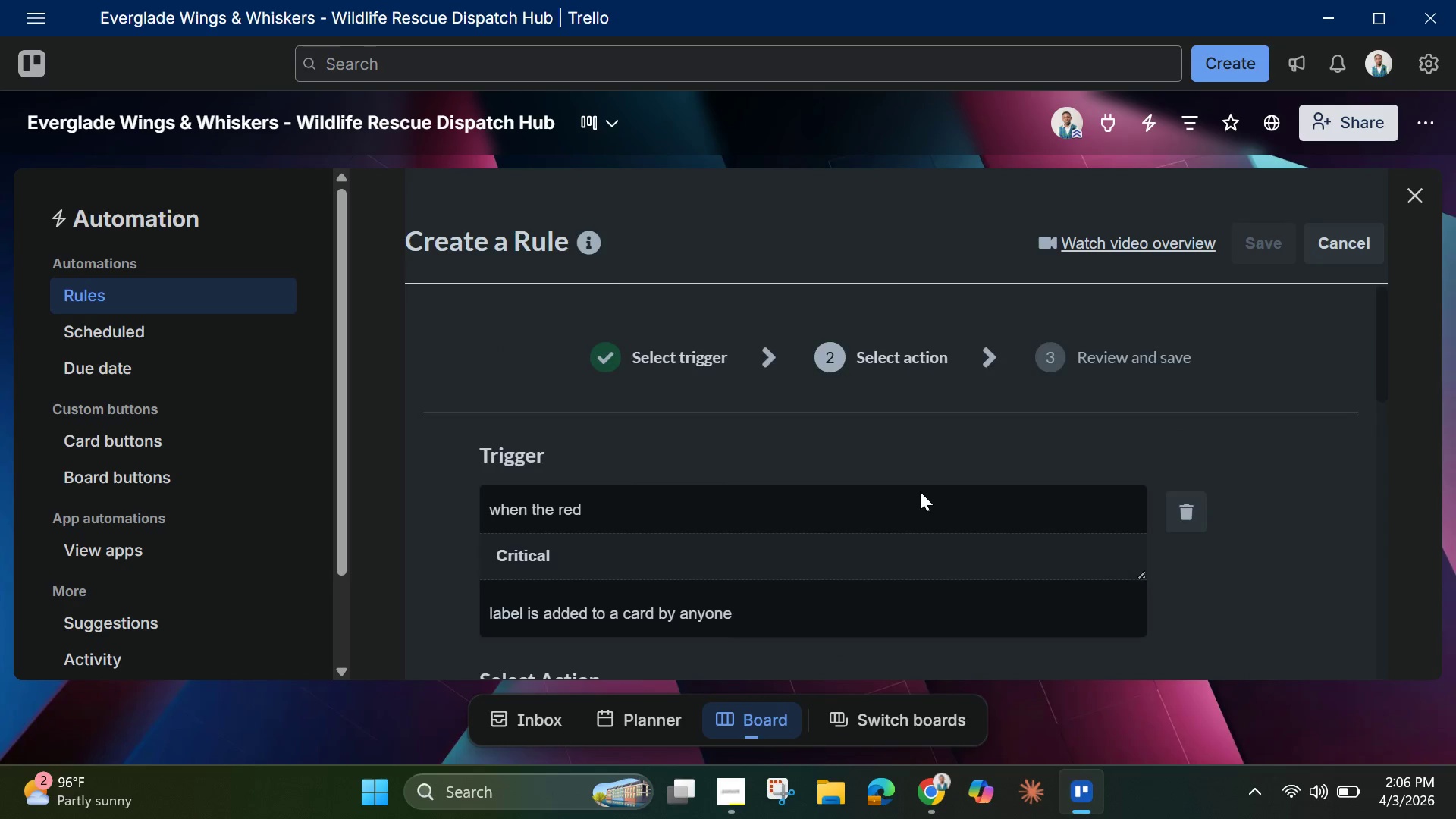 
scroll: coordinate [920, 491], scroll_direction: down, amount: 2.0
 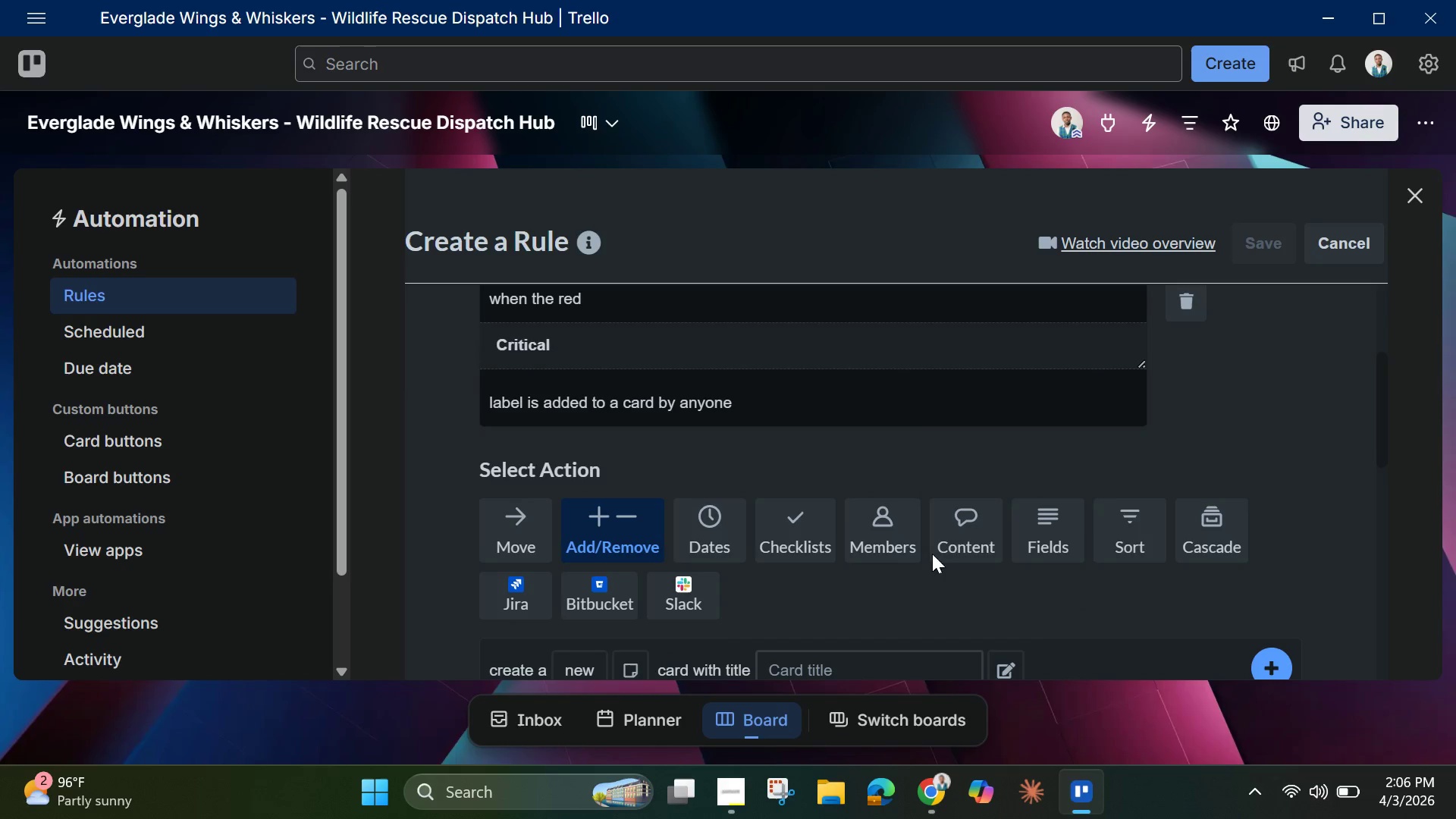 
left_click([987, 554])
 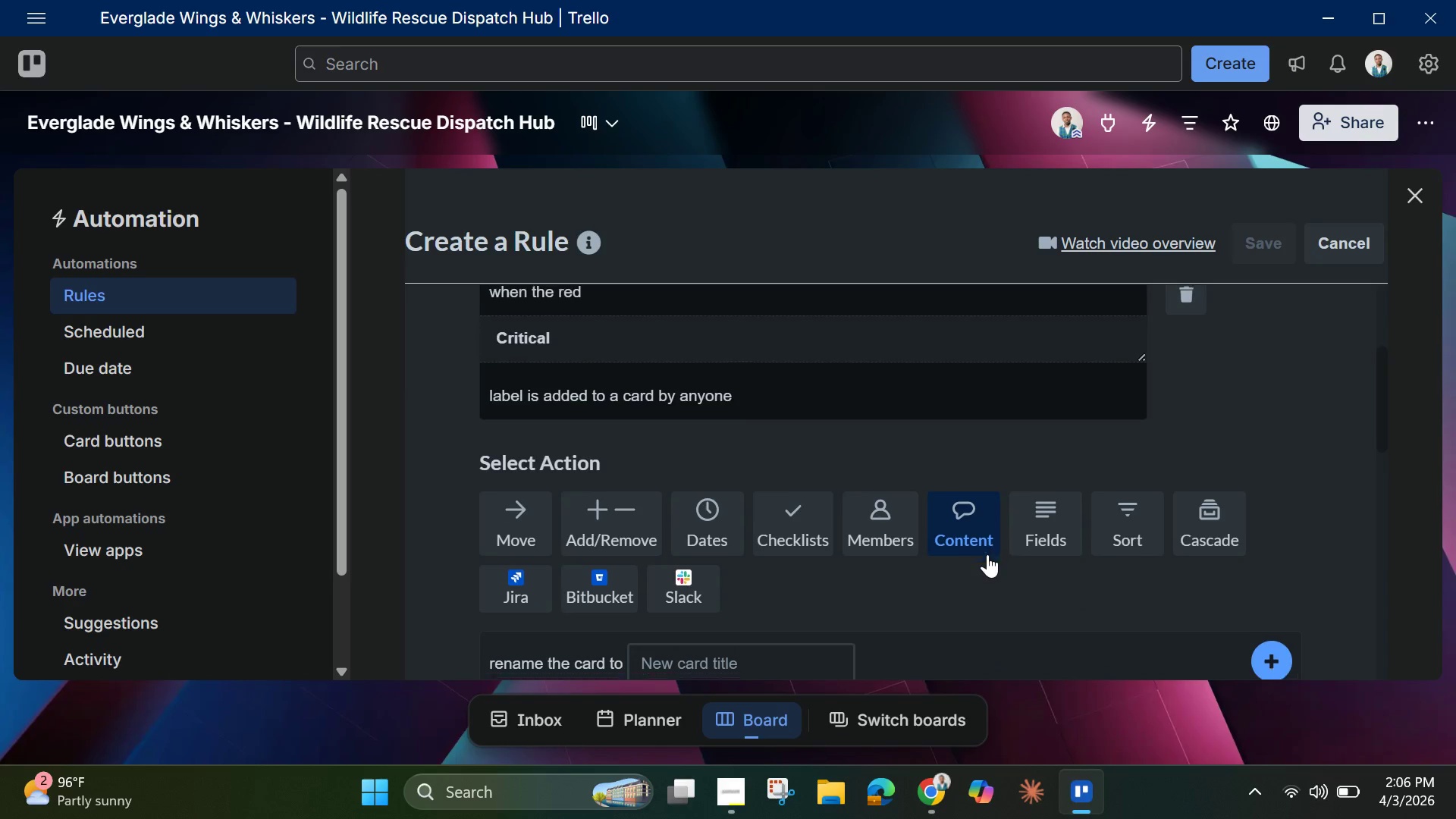 
scroll: coordinate [987, 554], scroll_direction: down, amount: 3.0
 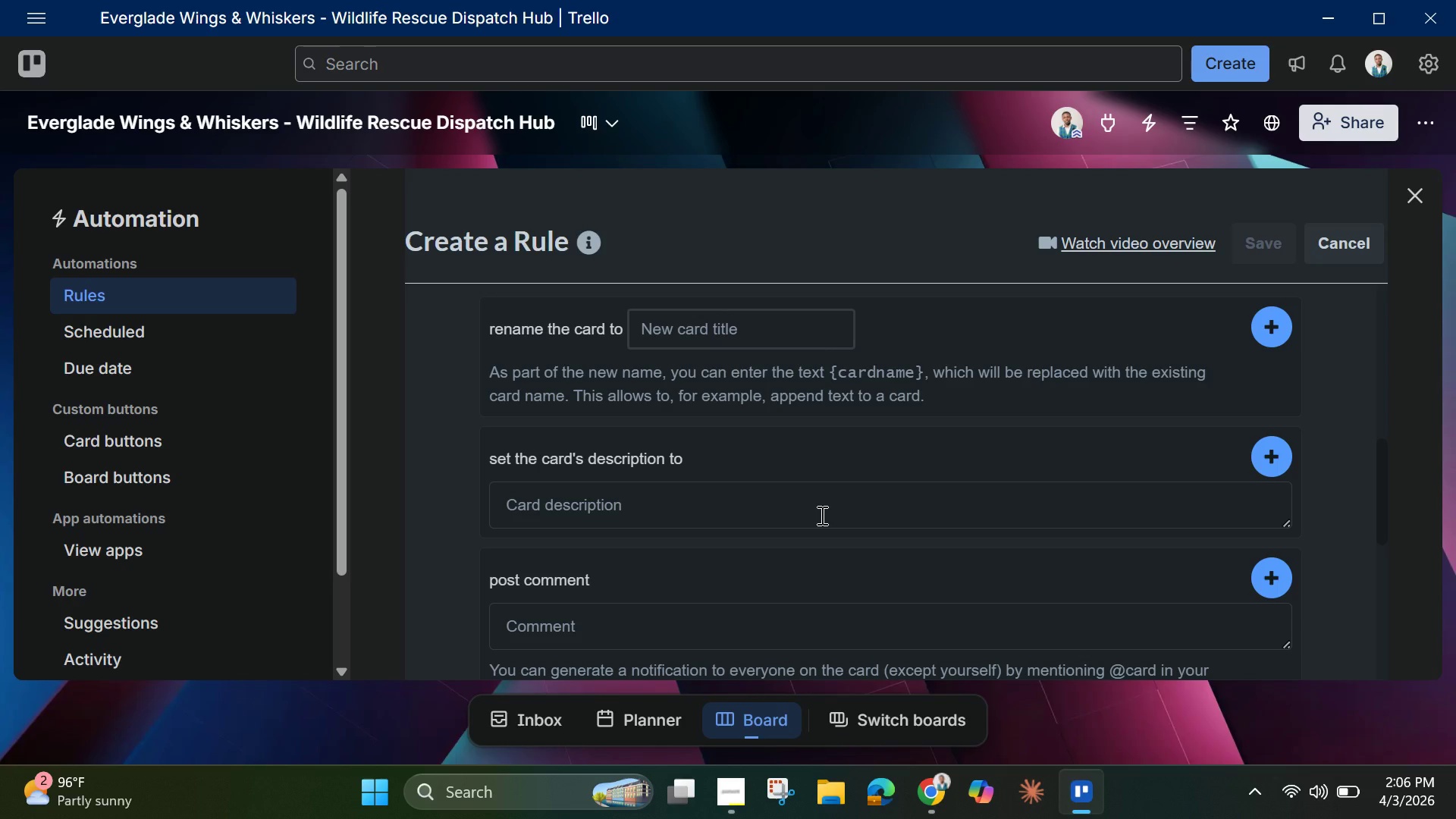 
scroll: coordinate [821, 515], scroll_direction: up, amount: 1.0
 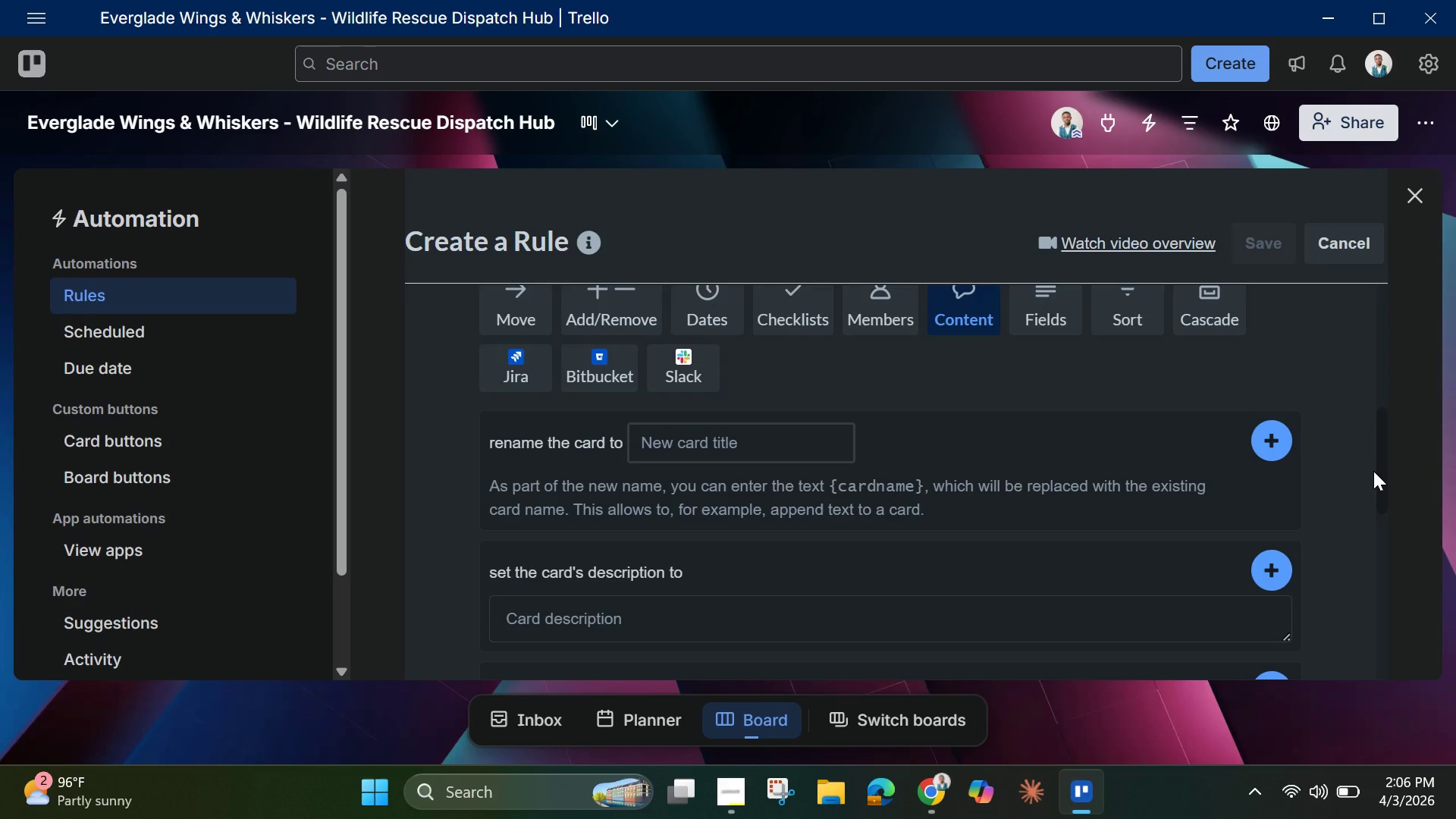 
left_click_drag(start_coordinate=[1373, 471], to_coordinate=[1384, 500])
 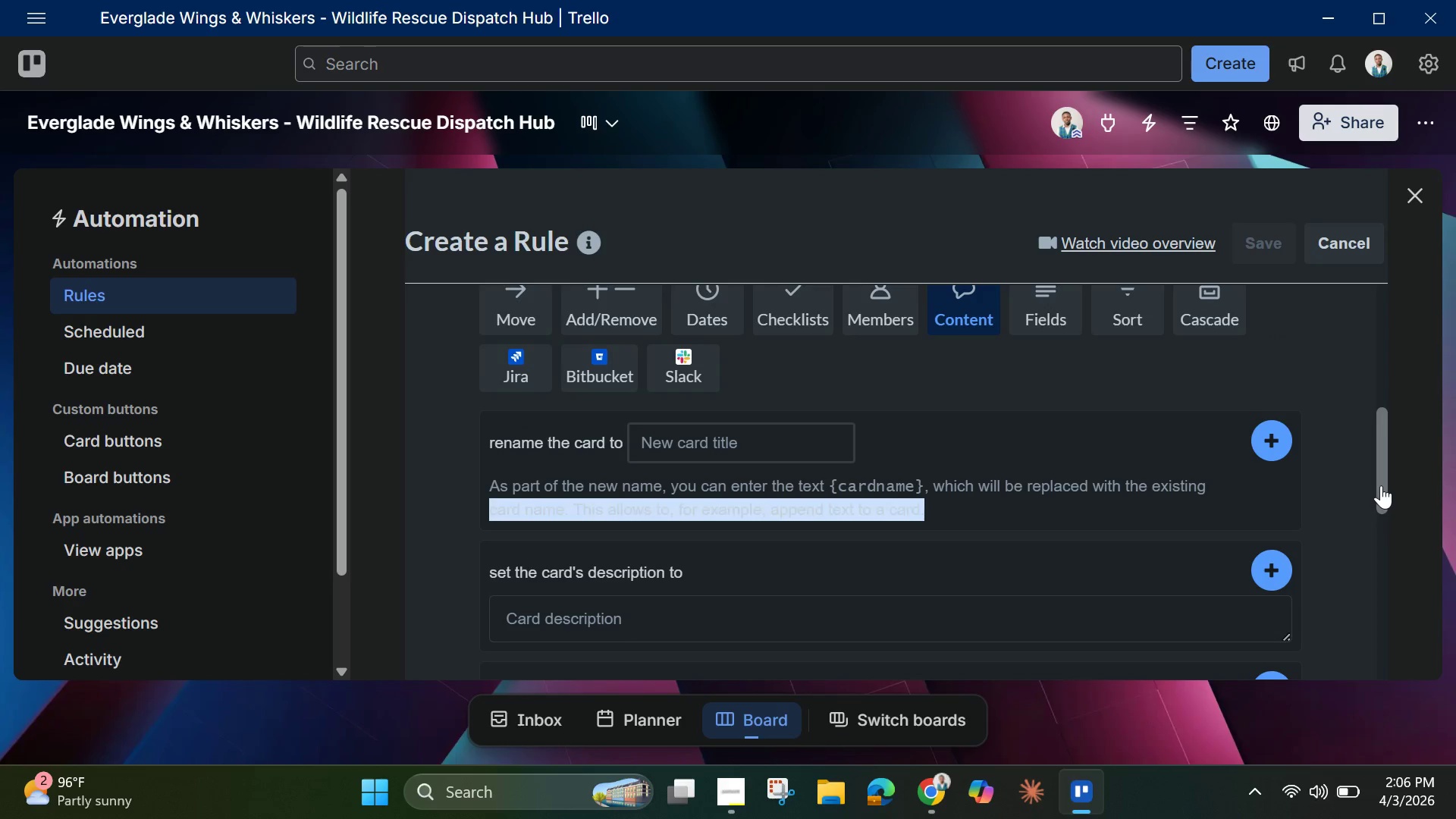 
left_click_drag(start_coordinate=[1382, 485], to_coordinate=[1439, 681])
 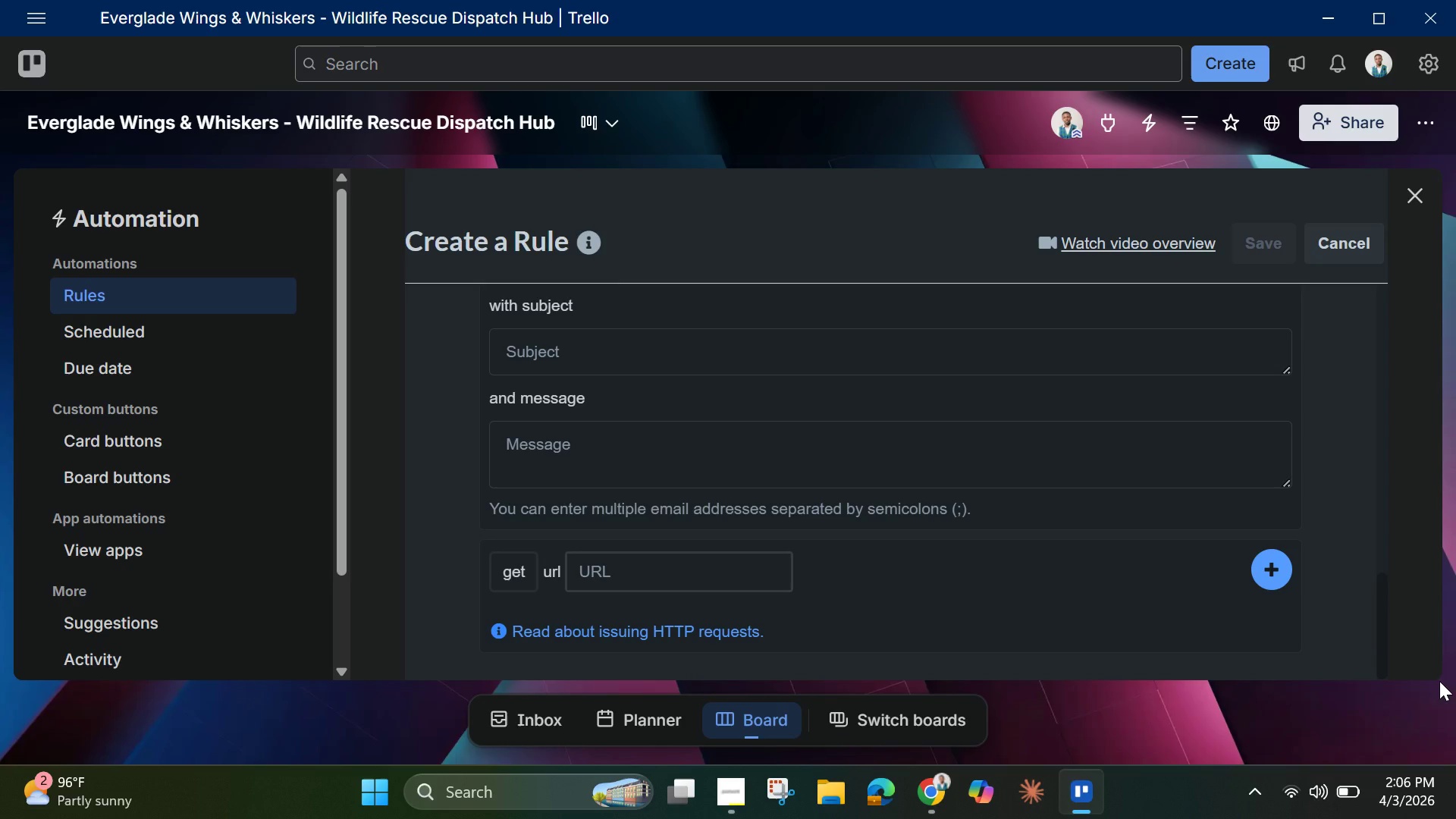 
wait(11.41)
 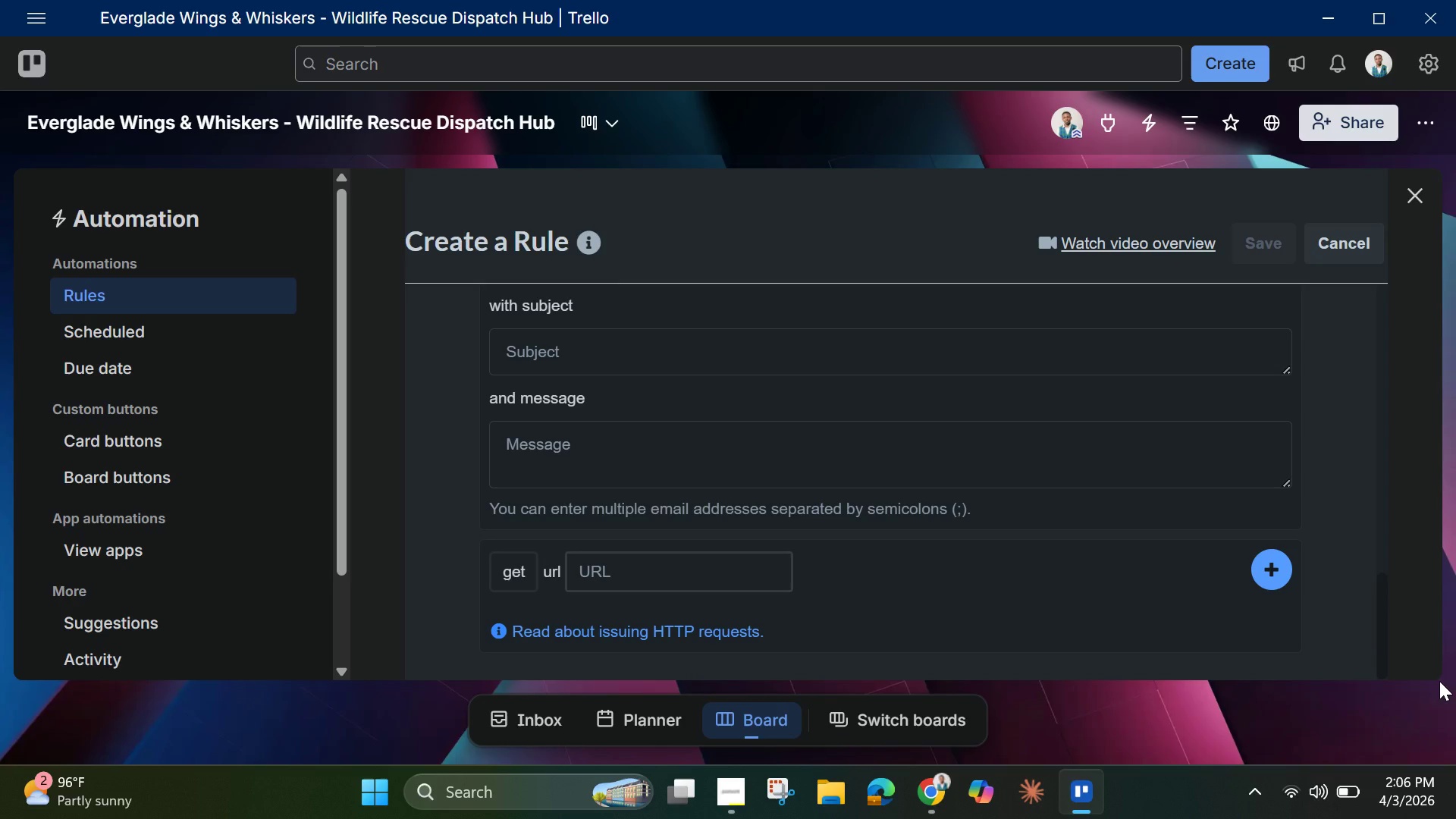 
left_click([671, 629])
 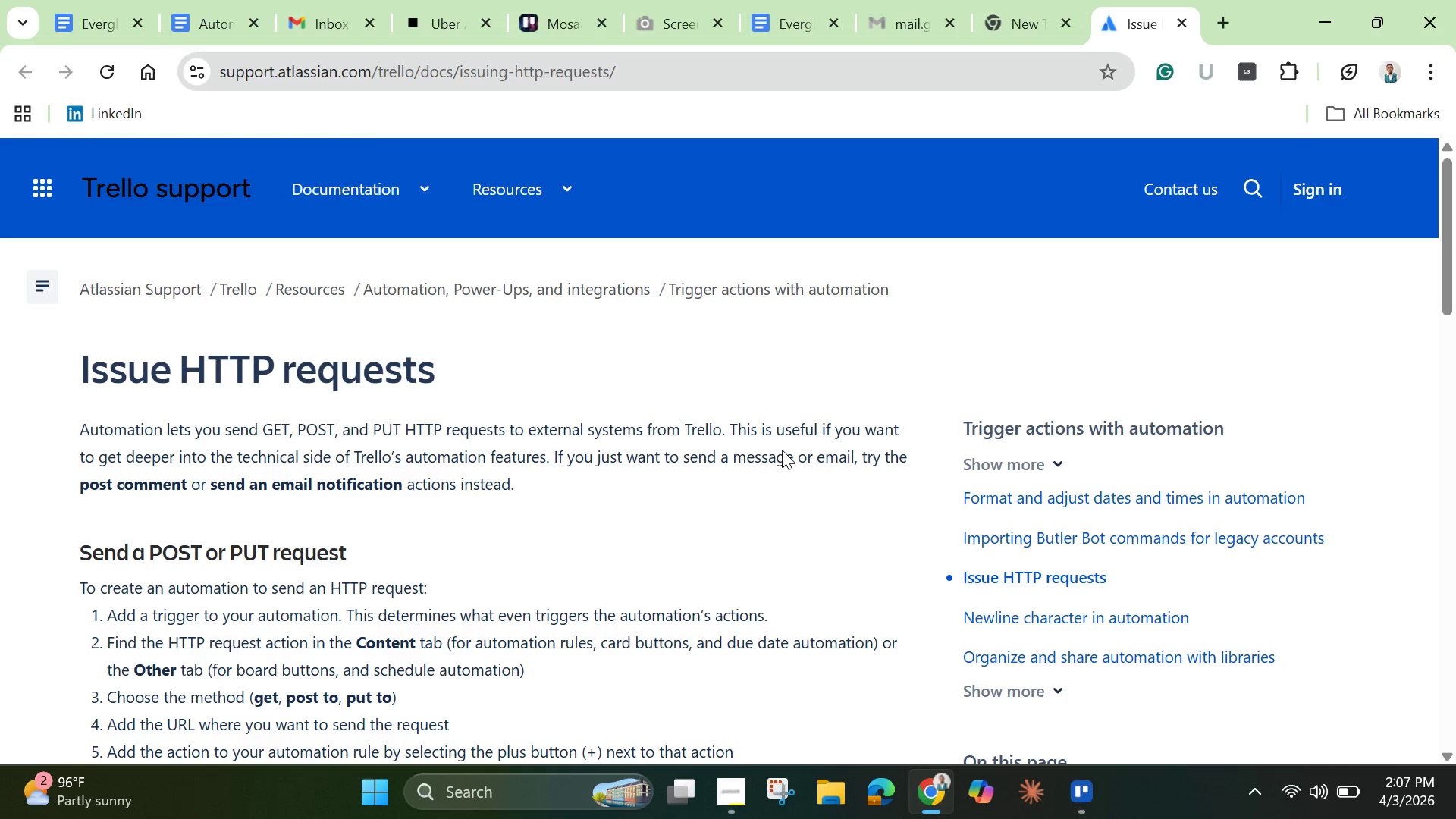 
wait(23.05)
 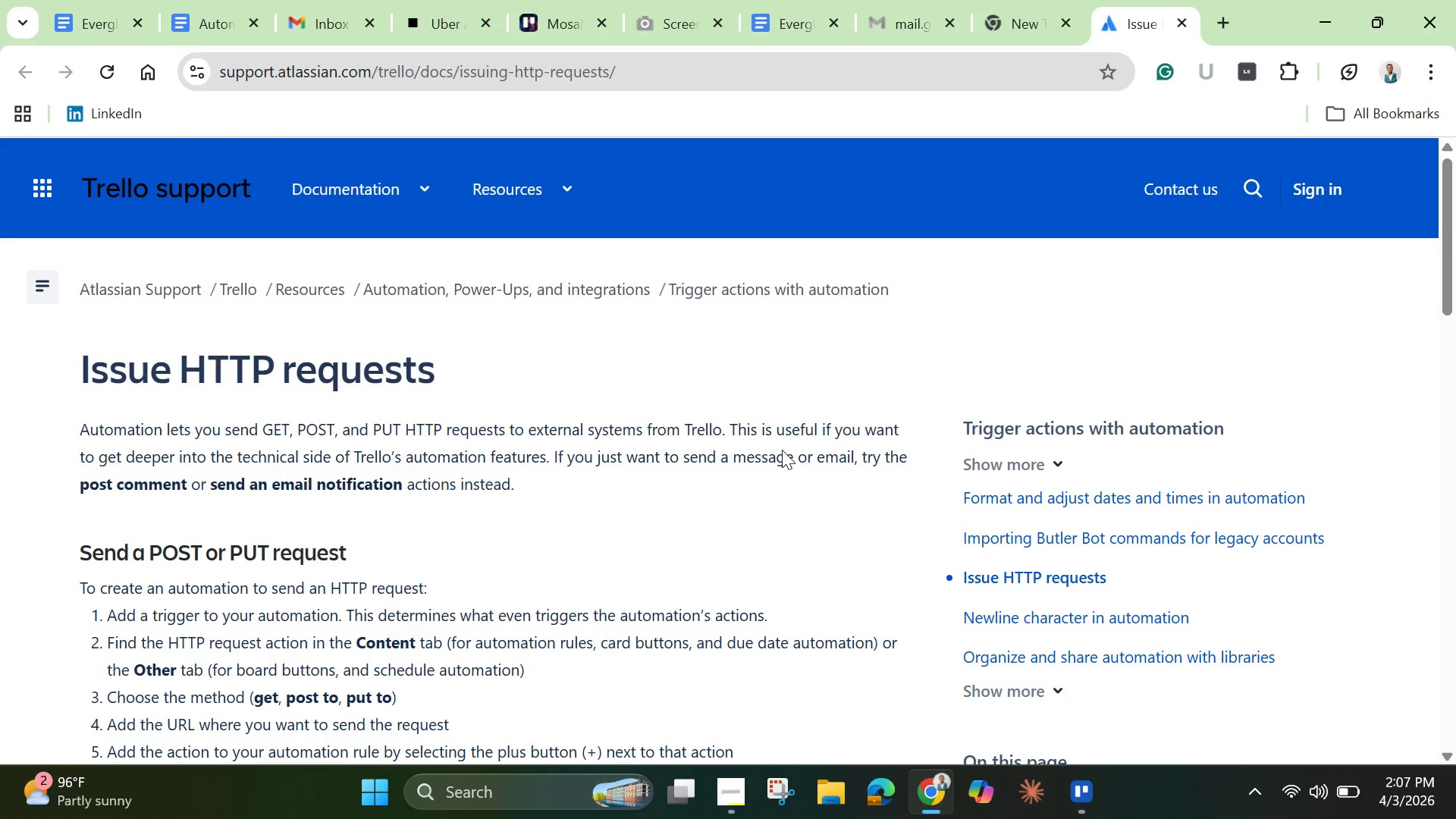 
scroll: coordinate [416, 531], scroll_direction: down, amount: 4.0
 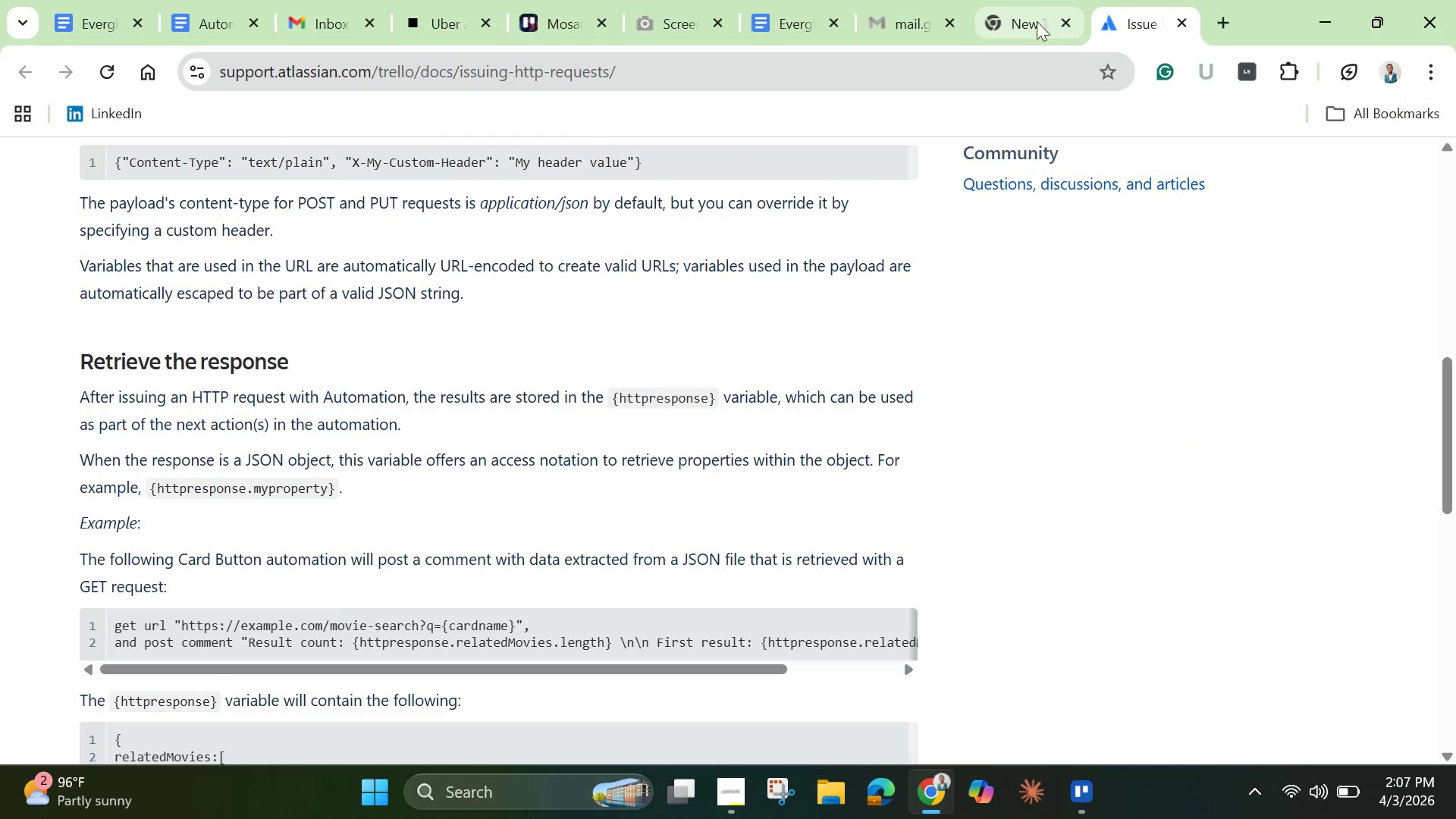 
left_click([1313, 11])
 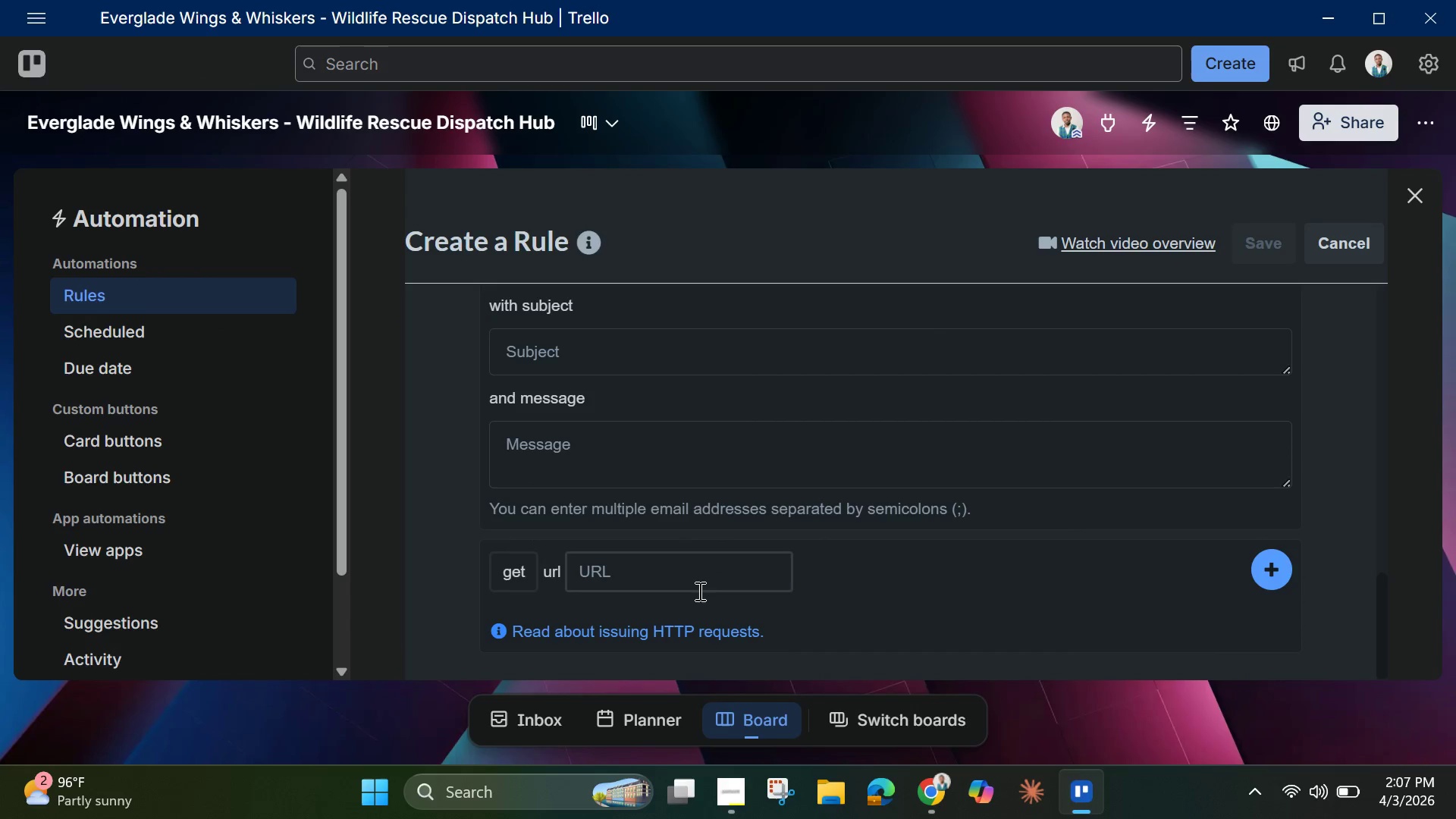 
left_click([697, 586])
 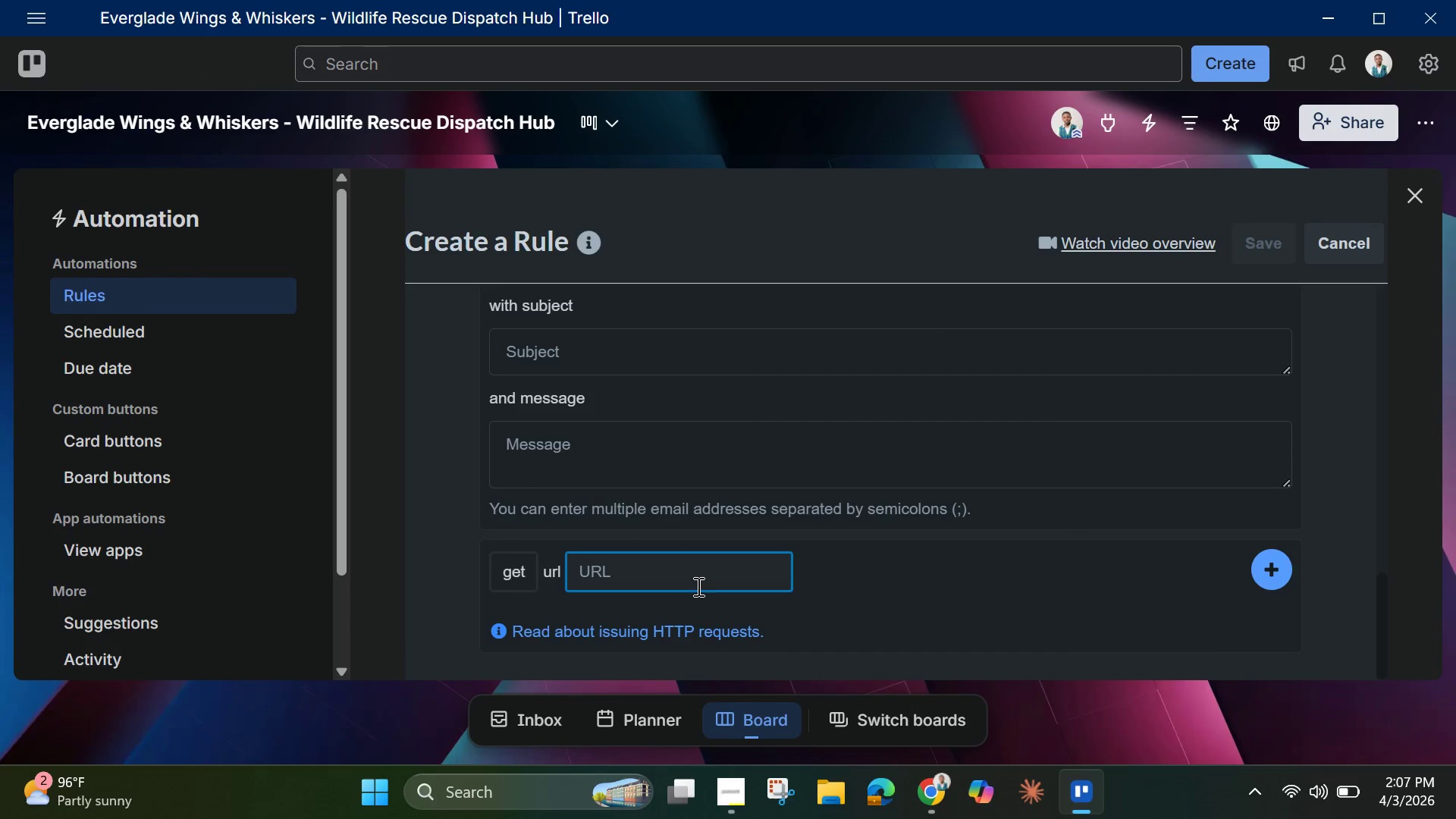 
wait(8.67)
 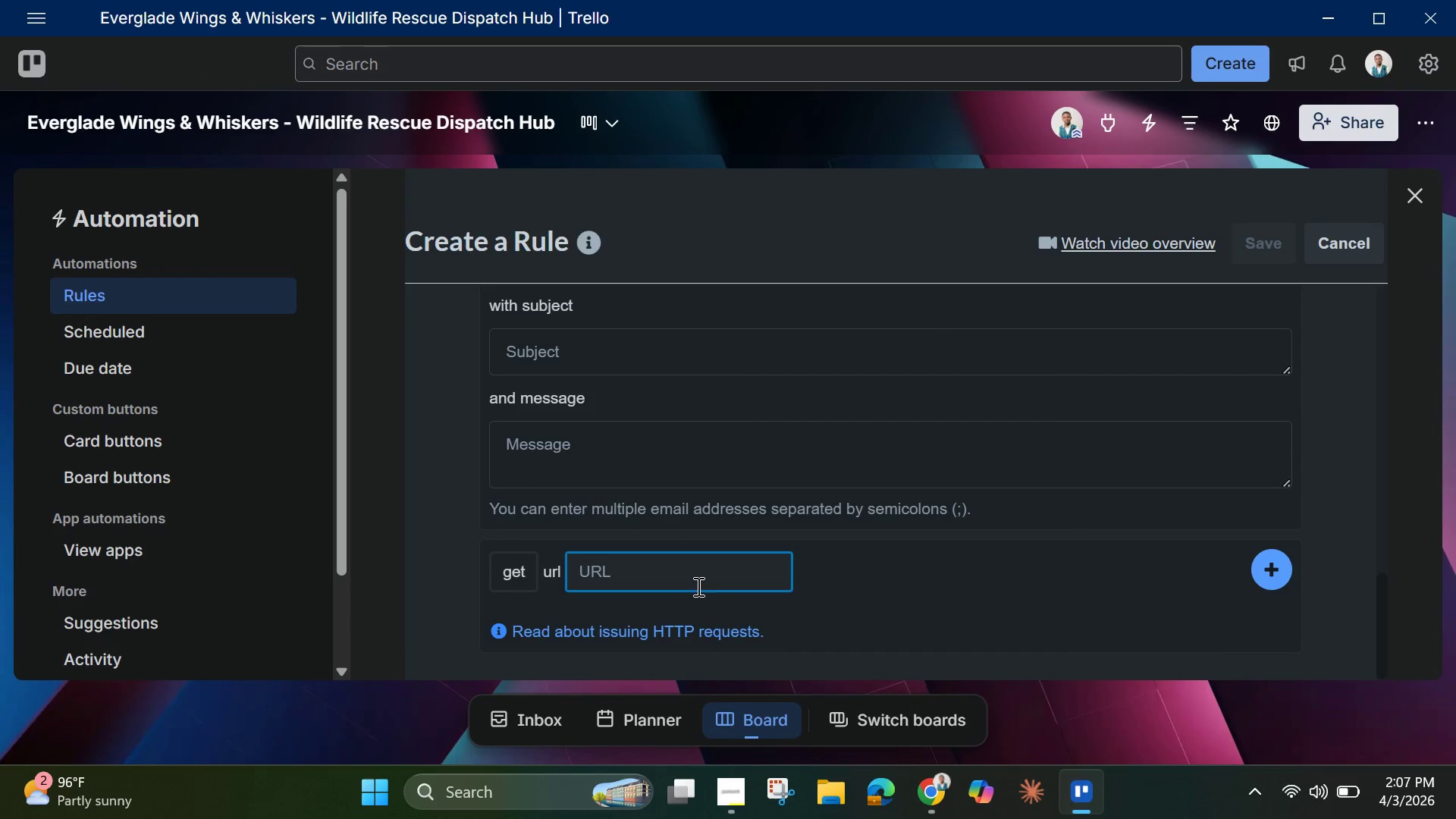 
type(g)
key(Backspace)
type(http)
 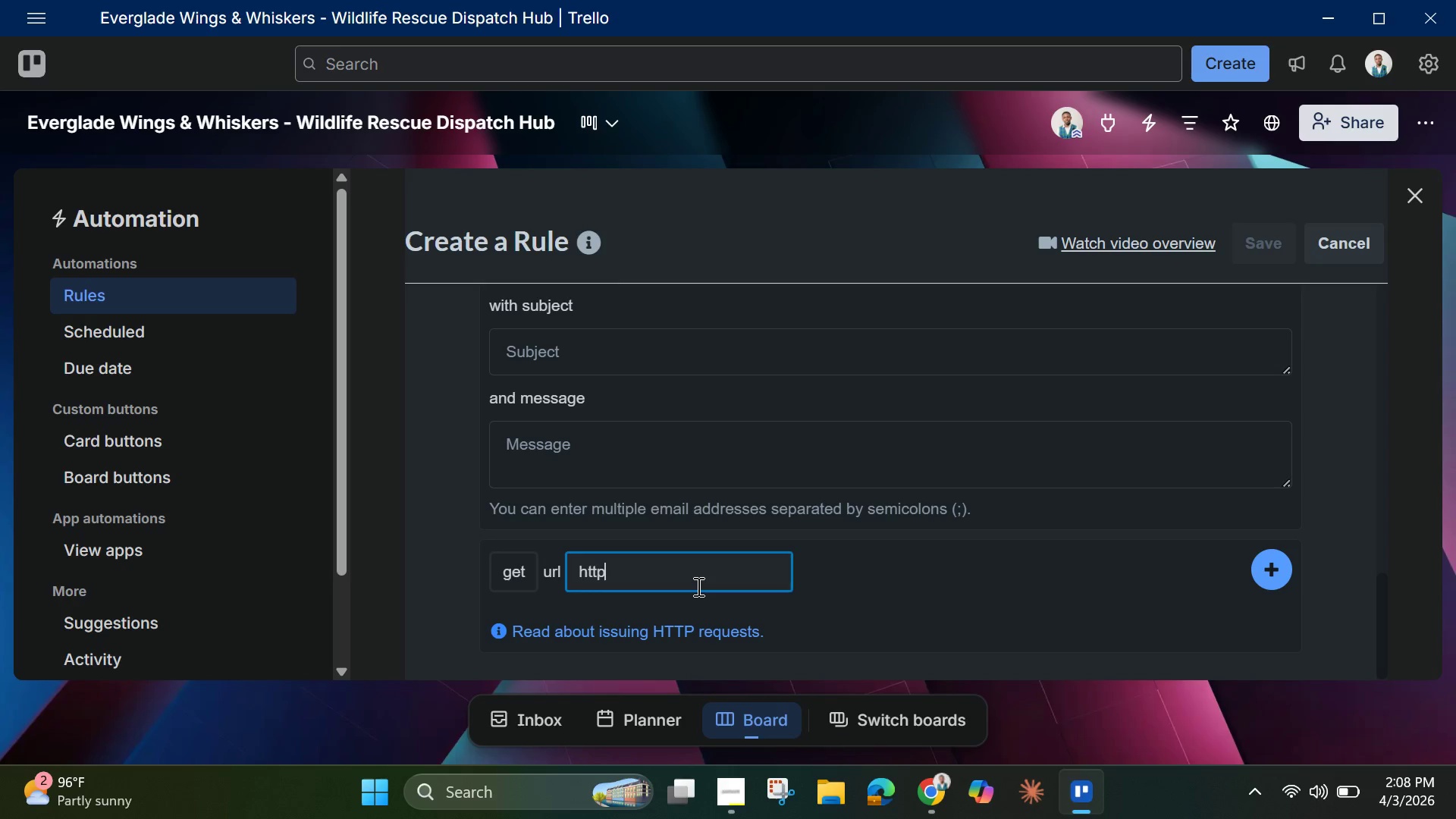 
wait(39.98)
 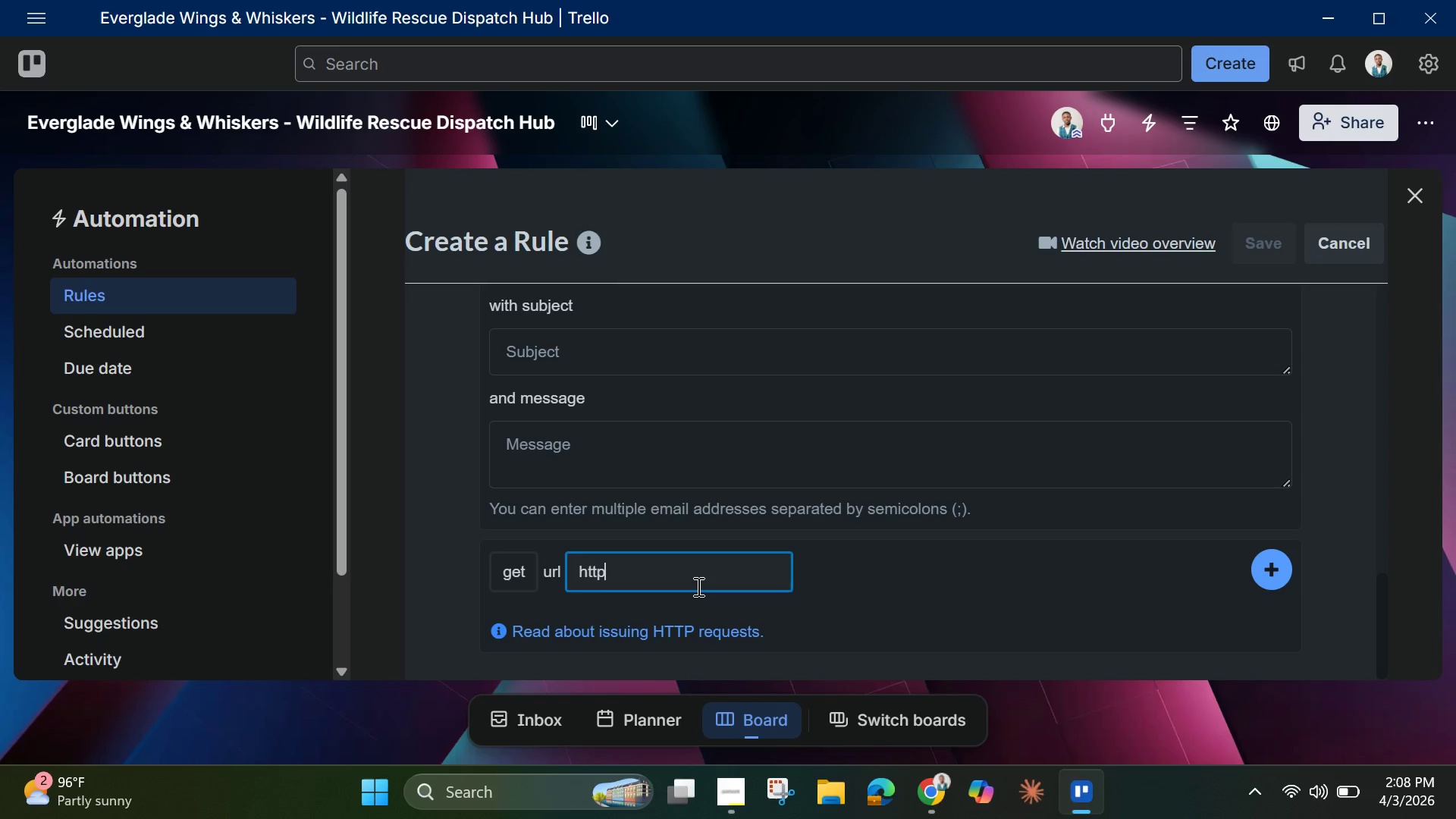 
hold_key(key=ShiftLeft, duration=0.38)
 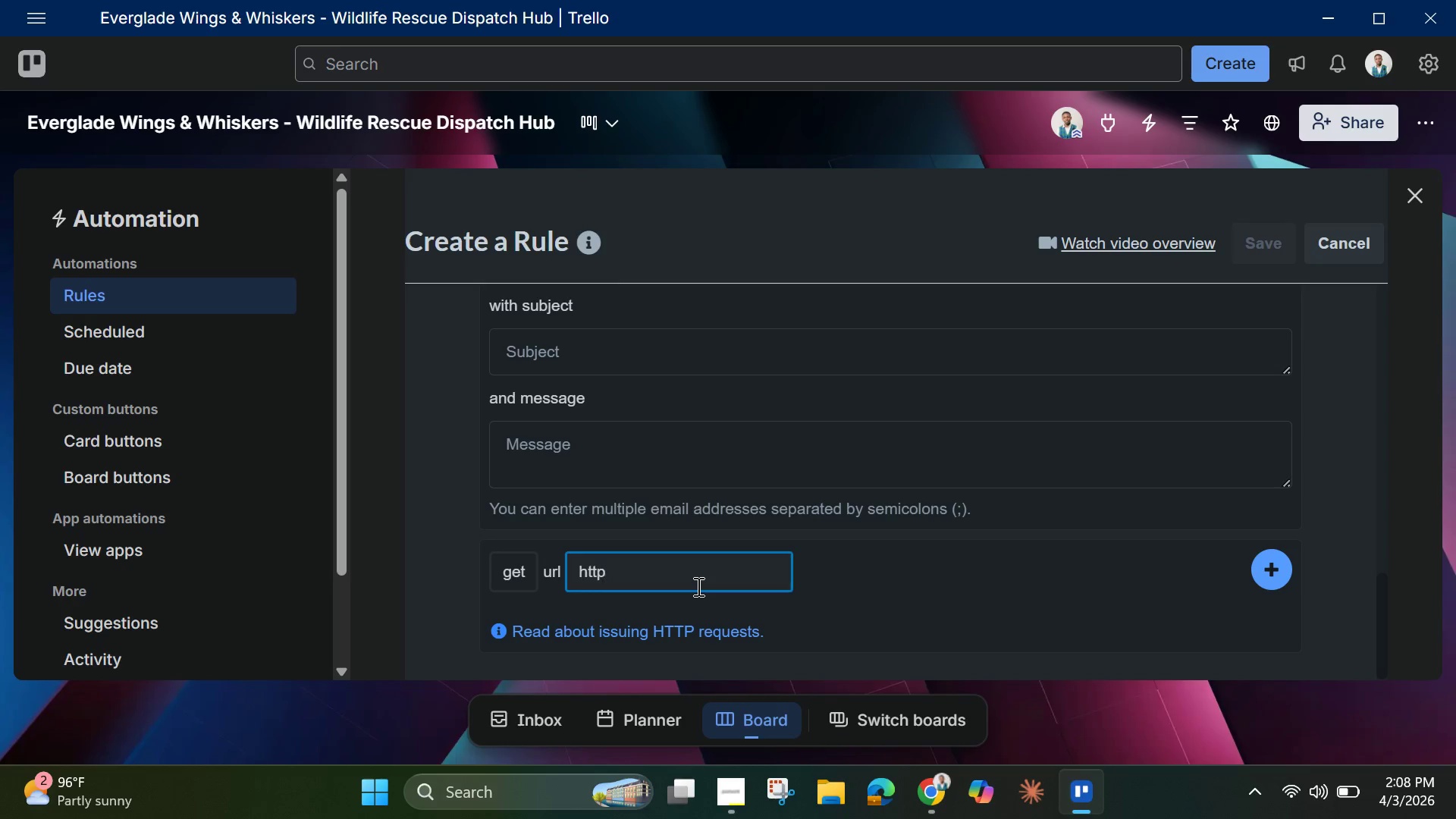 
type(://api.trello.com)
 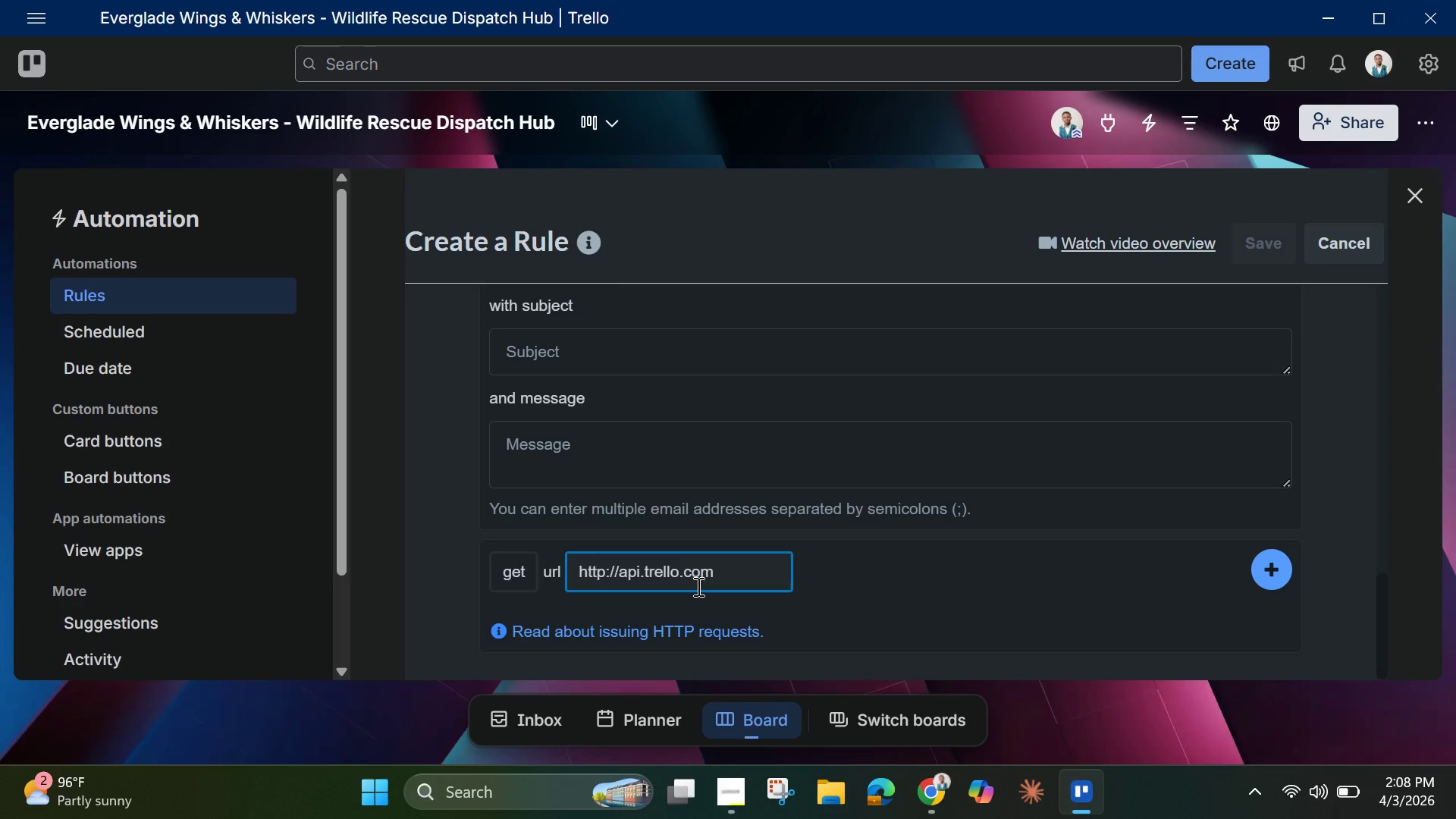 
key(Slash)
 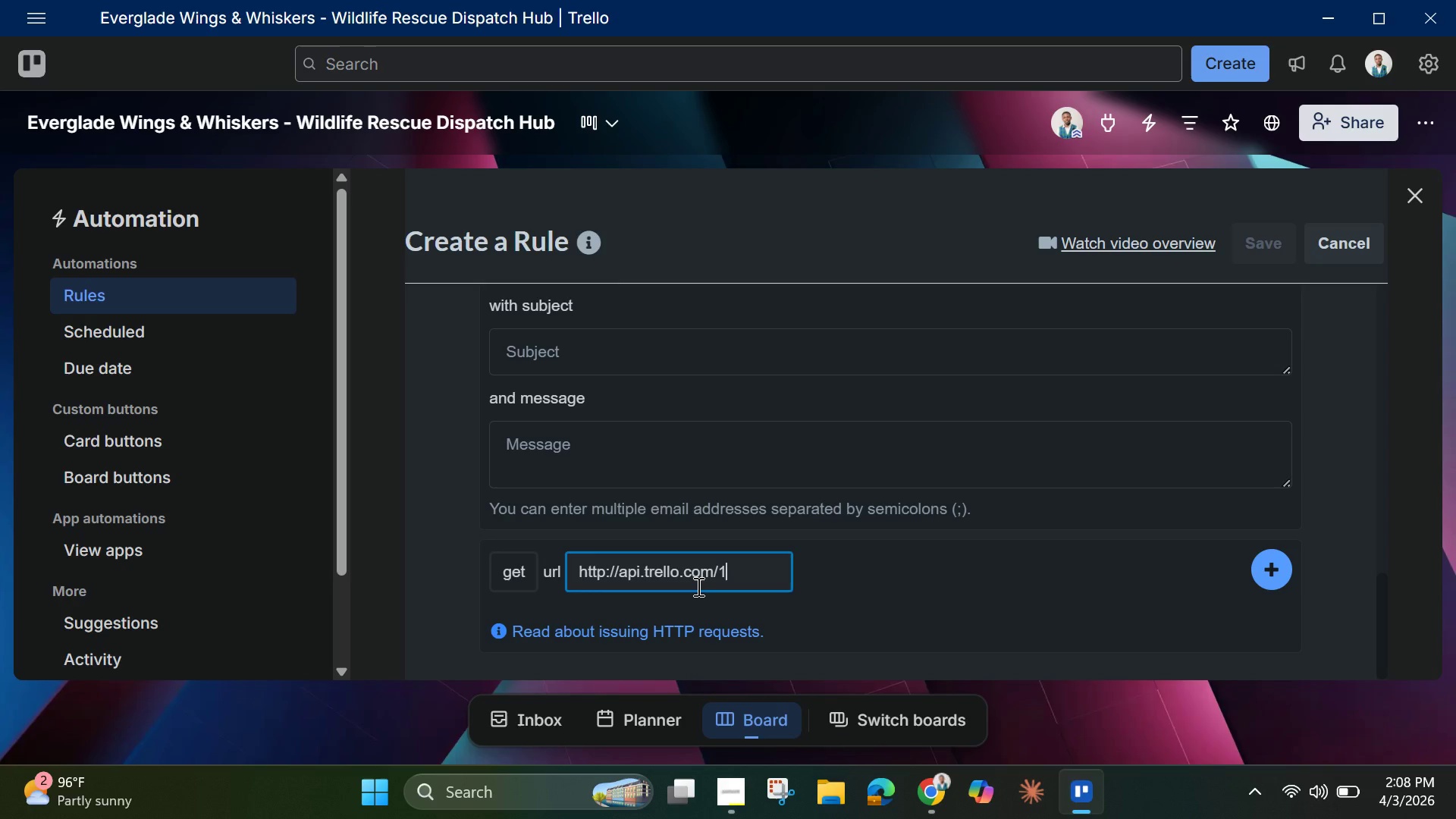 
key(1)
 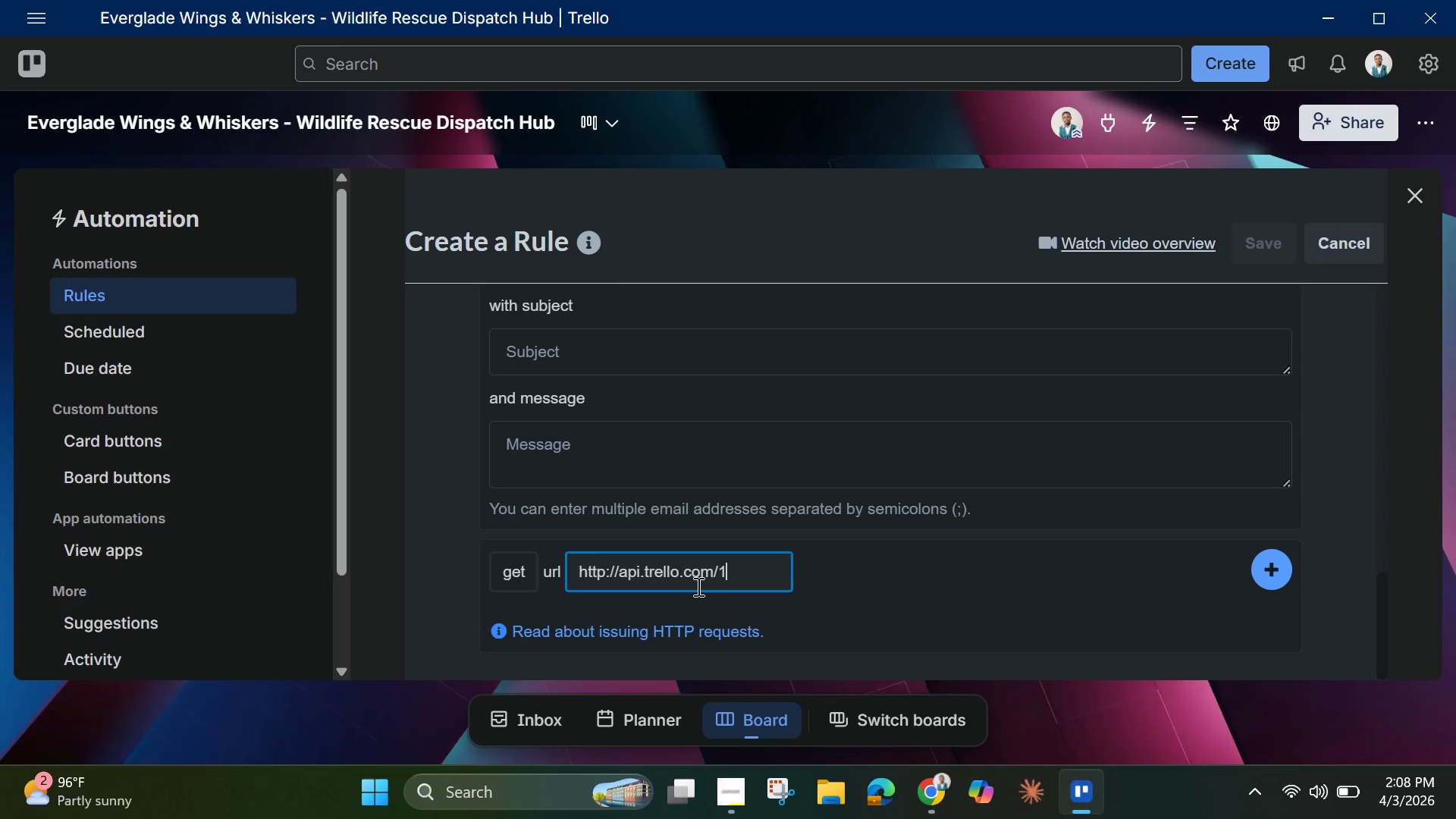 
key(Slash)
 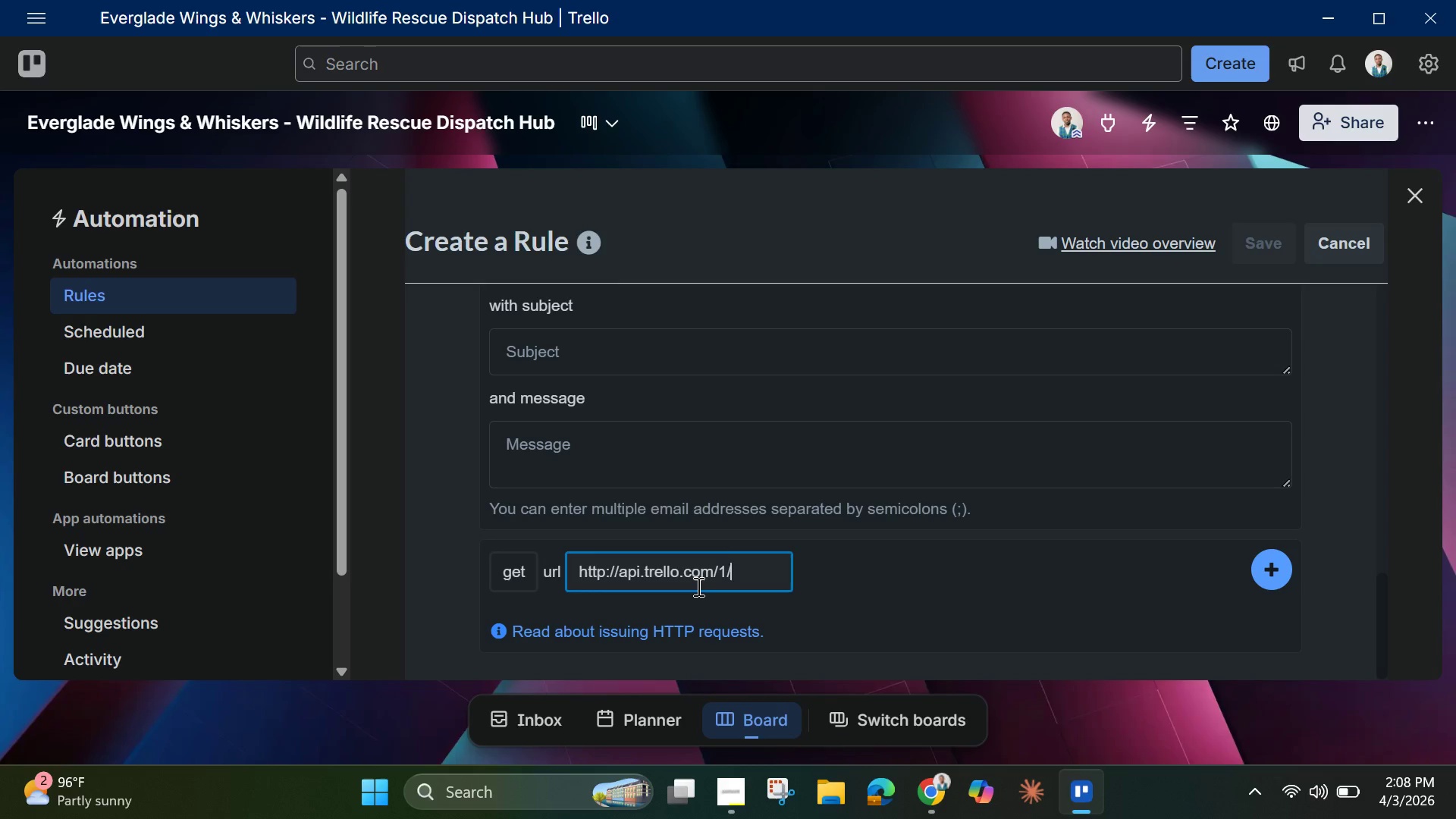 
type(cards?)
key(Backspace)
type(.)
key(Backspace)
type(/)
 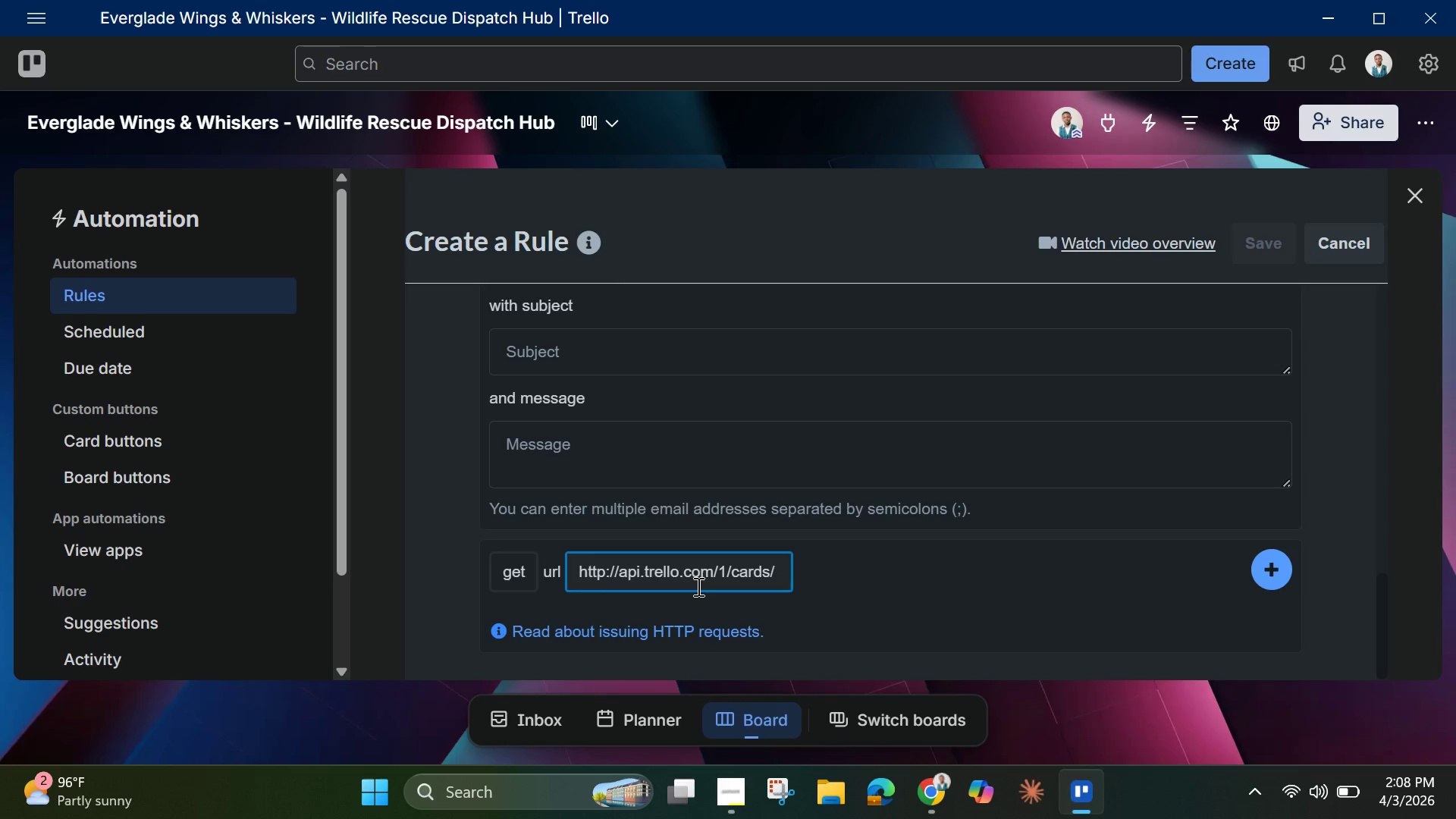 
type(cardid)
 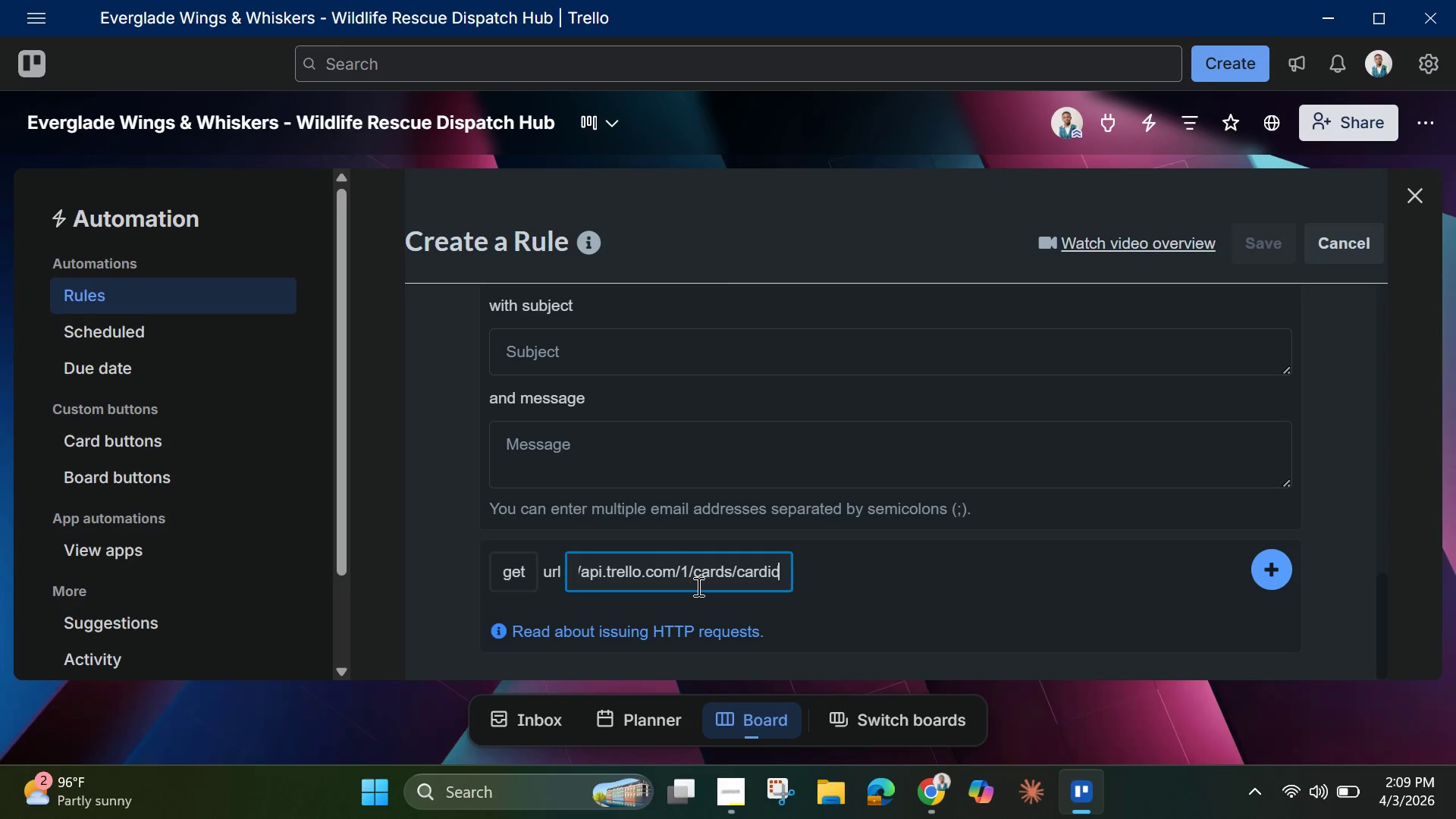 
wait(11.33)
 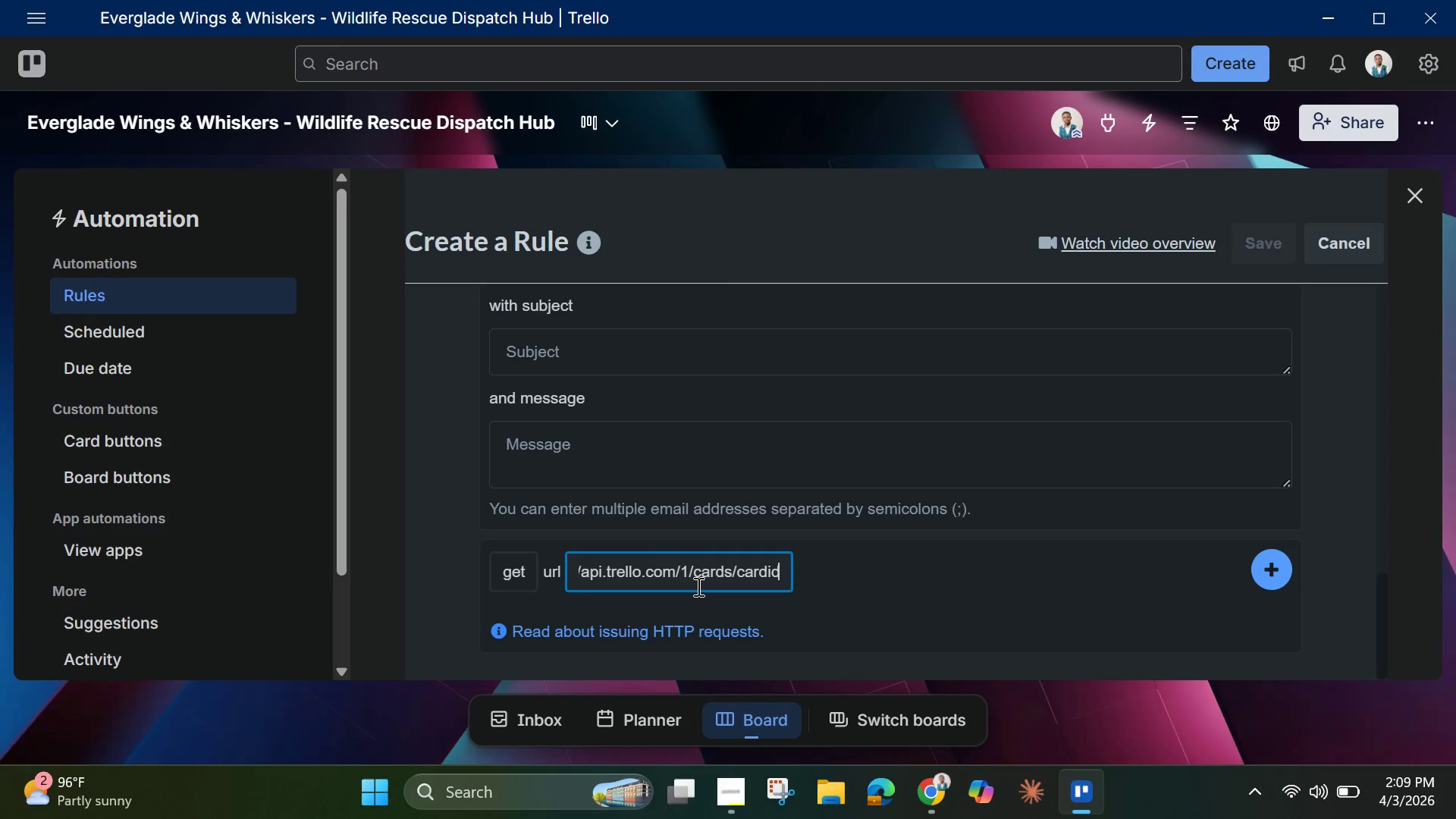 
hold_key(key=ShiftLeft, duration=1.03)
 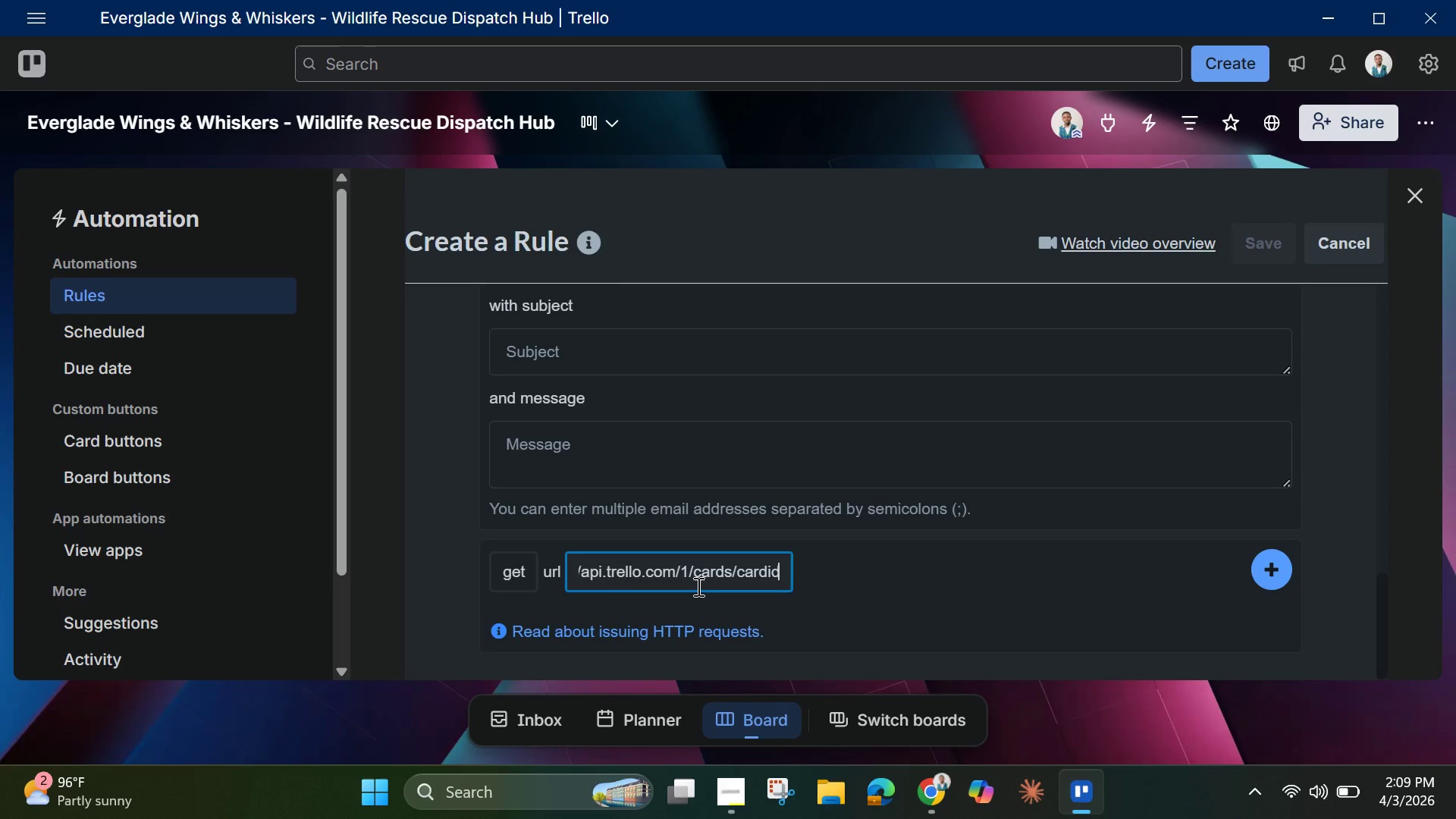 
key(Shift+Backslash)
 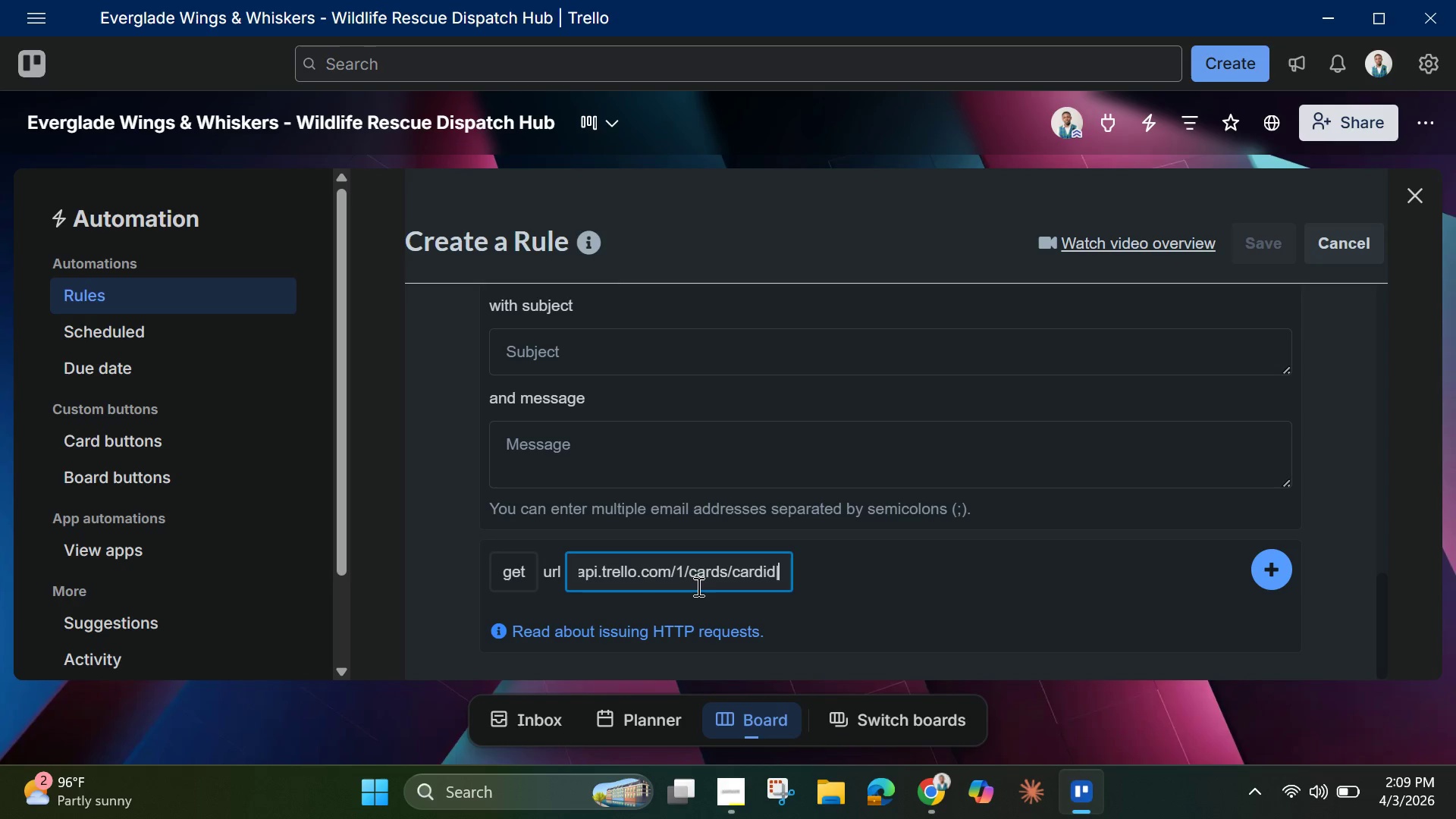 
key(Backspace)
 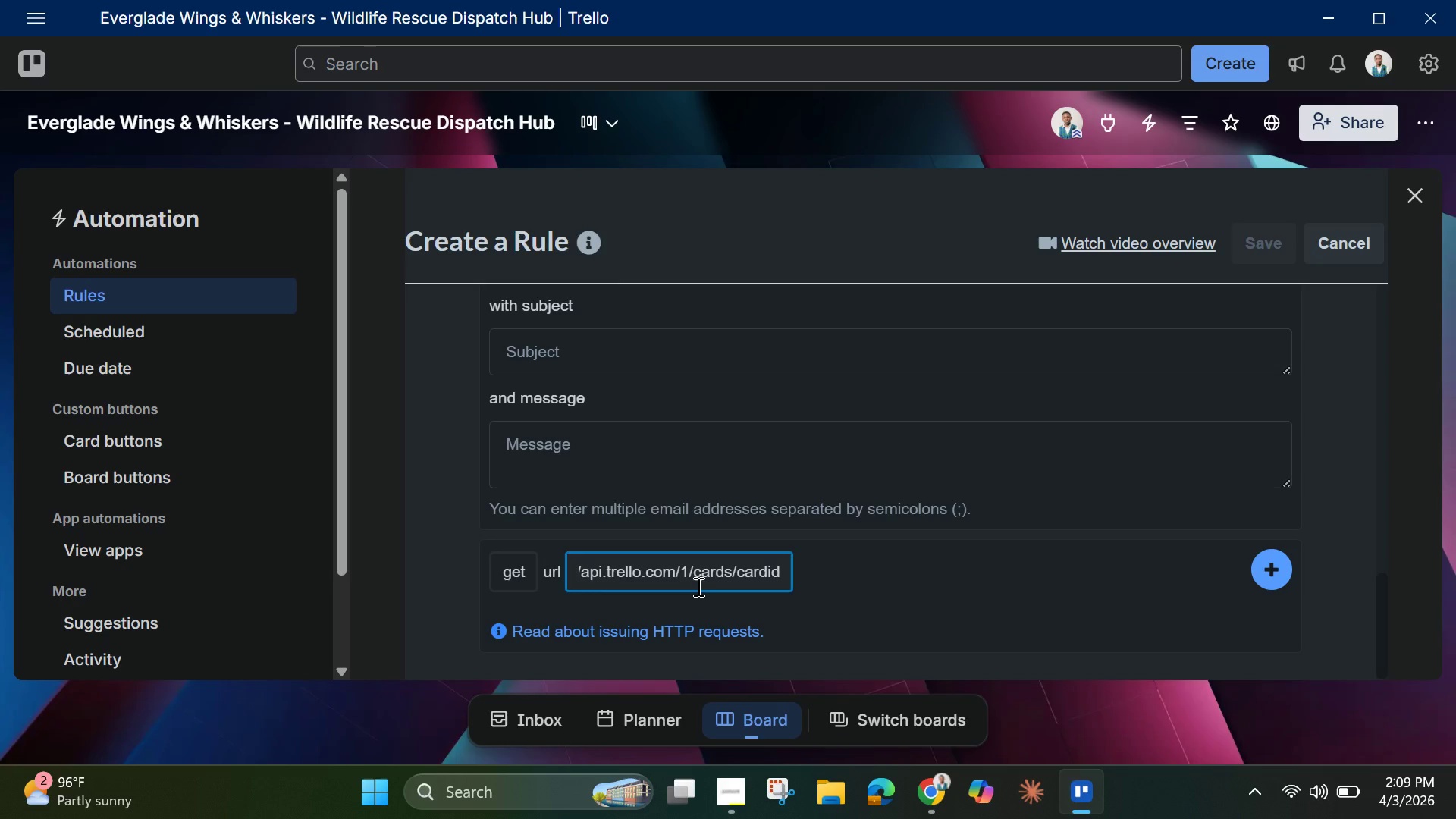 
key(Shift+Backslash)
 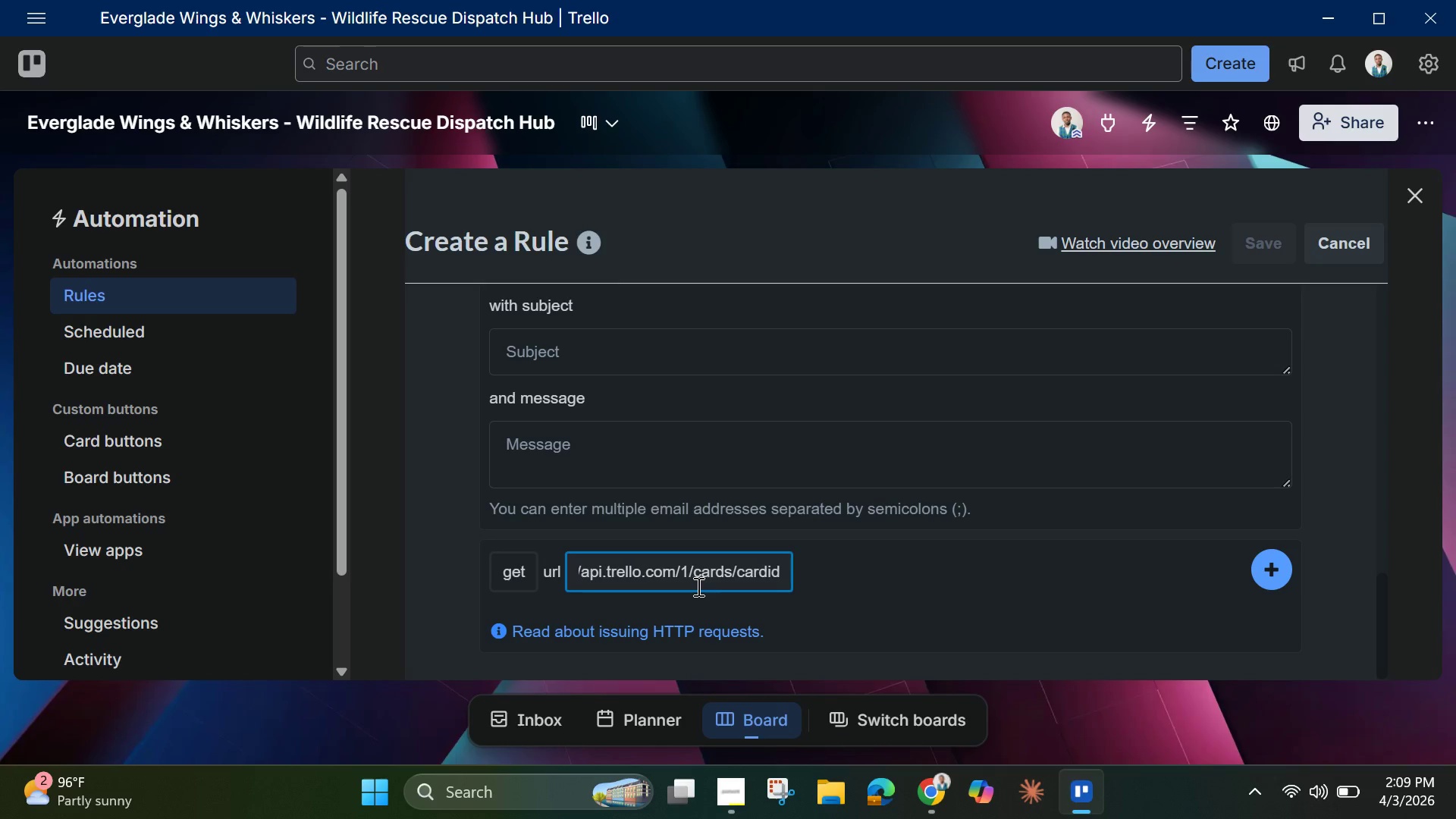 
key(Shift+Backspace)
 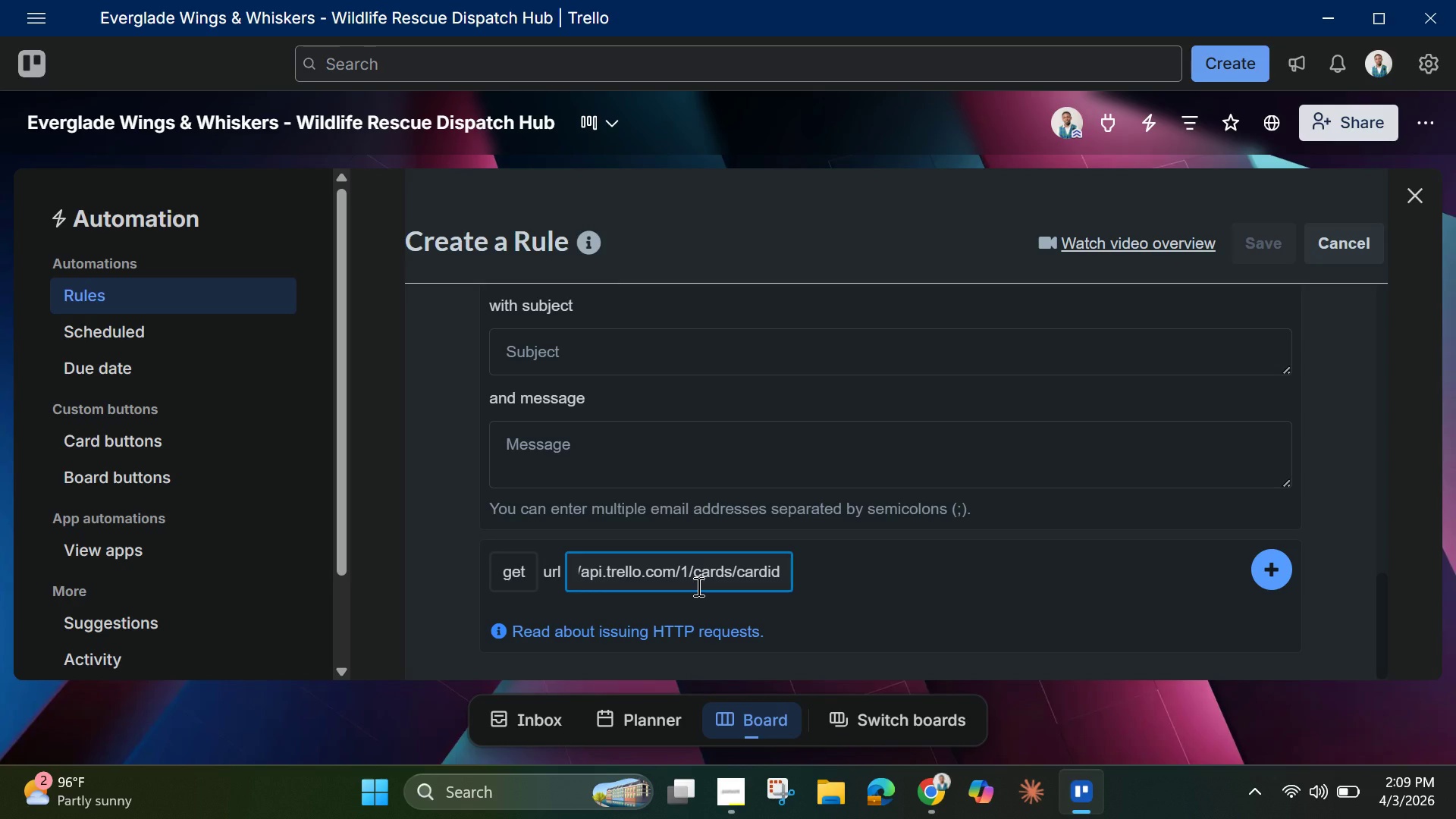 
key(Shift+BracketRight)
 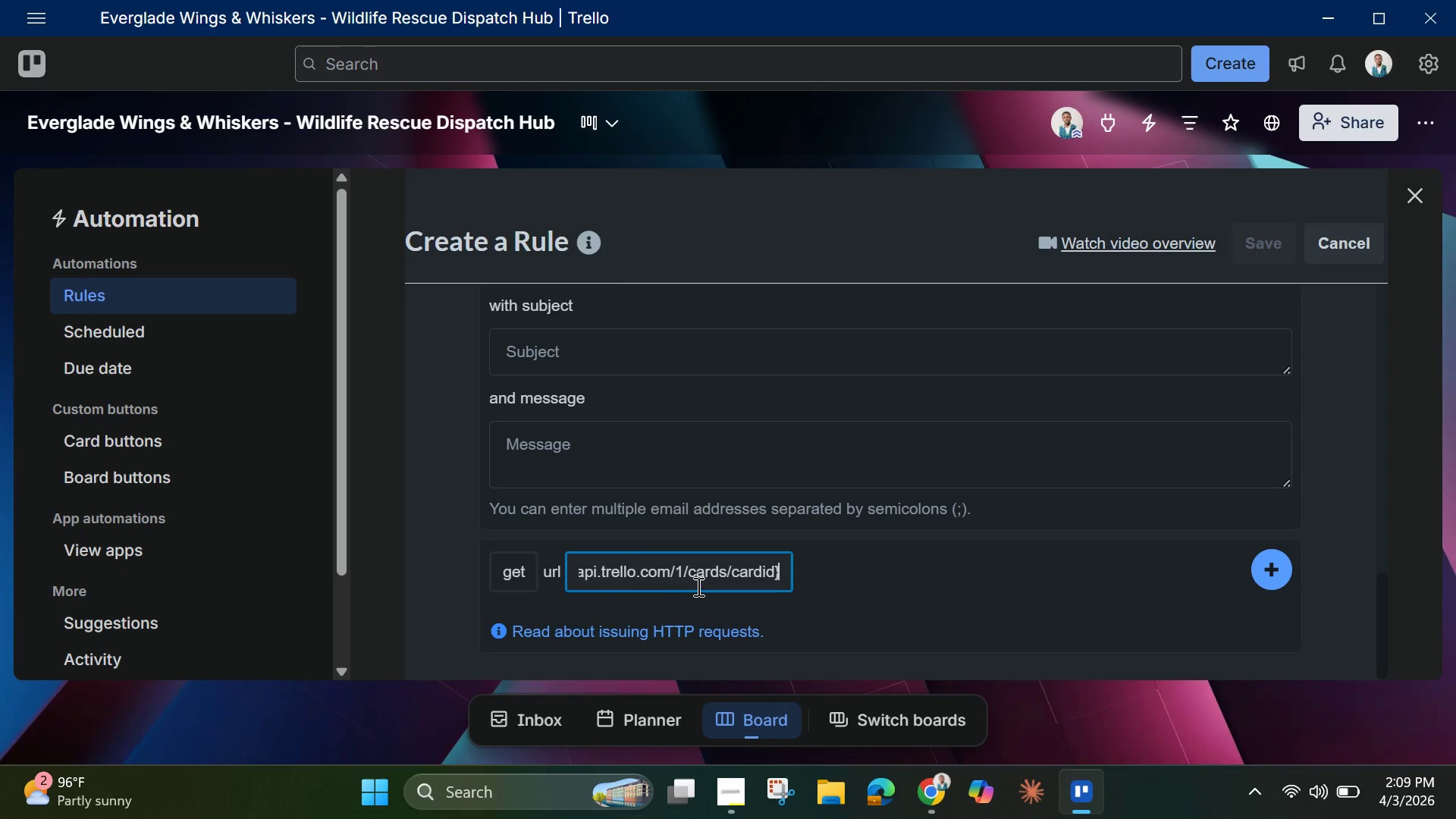 
key(Shift+Slash)
 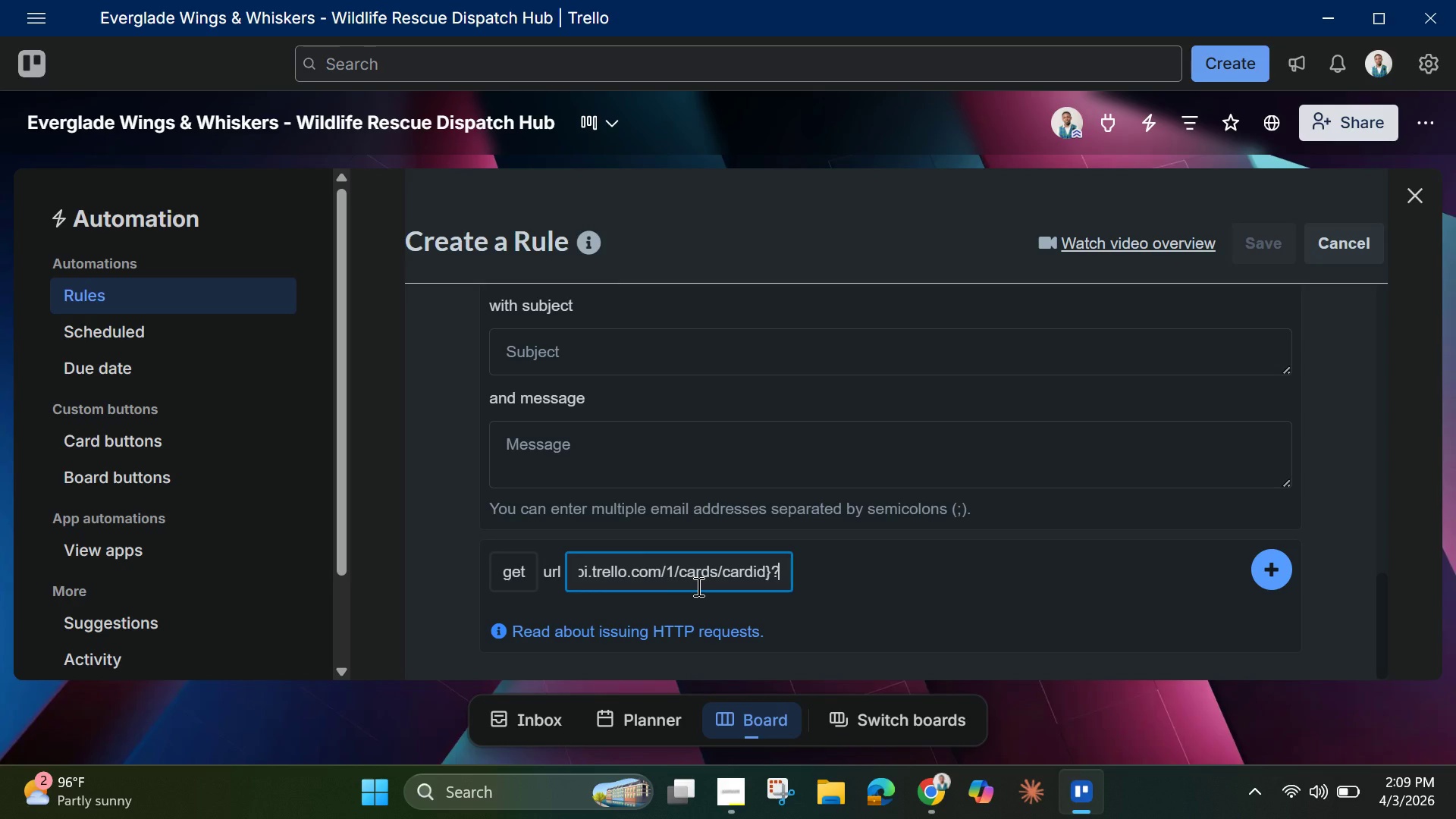 
type(key-)
key(Backspace)
type(0)
key(Backspace)
type(+)
key(Backspace)
type(+)
key(Backspace)
type(_)
key(Backspace)
type(-)
key(Backspace)
type(=)
 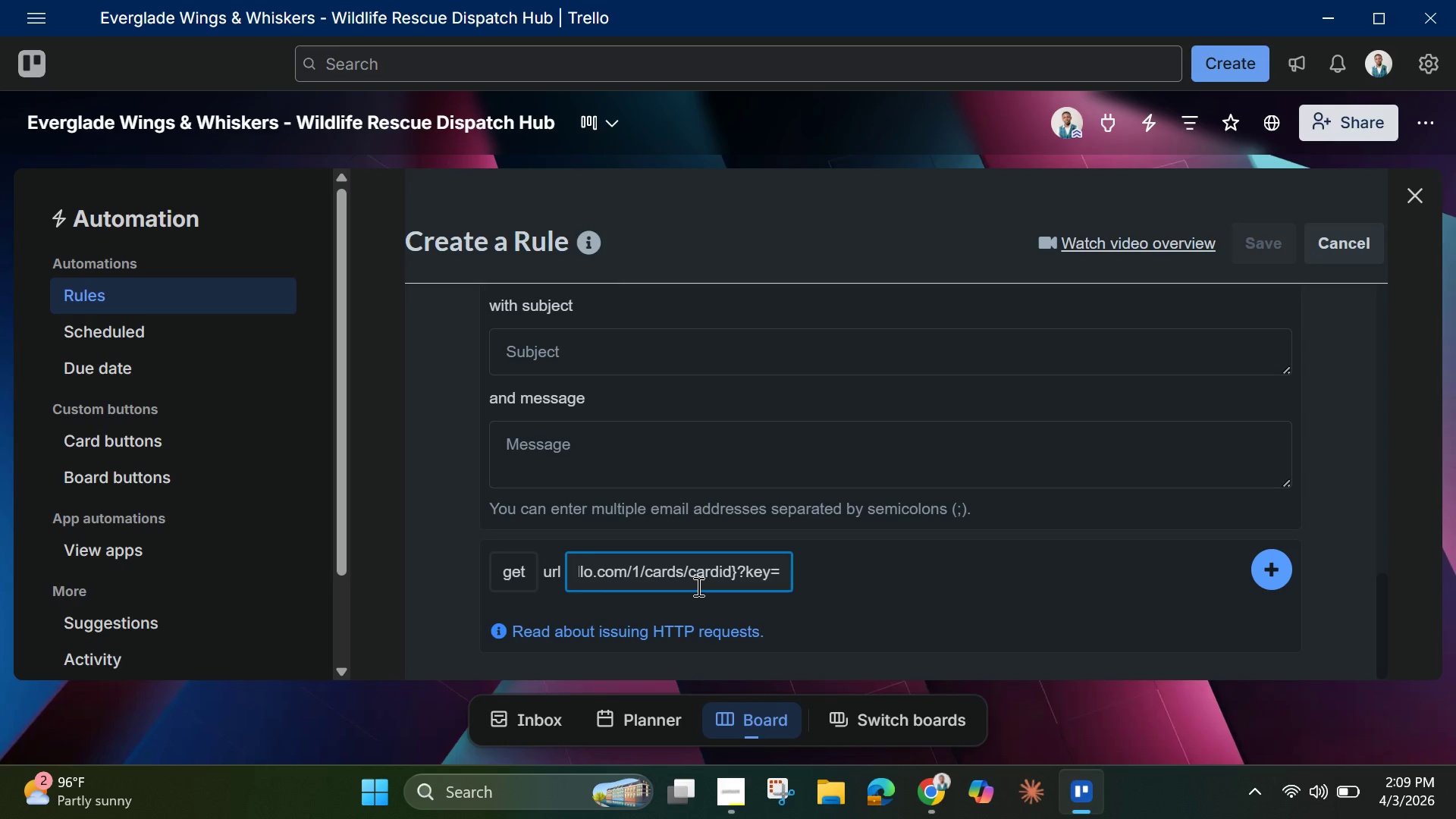 
hold_key(key=ShiftLeft, duration=0.73)
 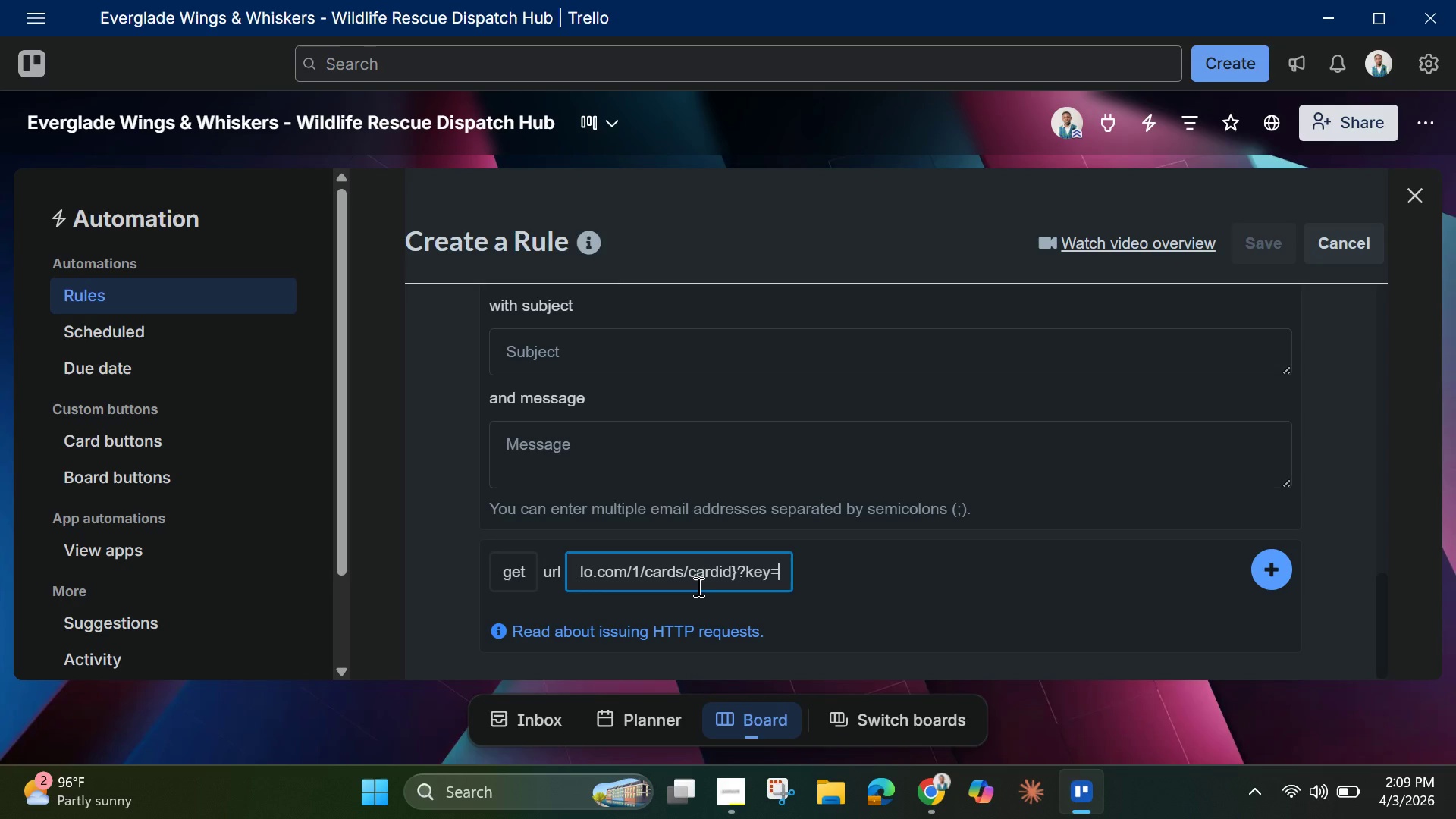 
key(BracketLeft)
 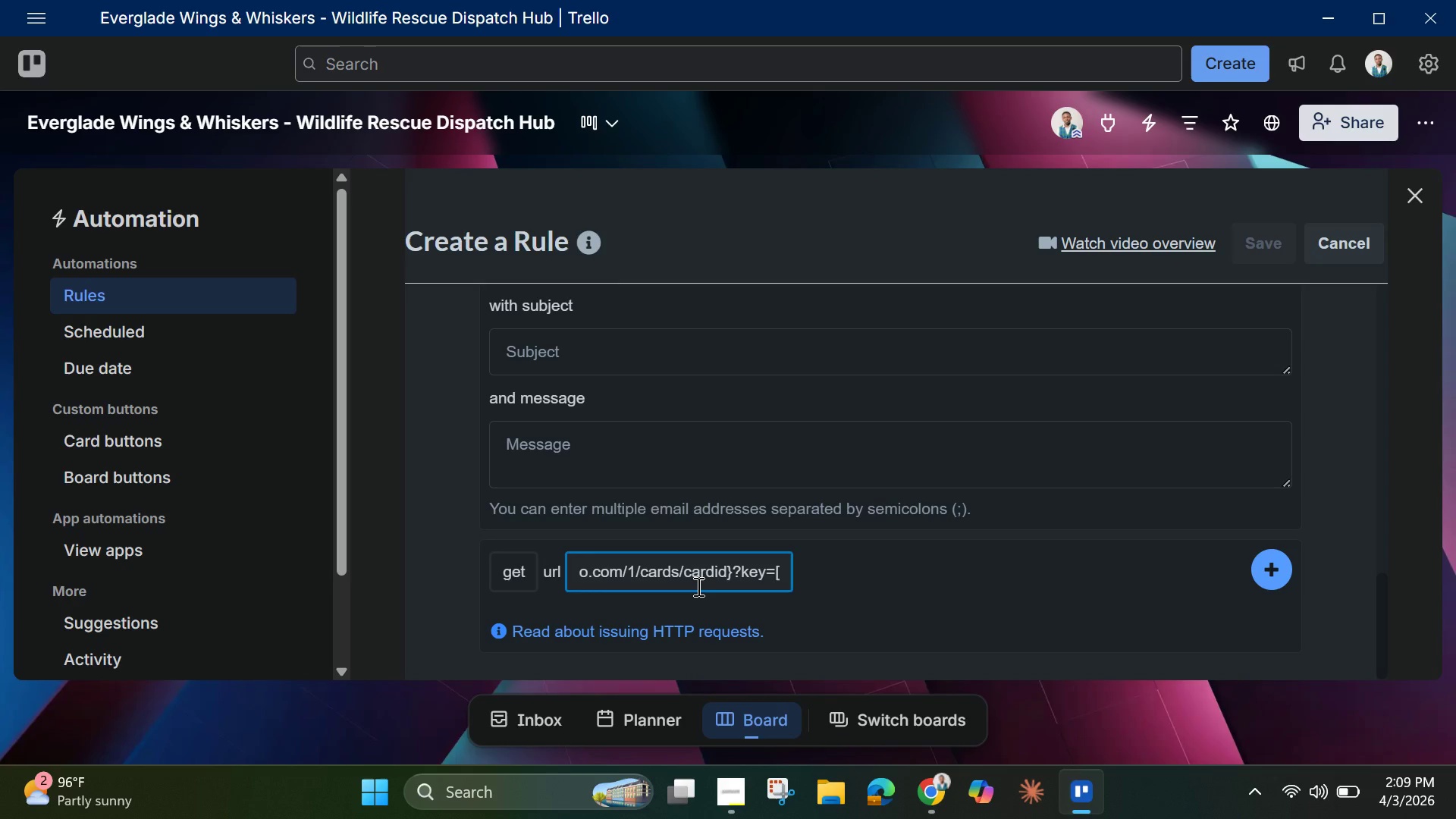 
type(c)
key(Backspace)
type(')
key(Backspace)
type("color:)
key(Backspace)
type(")
 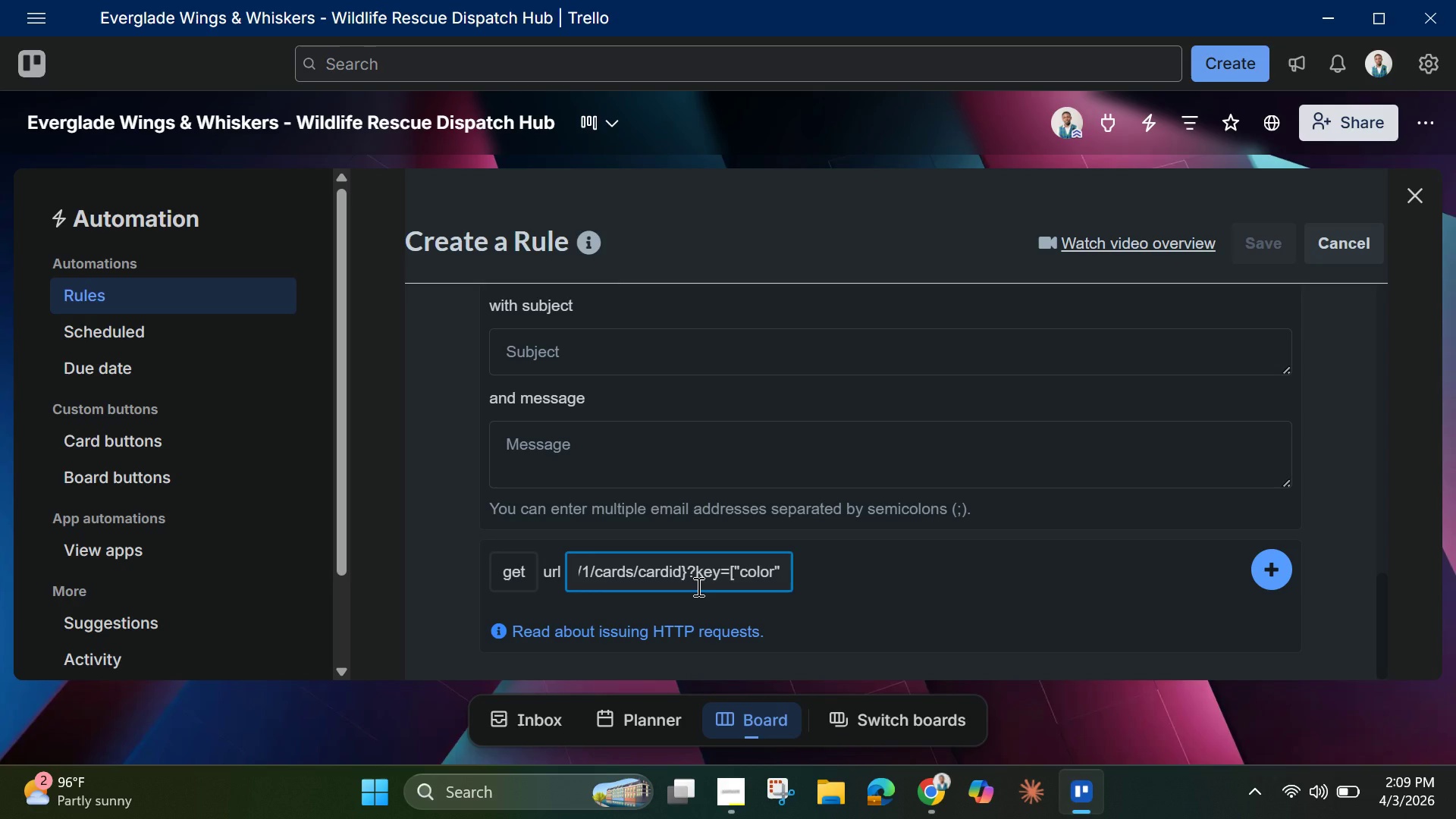 
wait(19.02)
 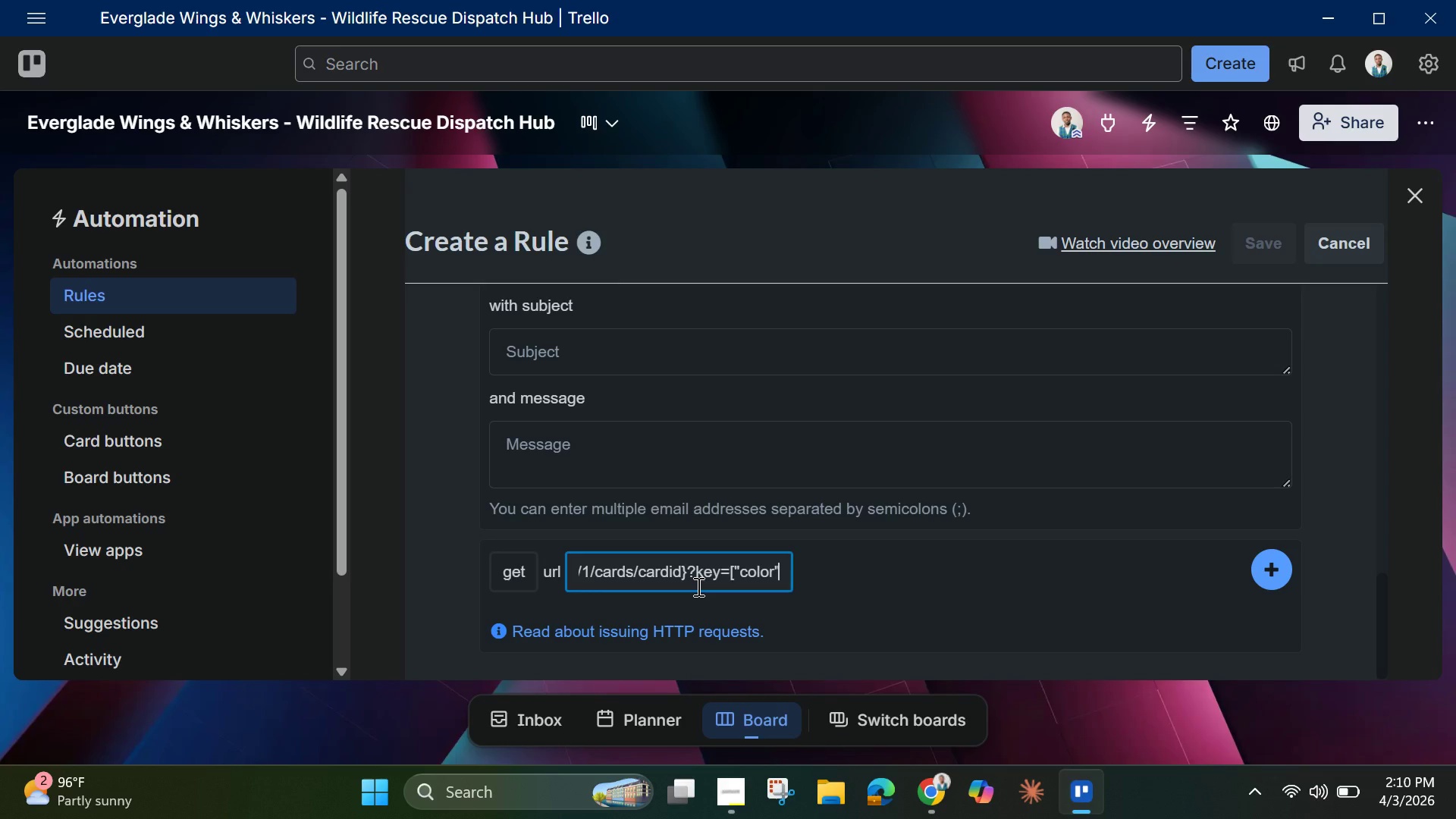 
left_click([734, 572])
 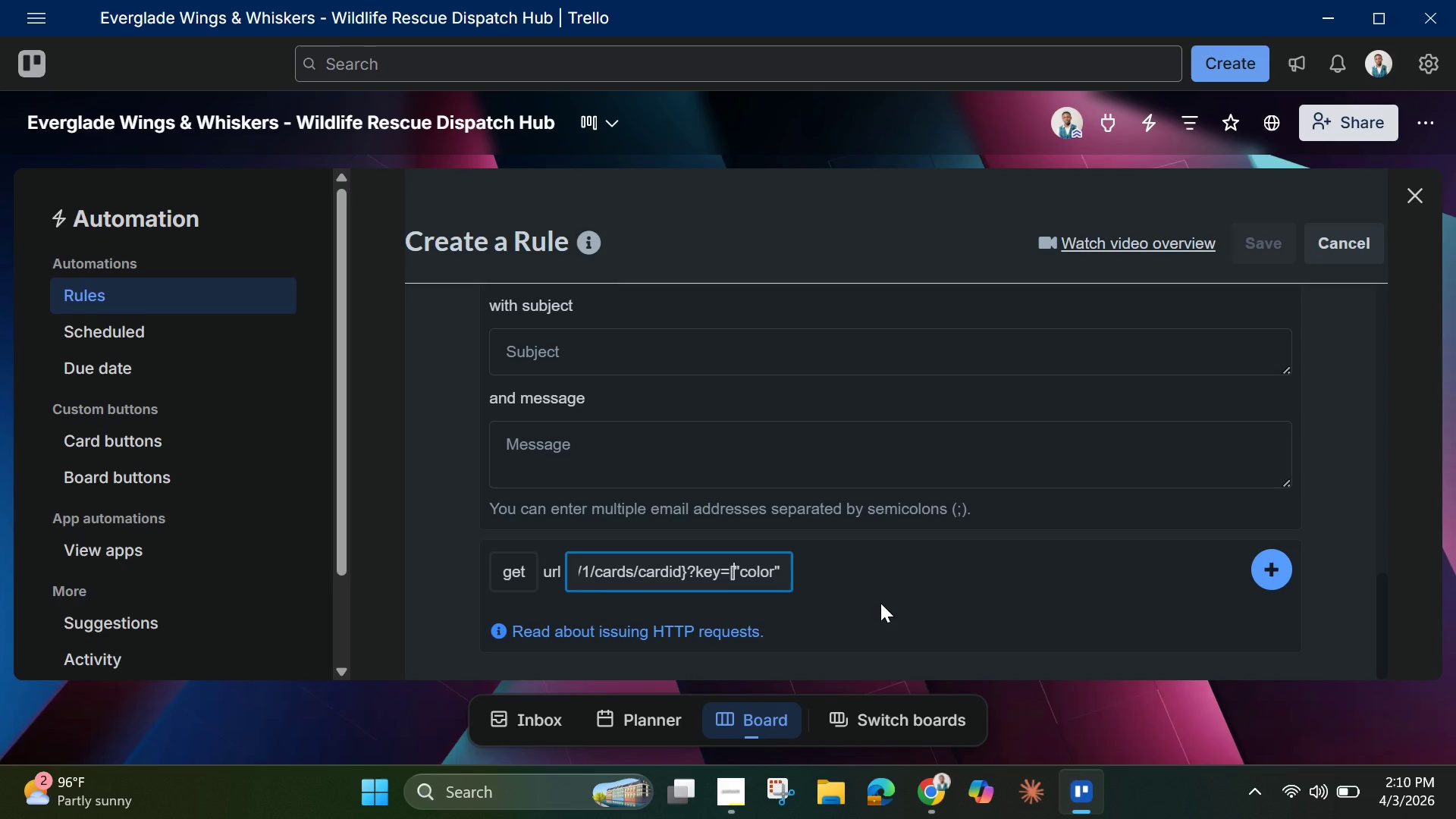 
type("cover")
 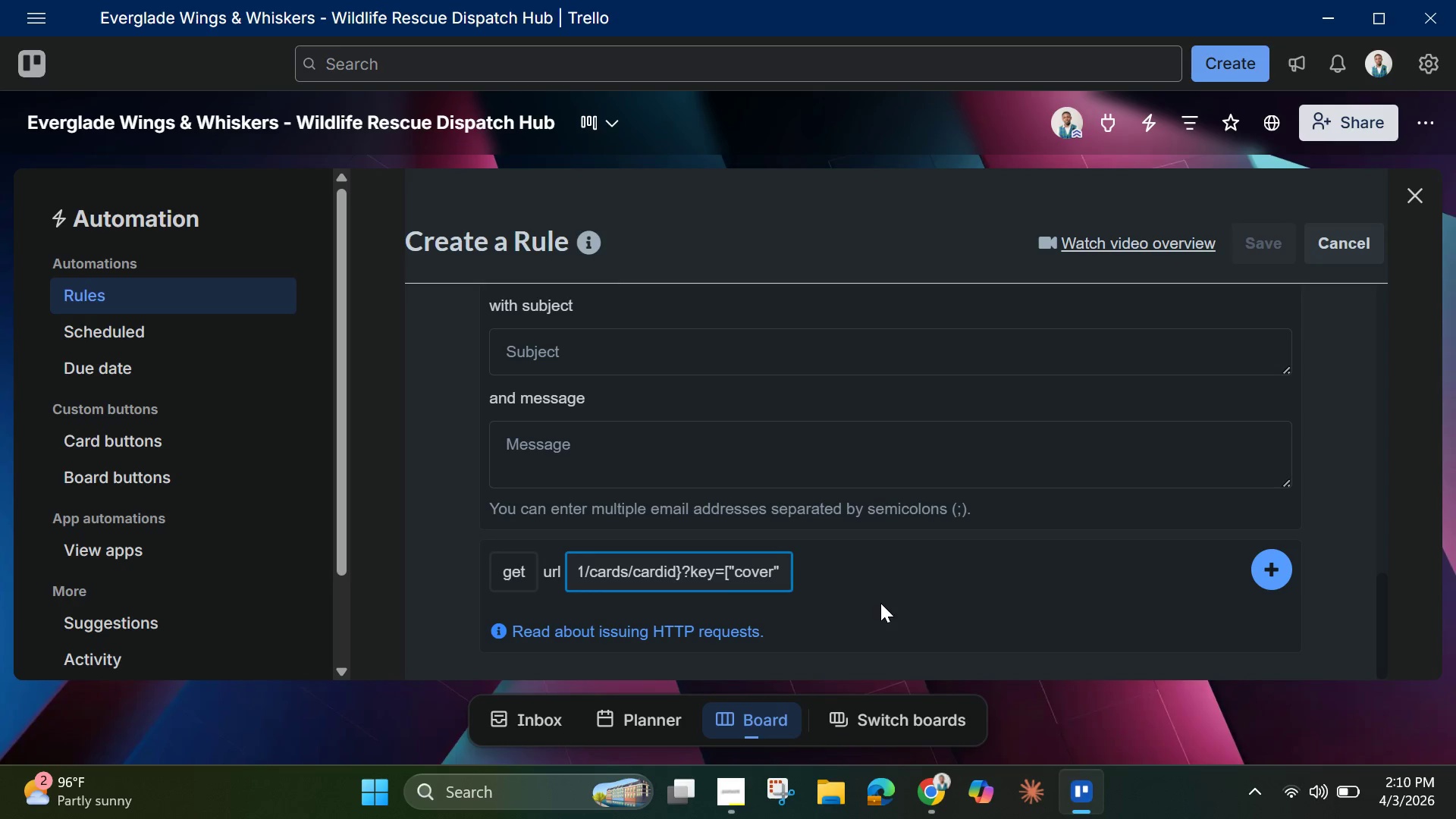 
key(Shift+Semicolon)
 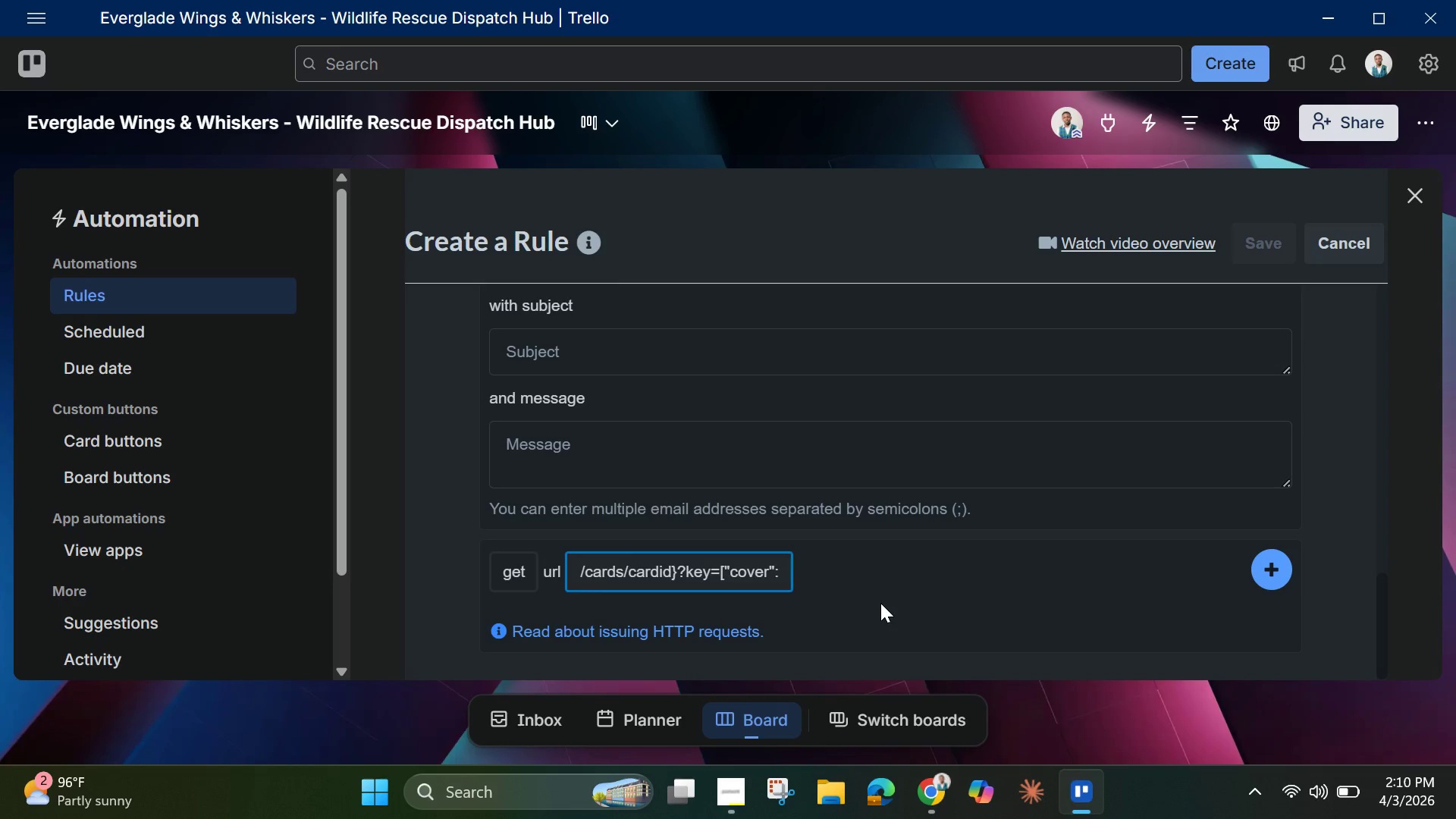 
key(Space)
 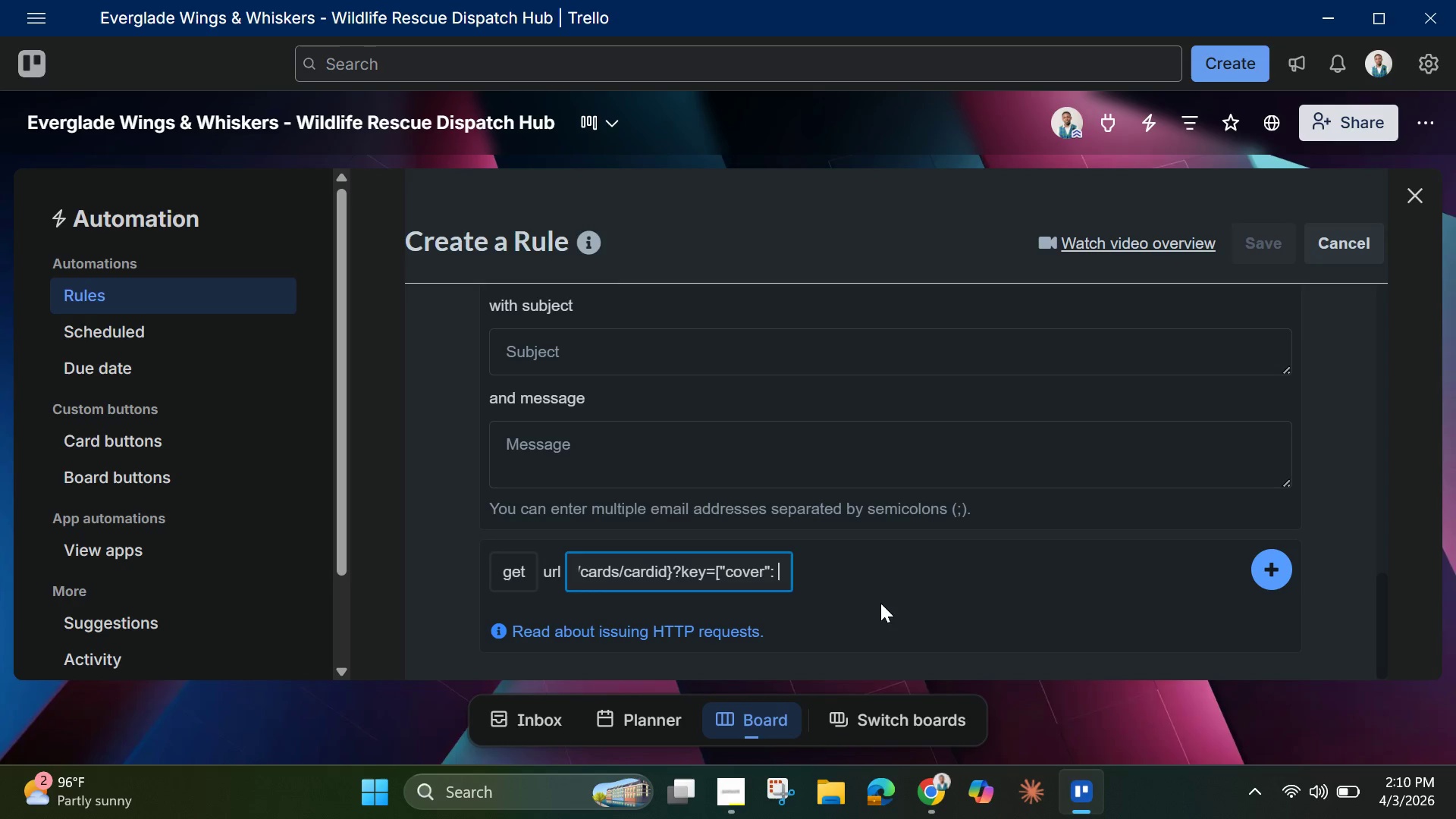 
wait(19.75)
 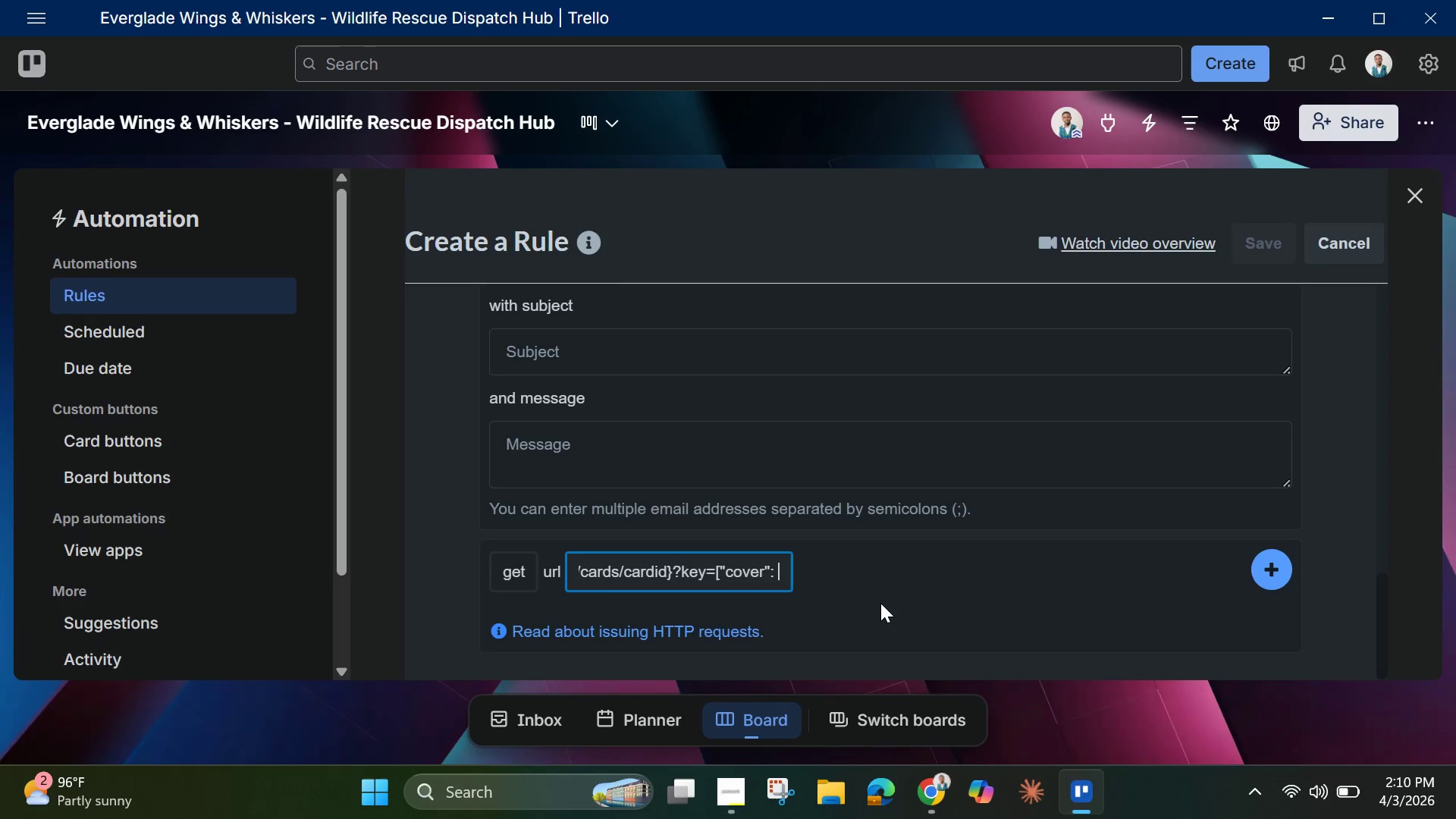 
hold_key(key=ShiftRight, duration=0.41)
 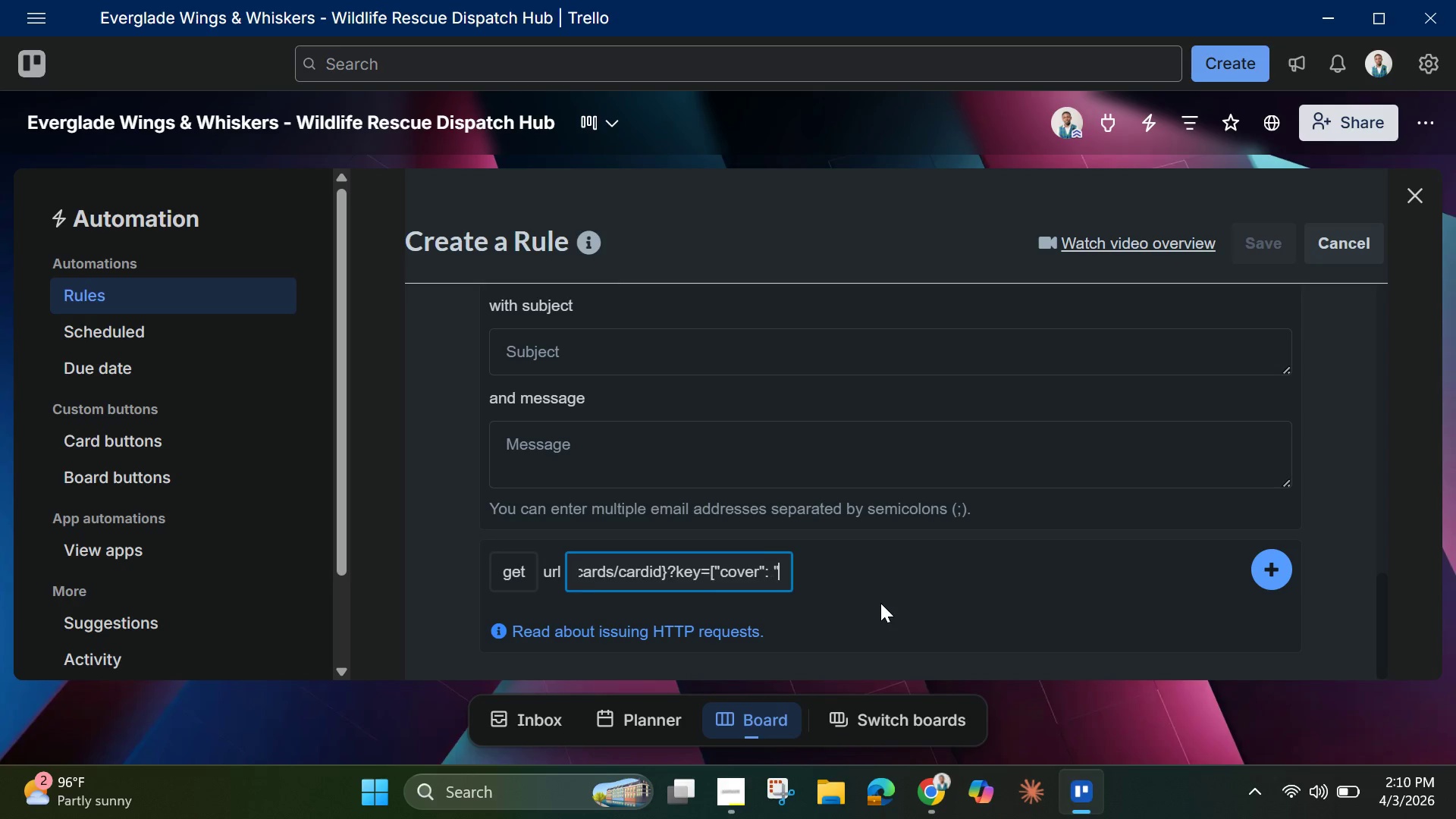 
hold_key(key=ArrowRight, duration=1.19)
 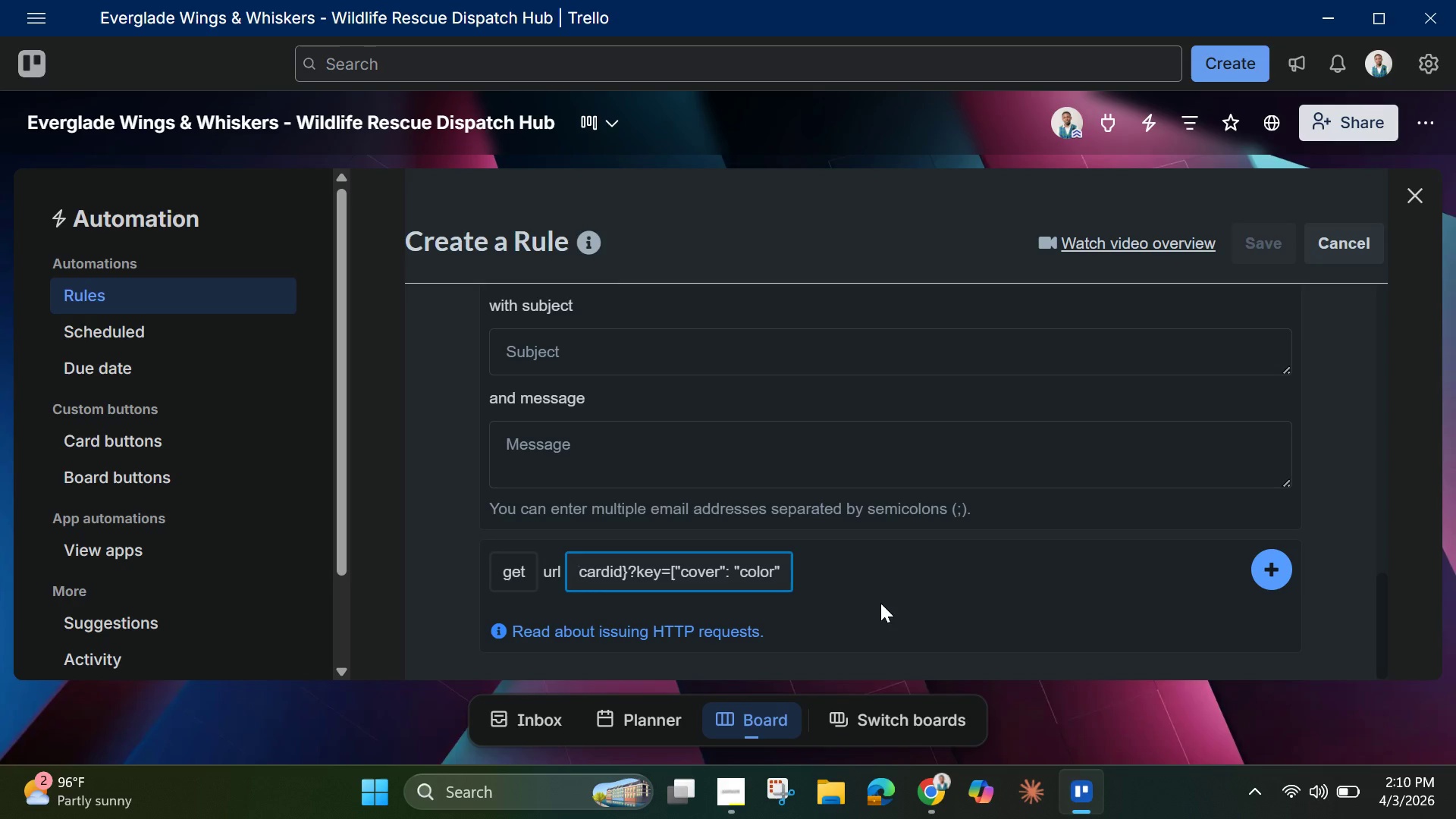 
wait(6.78)
 